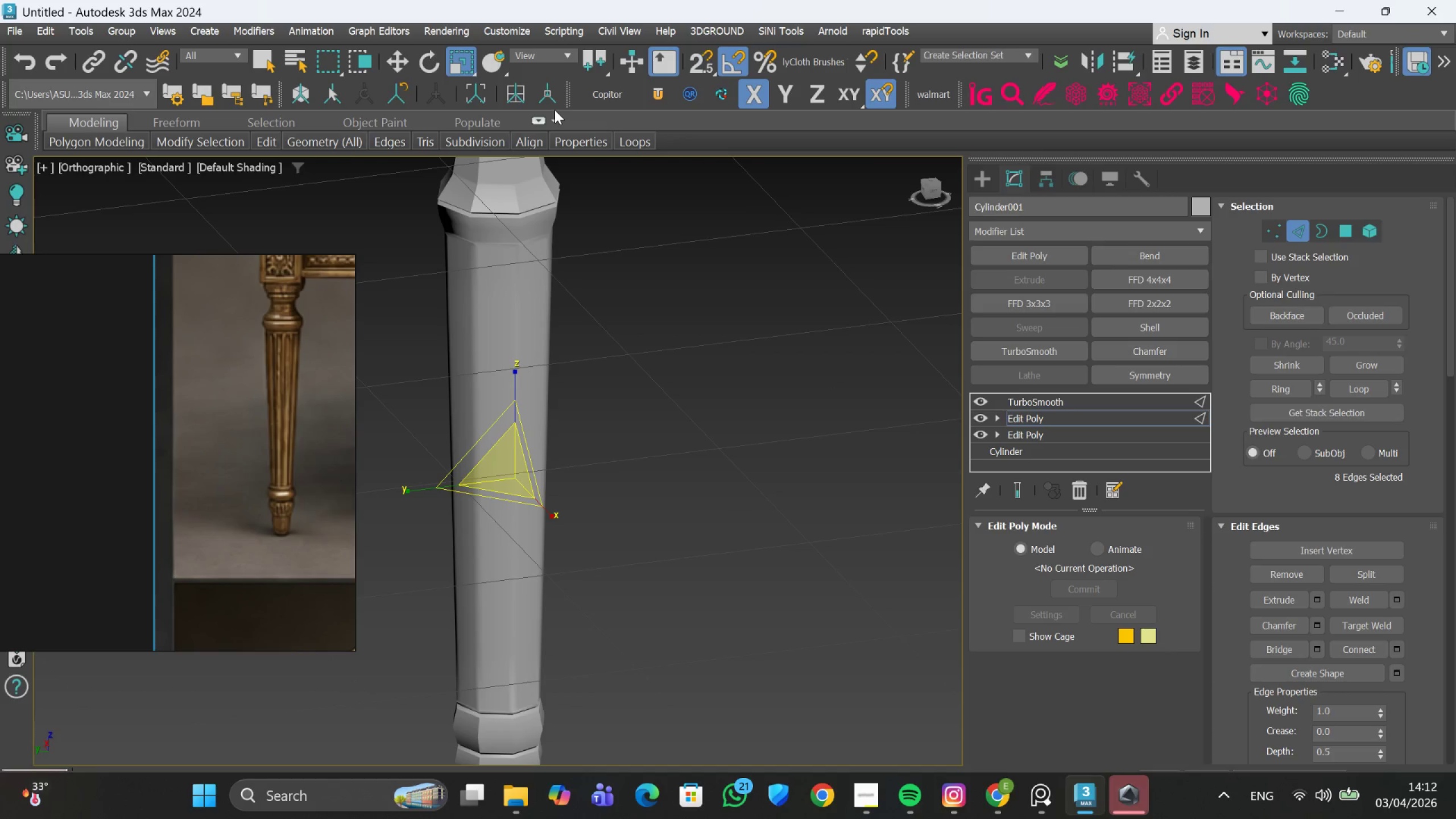 
key(F4)
 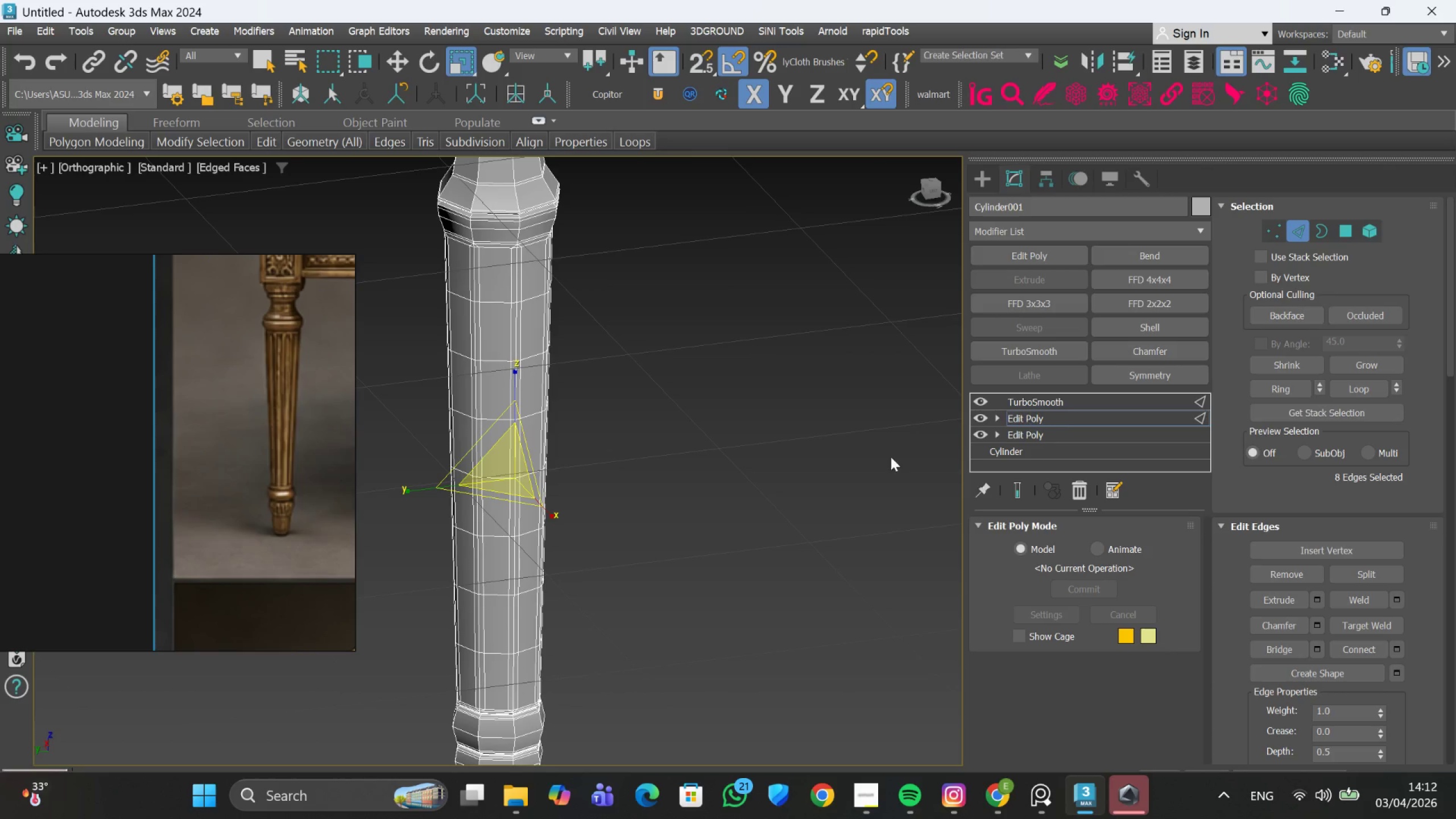 
hold_key(key=AltLeft, duration=0.94)
 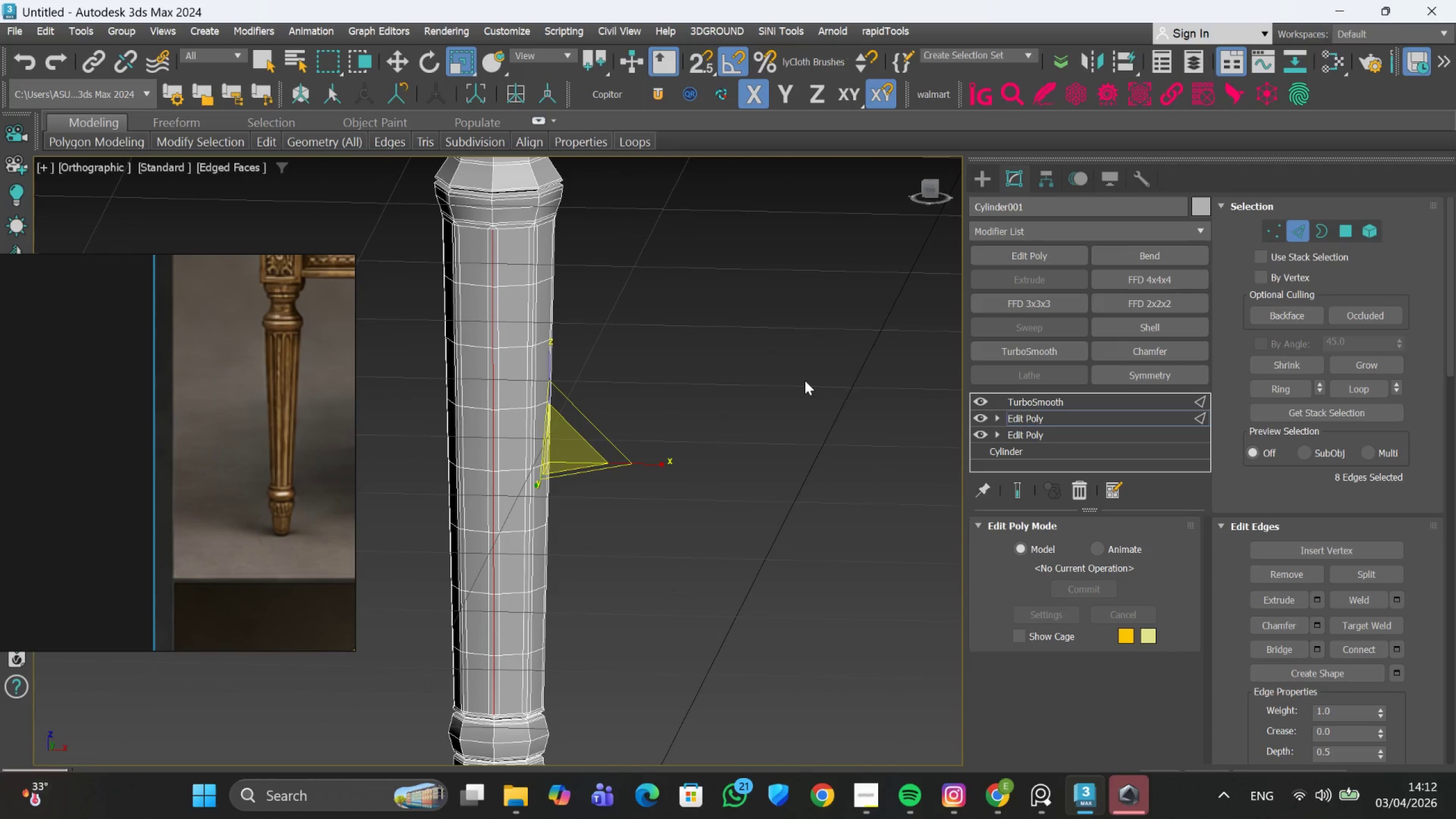 
key(Control+Y)
 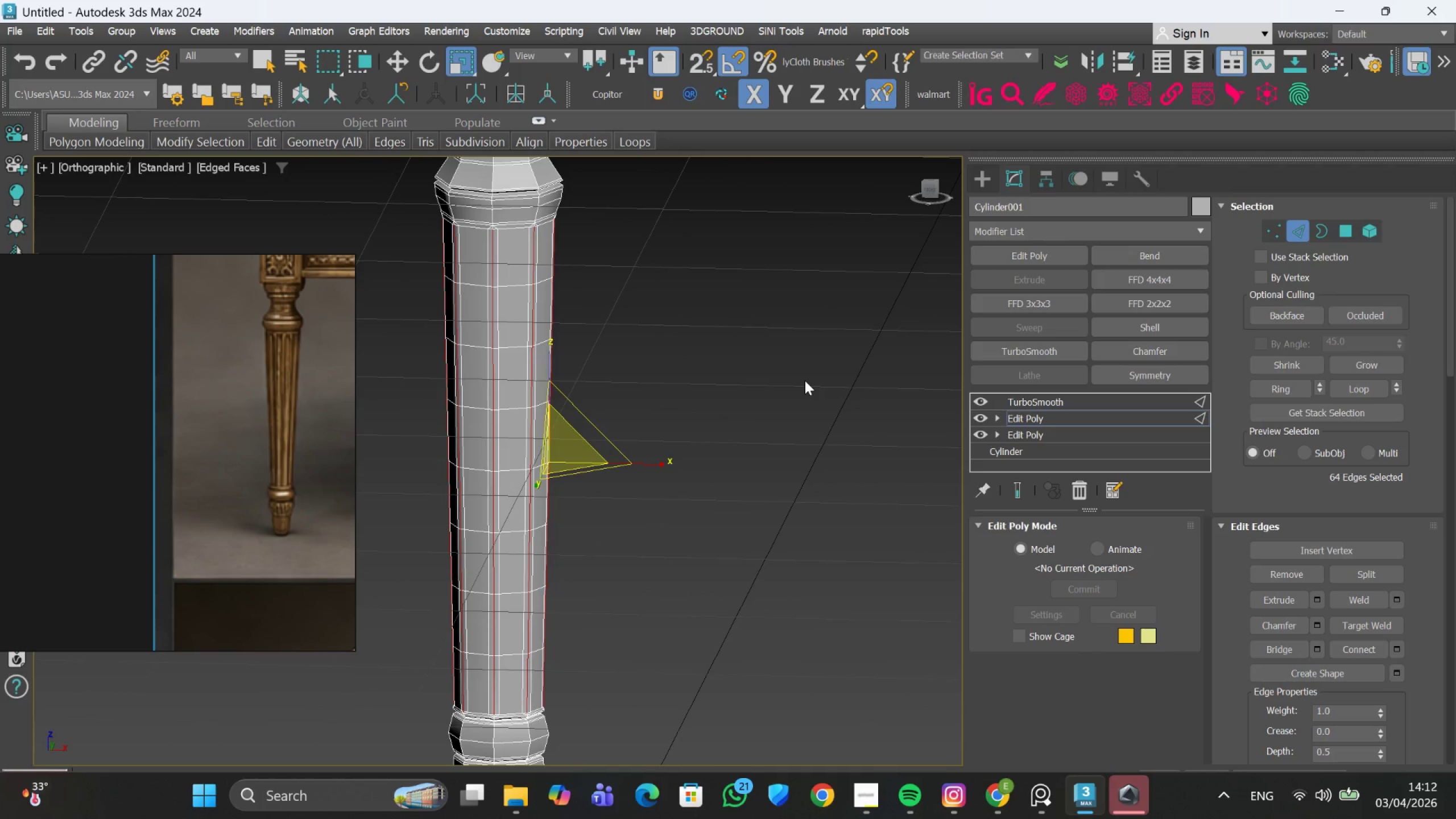 
hold_key(key=AltLeft, duration=0.53)
 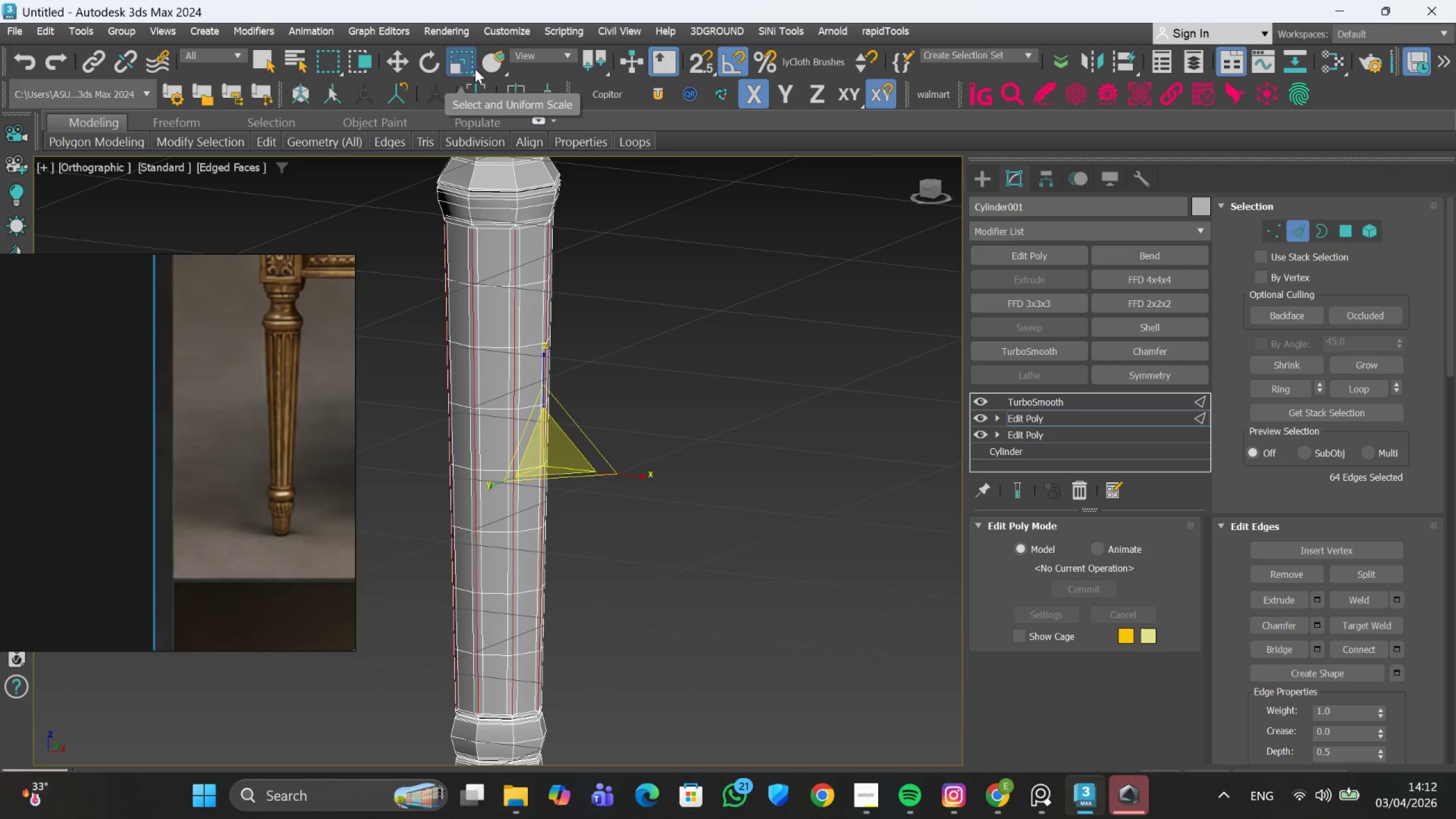 
right_click([469, 69])
 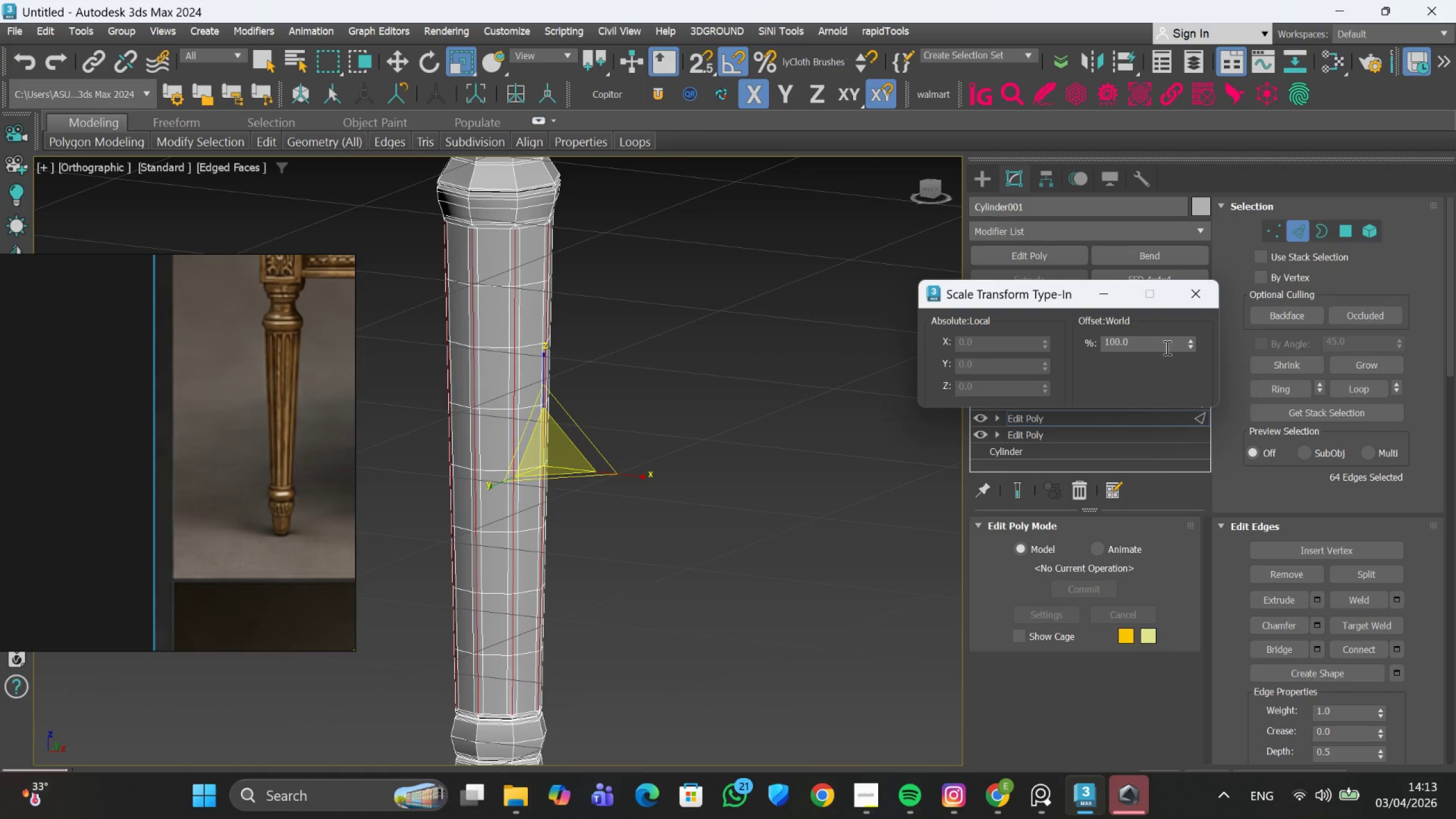 
hold_key(key=AltLeft, duration=1.5)
left_click_drag(start_coordinate=[1194, 342], to_coordinate=[1194, 284])
 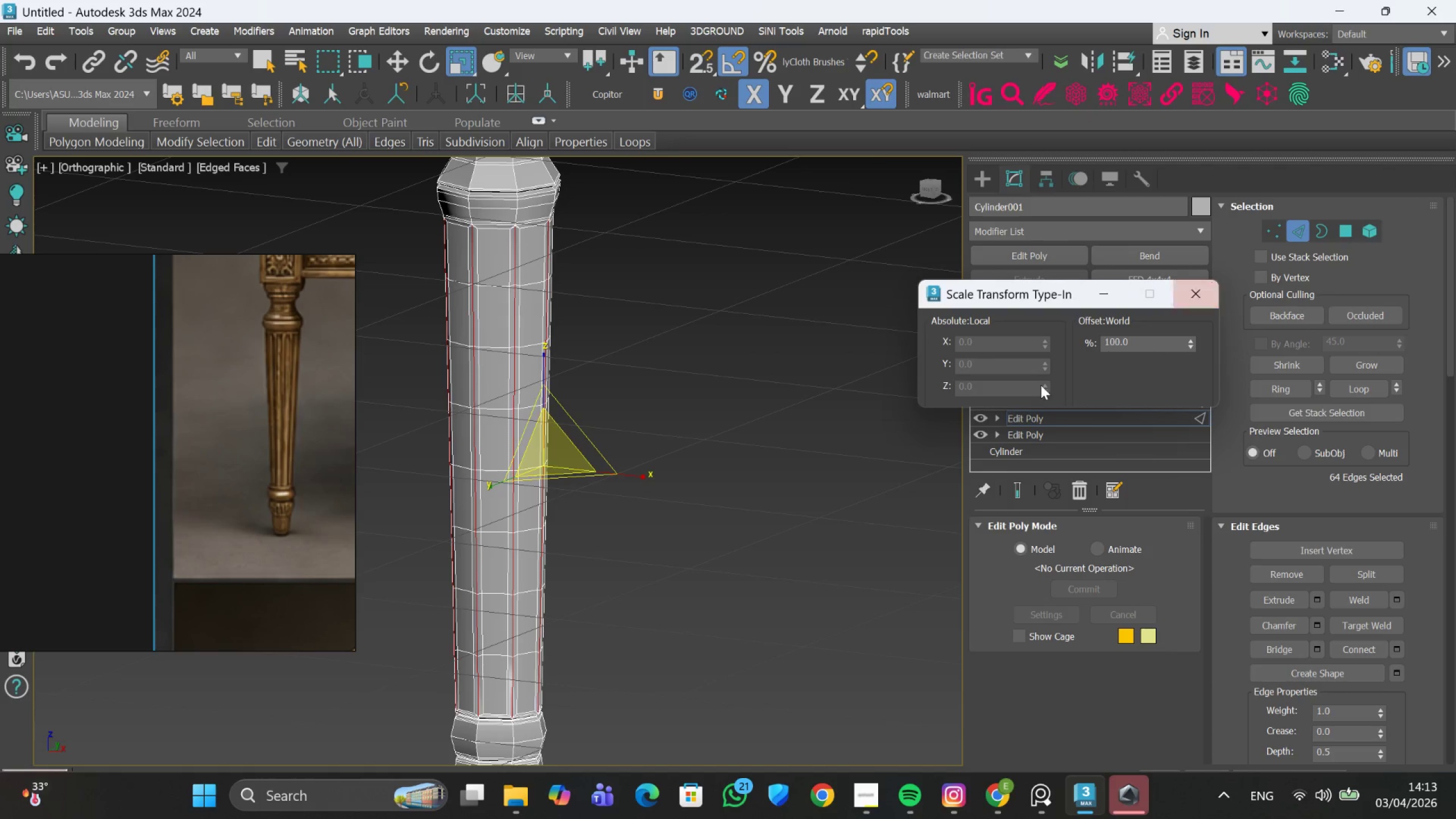 
key(Alt+AltLeft)
 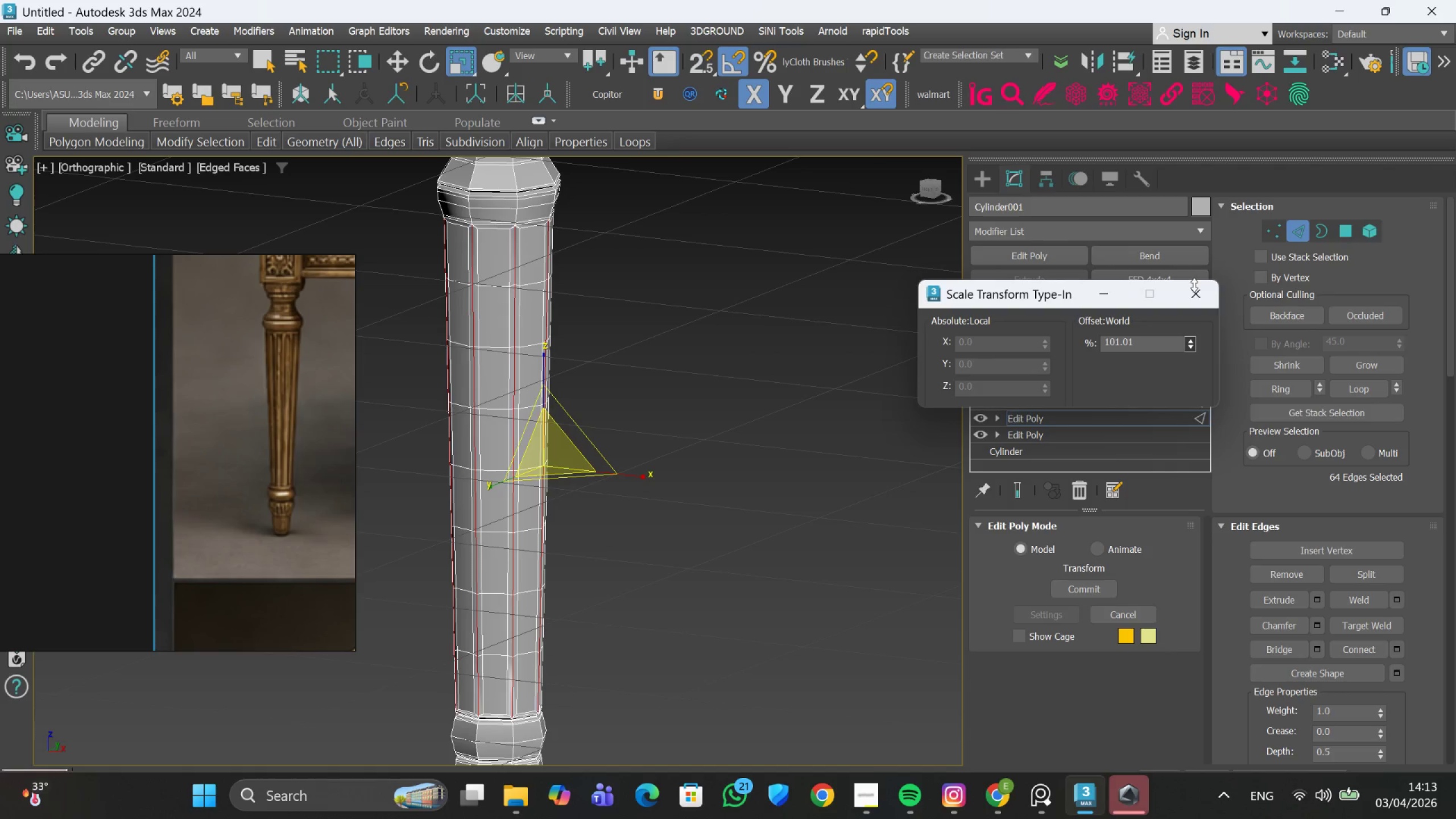 
key(Alt+AltLeft)
 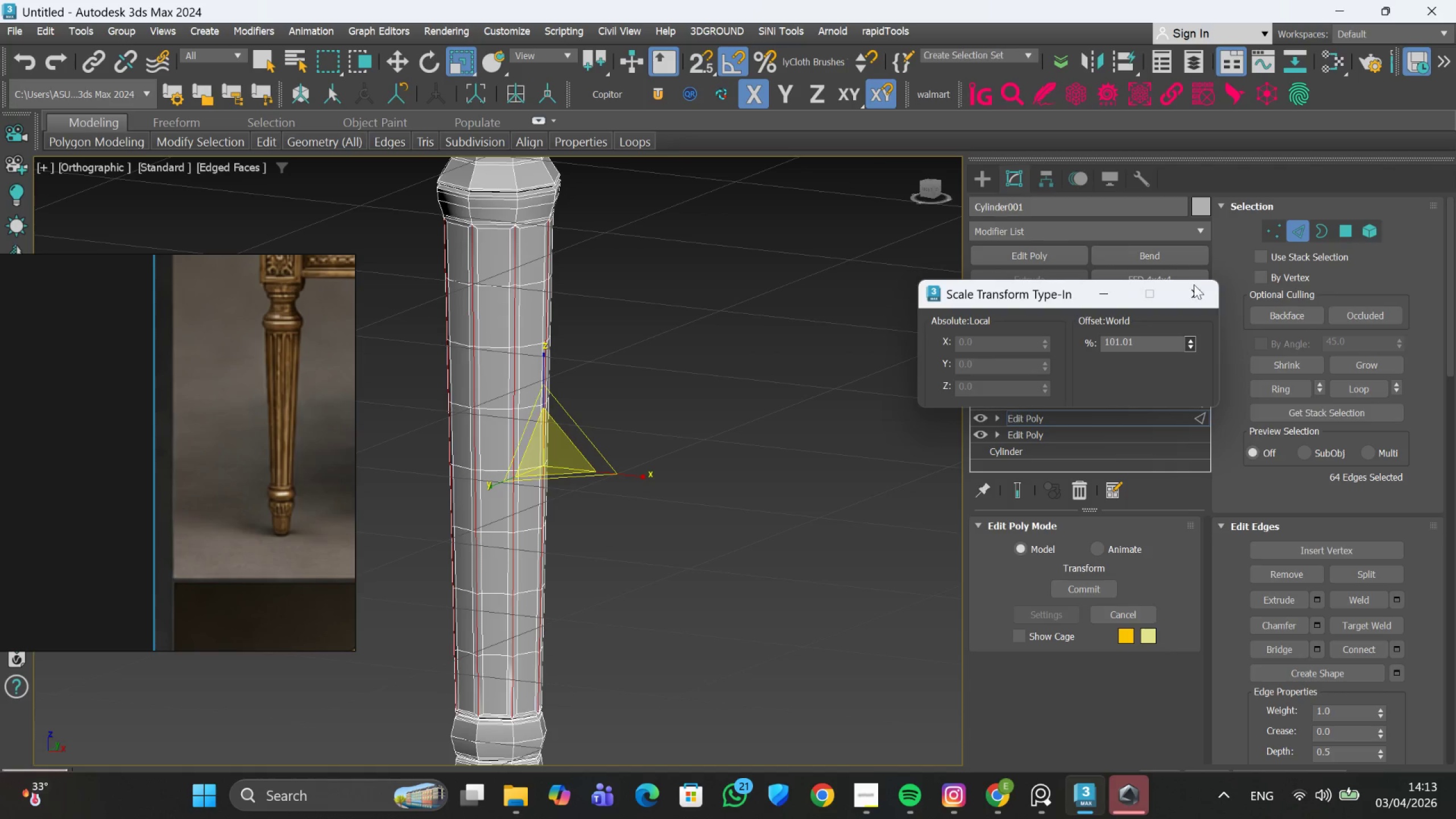 
key(Alt+AltLeft)
 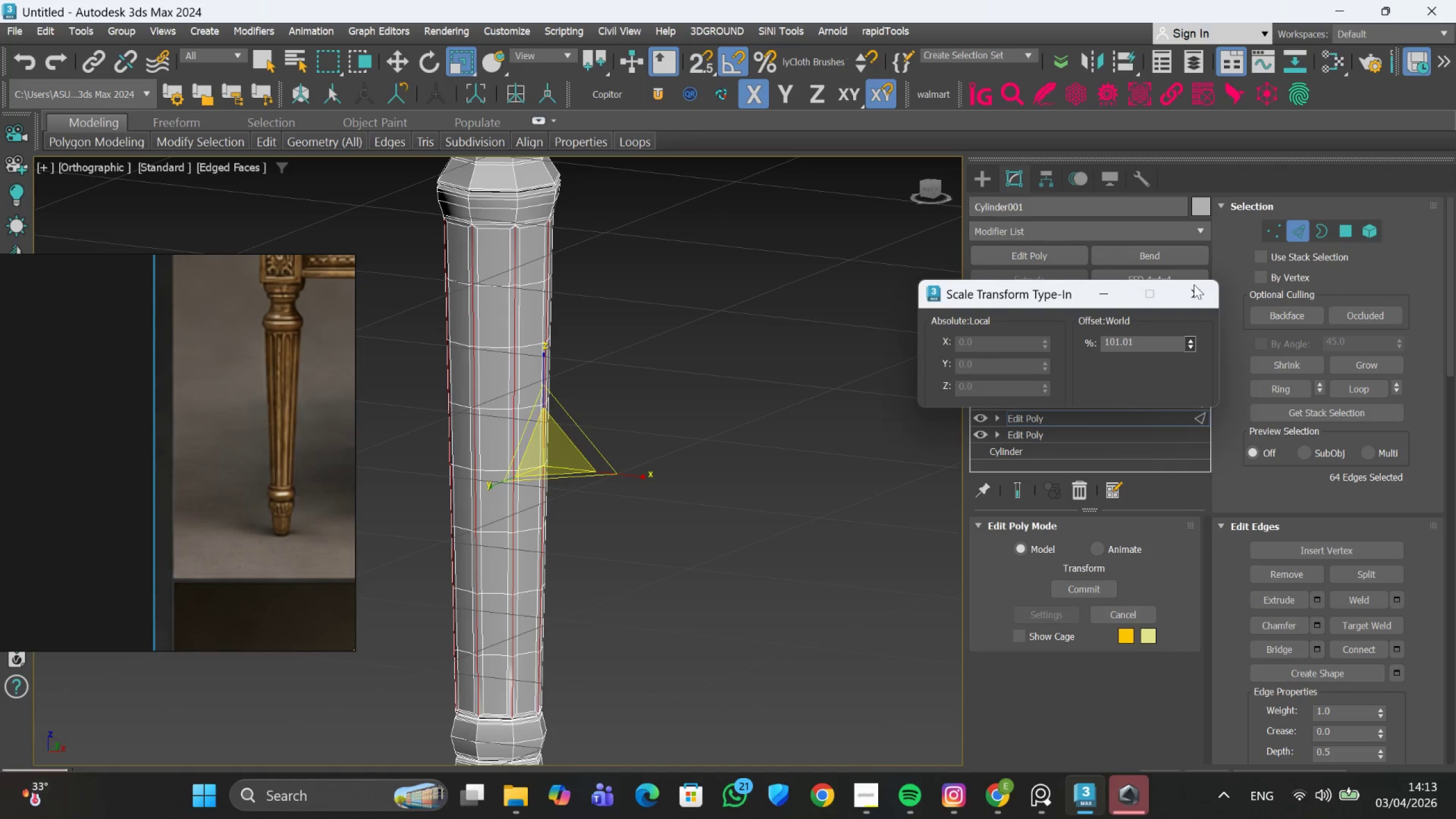 
key(Alt+AltLeft)
 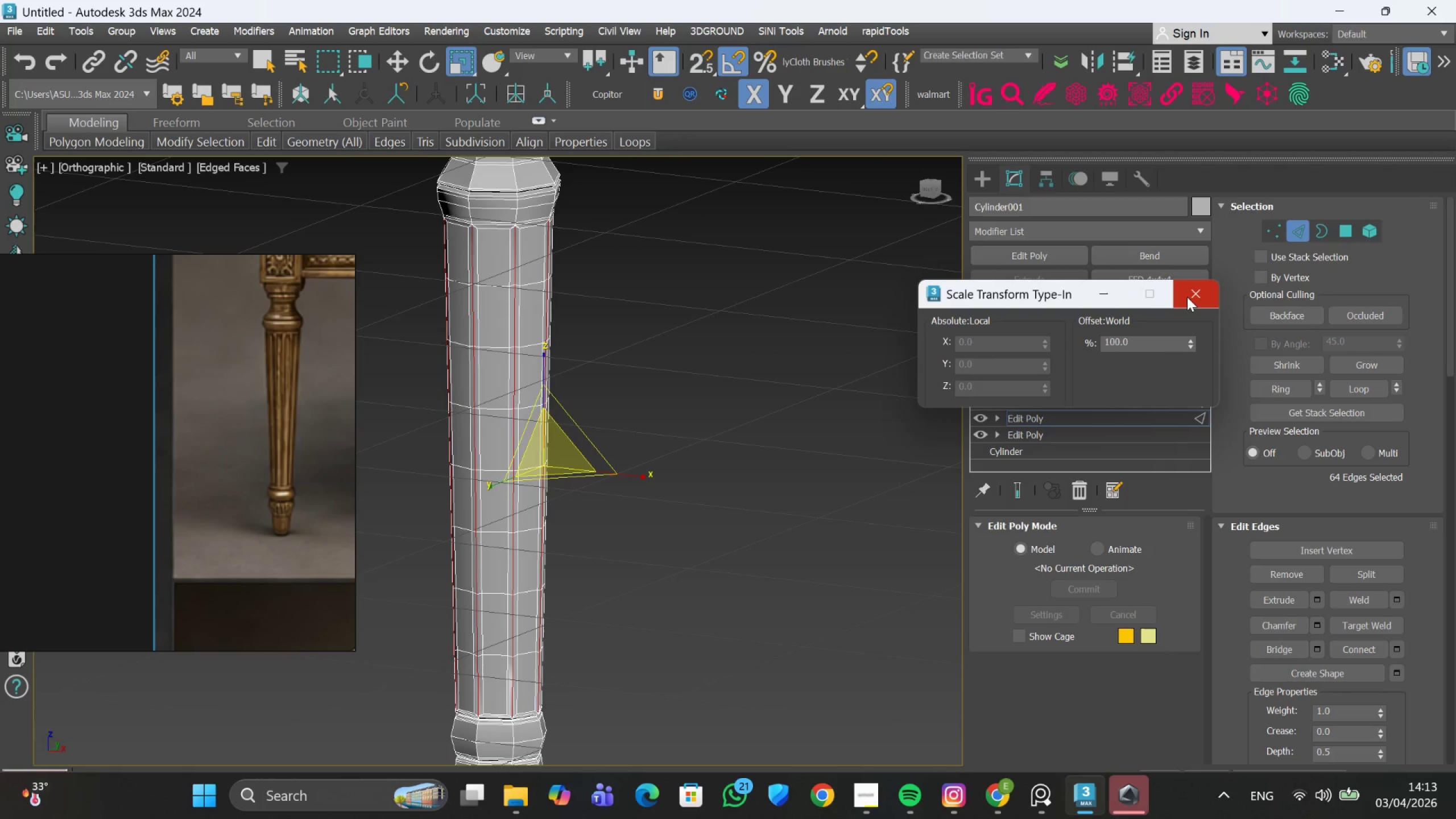 
hold_key(key=ControlLeft, duration=0.95)
 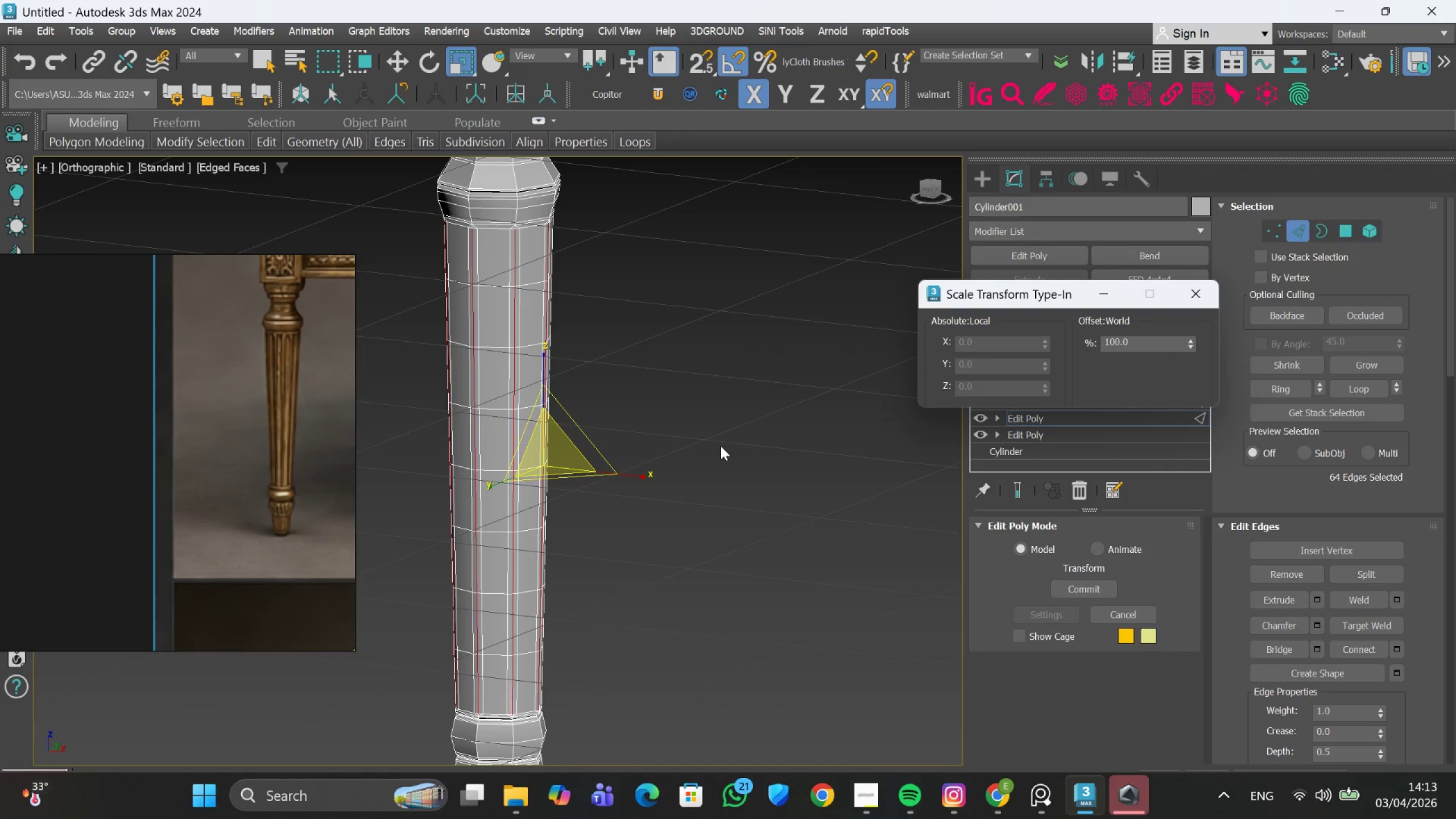 
hold_key(key=Z, duration=0.31)
 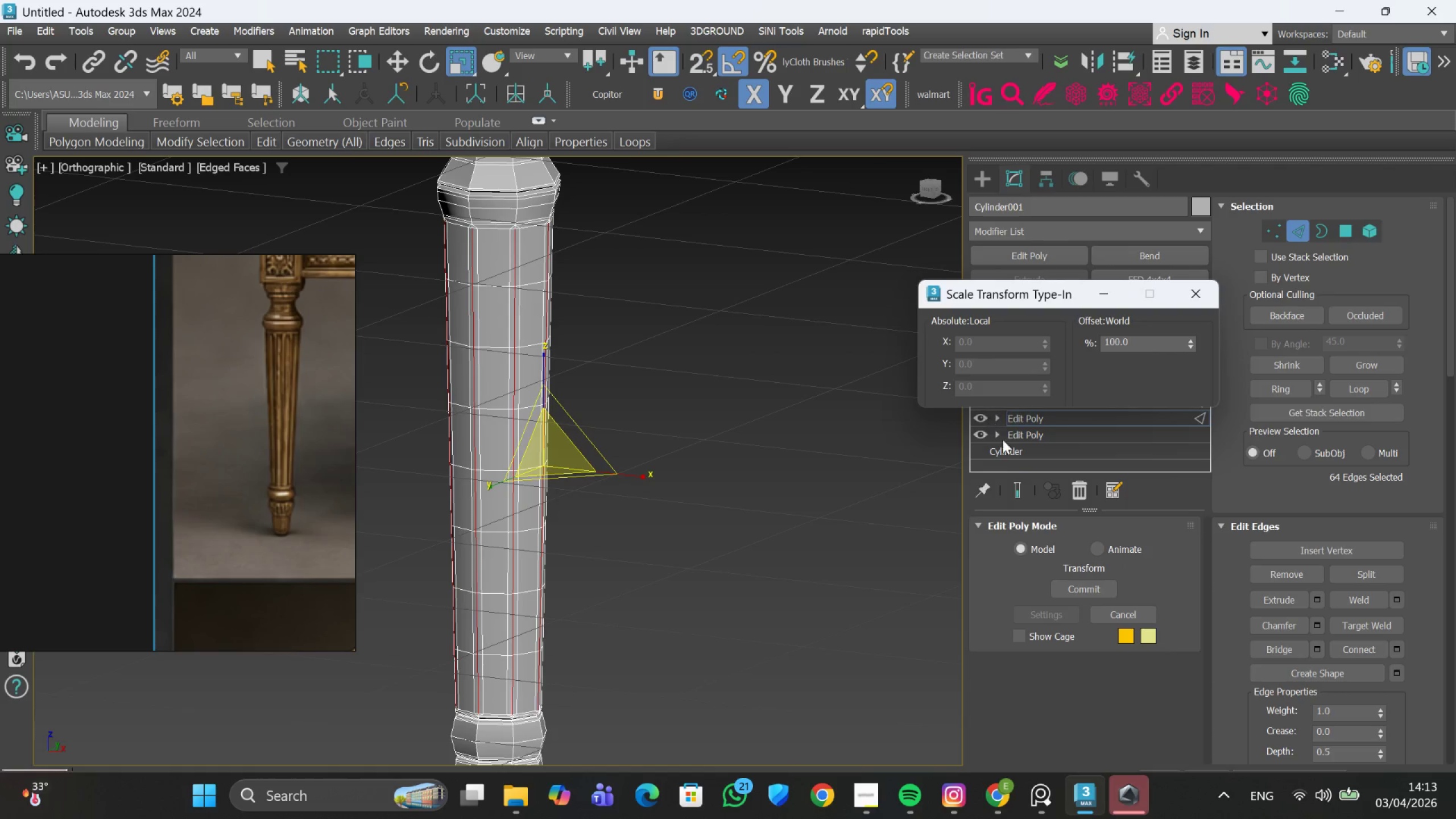 
left_click([1018, 491])
 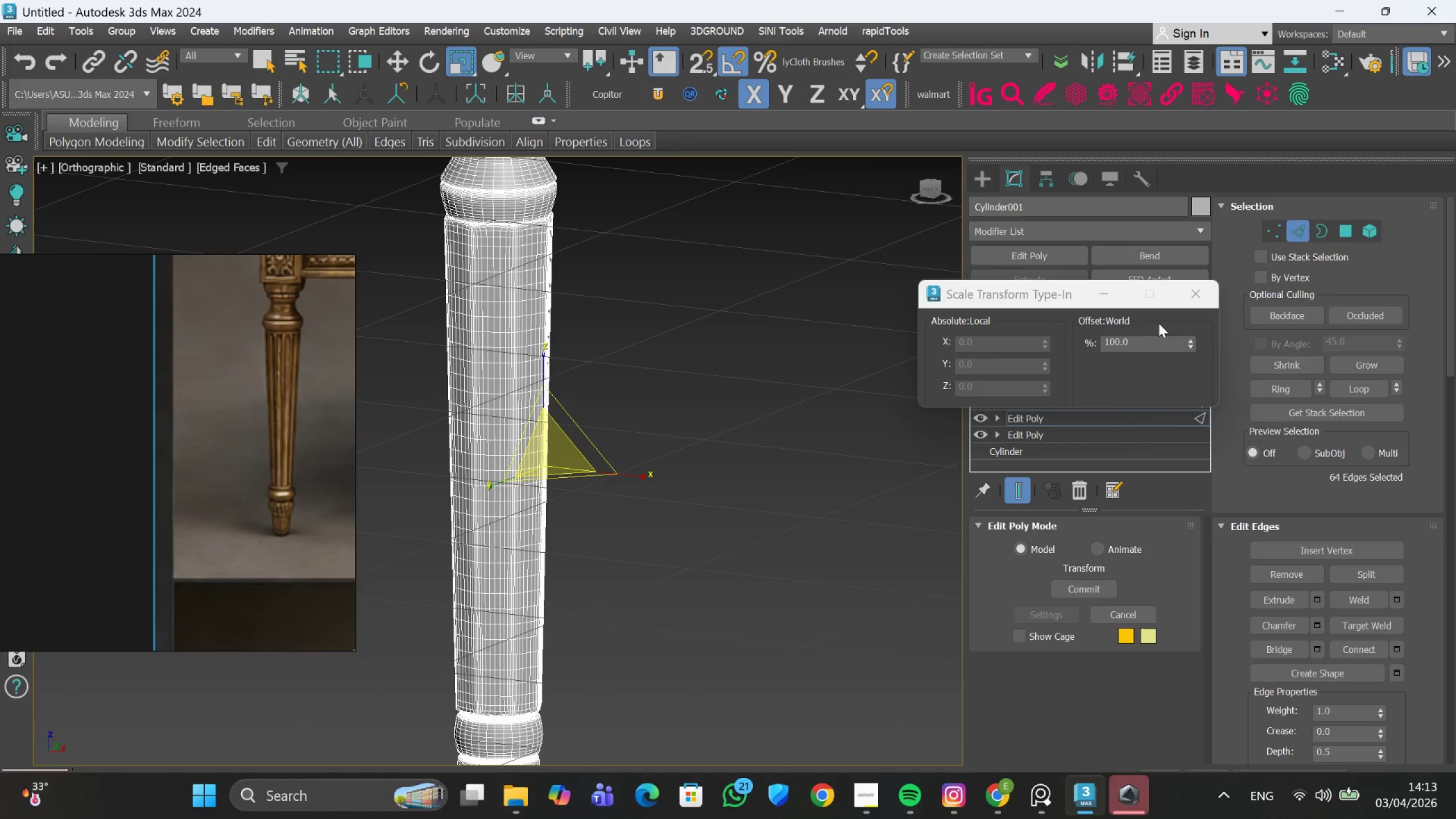 
hold_key(key=AltLeft, duration=0.59)
 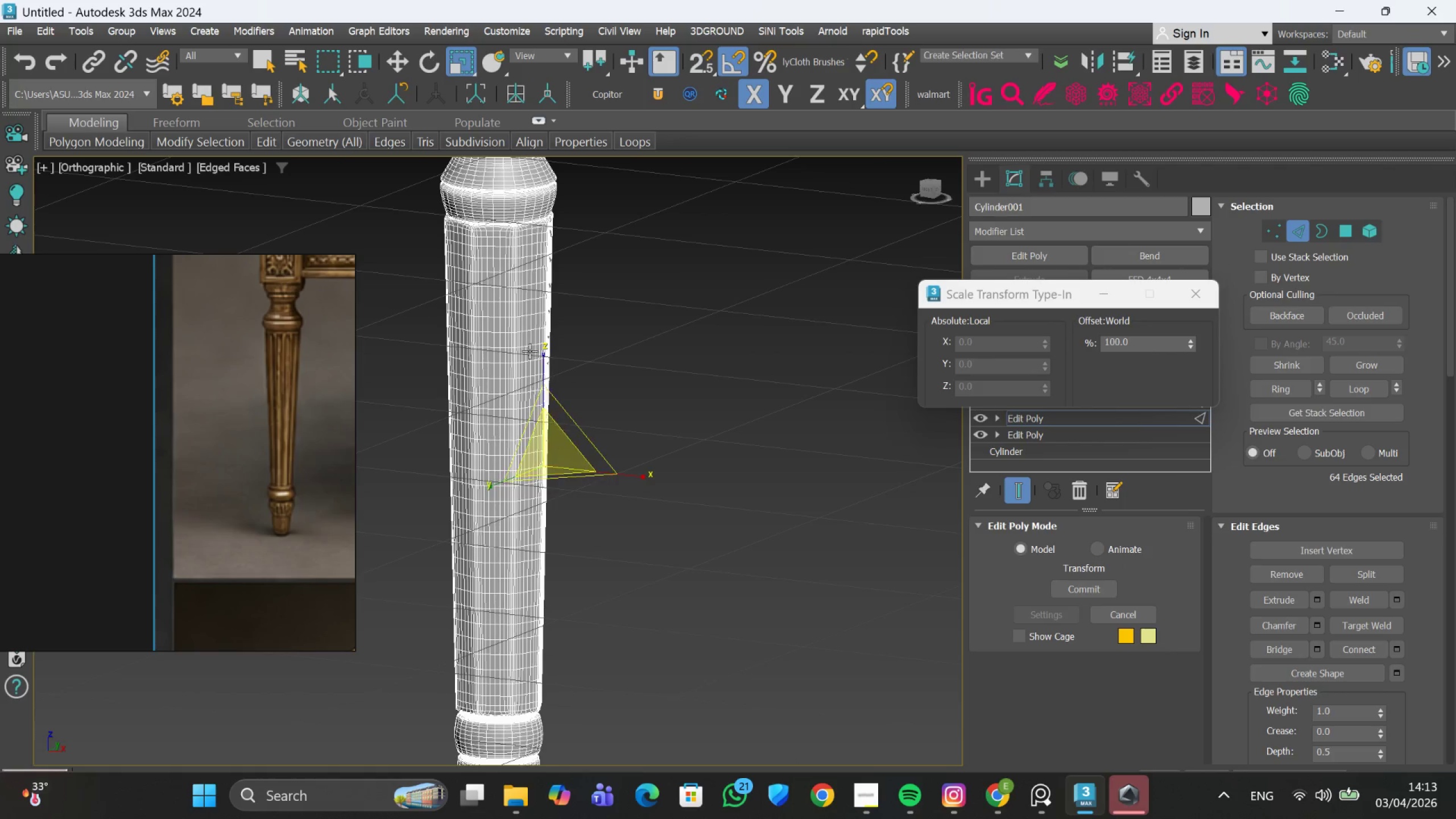 
scroll: coordinate [535, 340], scroll_direction: up, amount: 4.0
 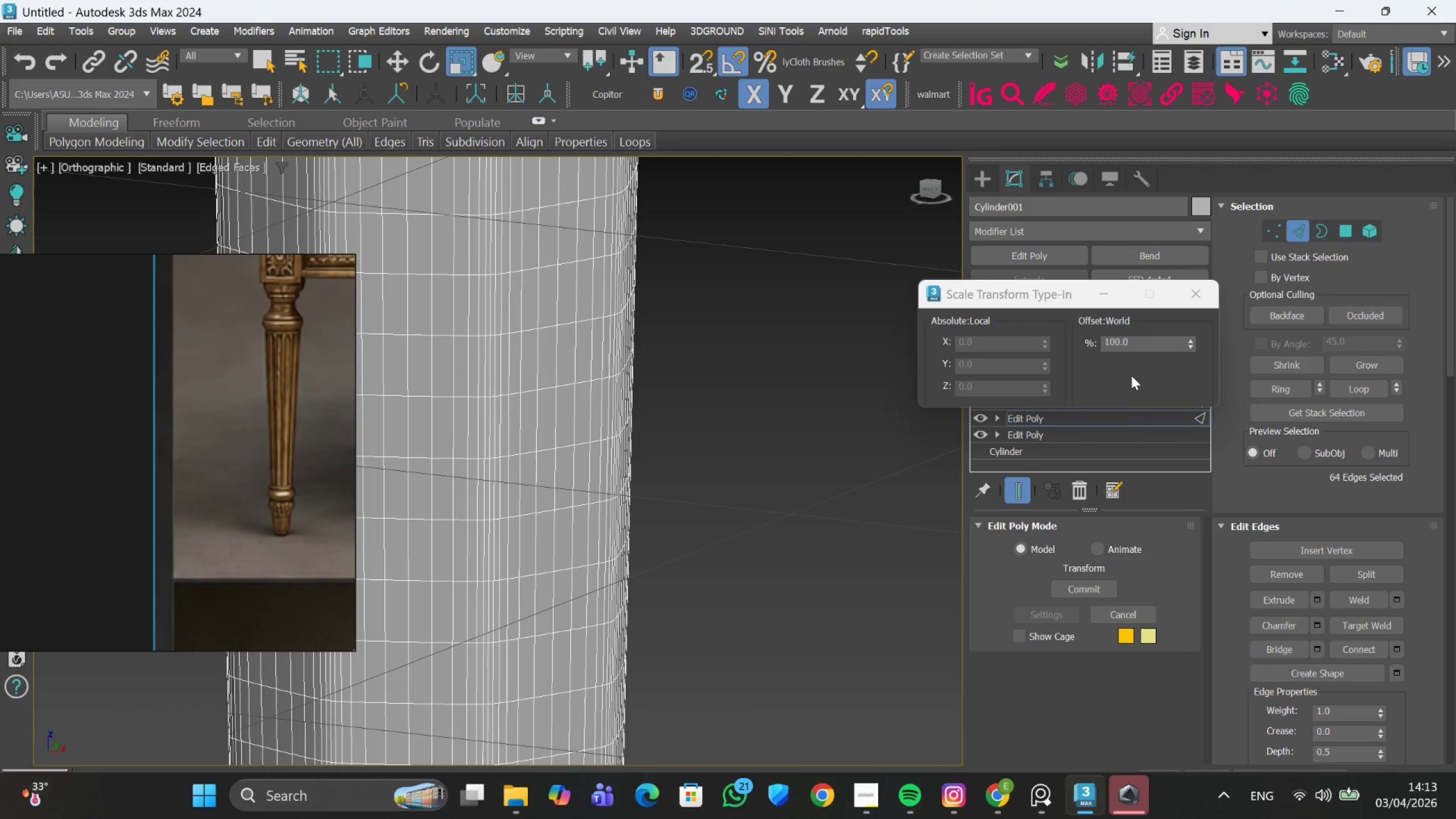 
hold_key(key=AltLeft, duration=1.5)
left_click_drag(start_coordinate=[1189, 345], to_coordinate=[1323, 808])
 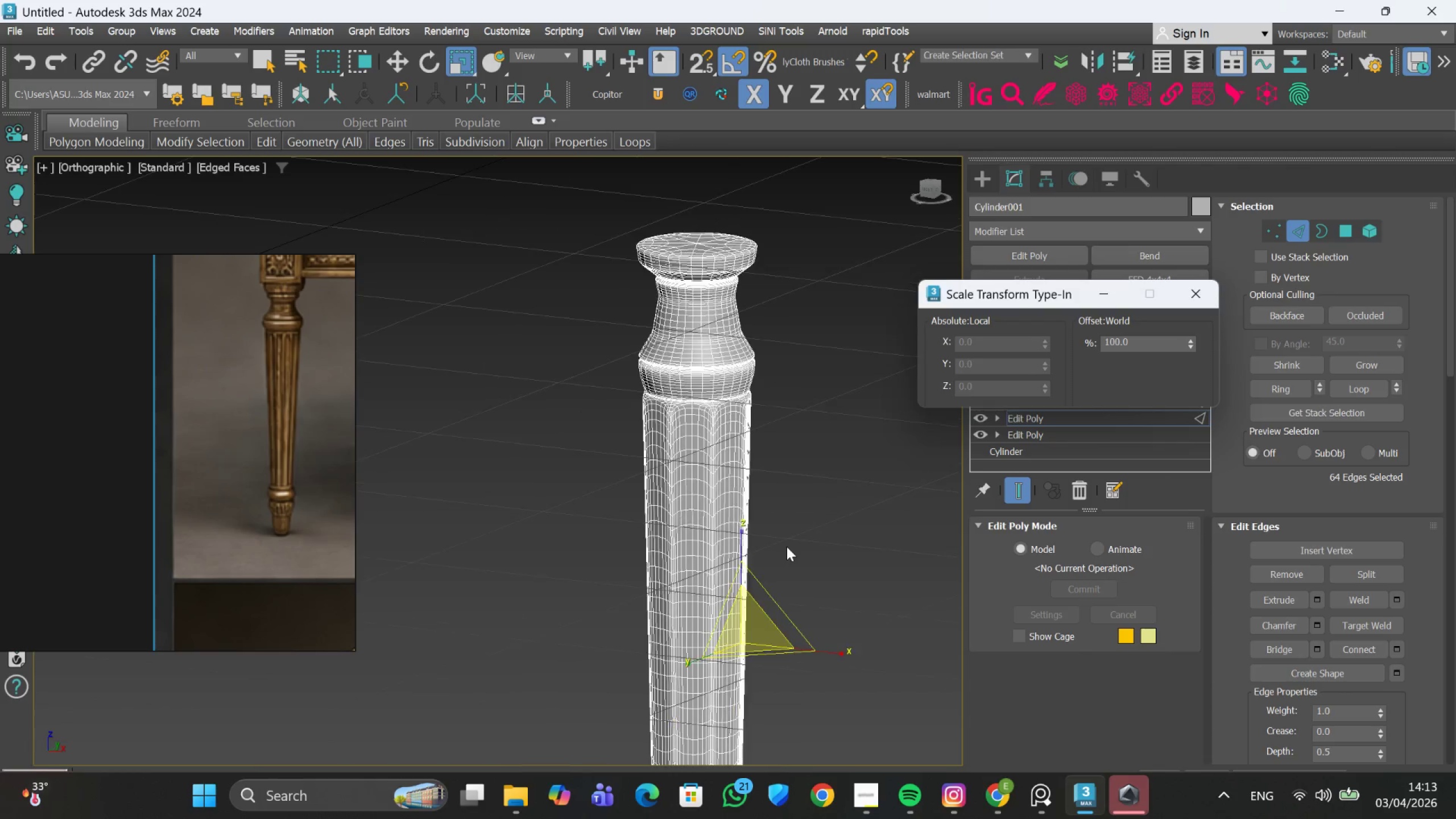 
hold_key(key=AltLeft, duration=0.83)
 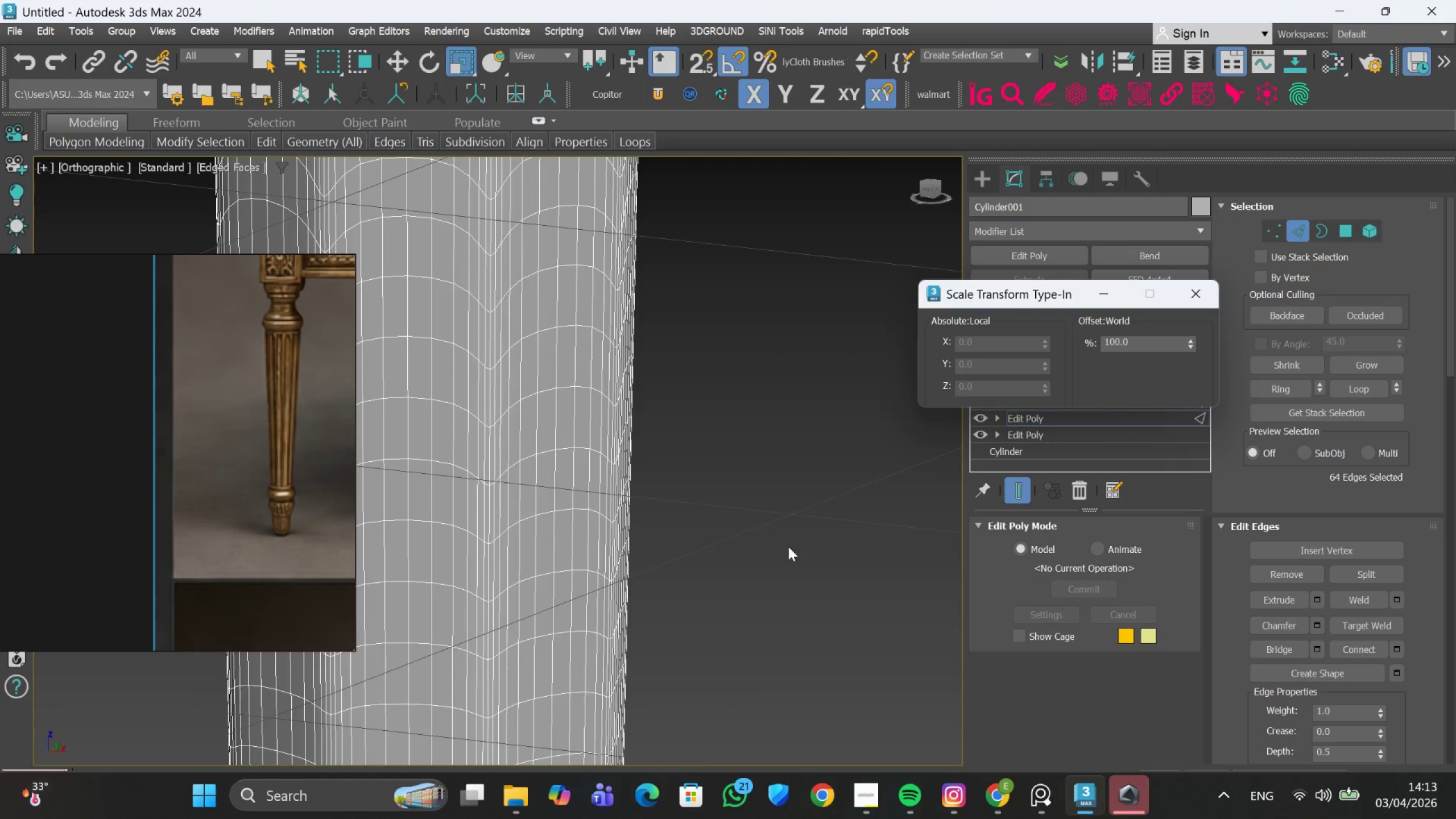 
hold_key(key=AltLeft, duration=0.47)
 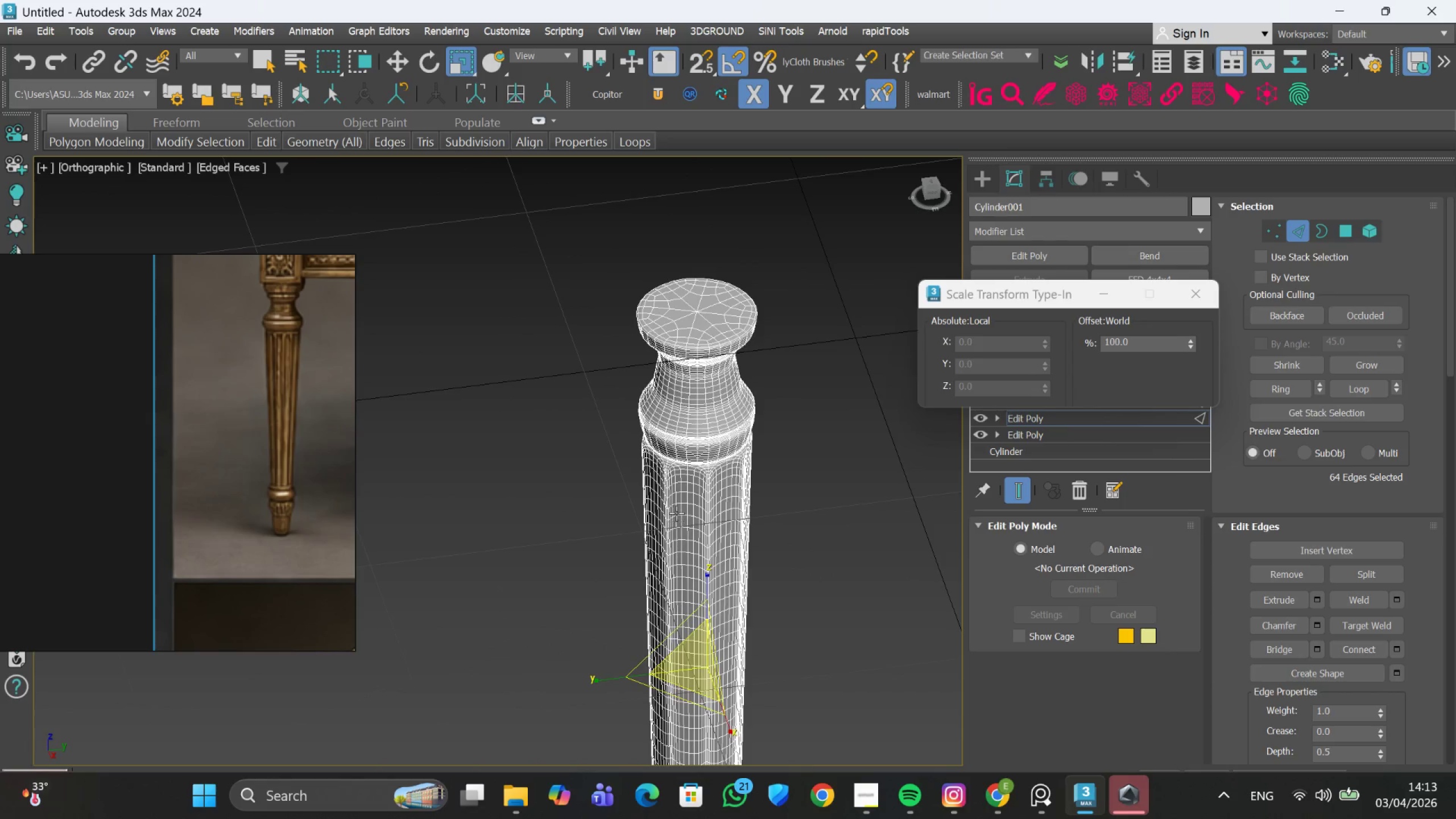 
scroll: coordinate [787, 547], scroll_direction: down, amount: 4.0
 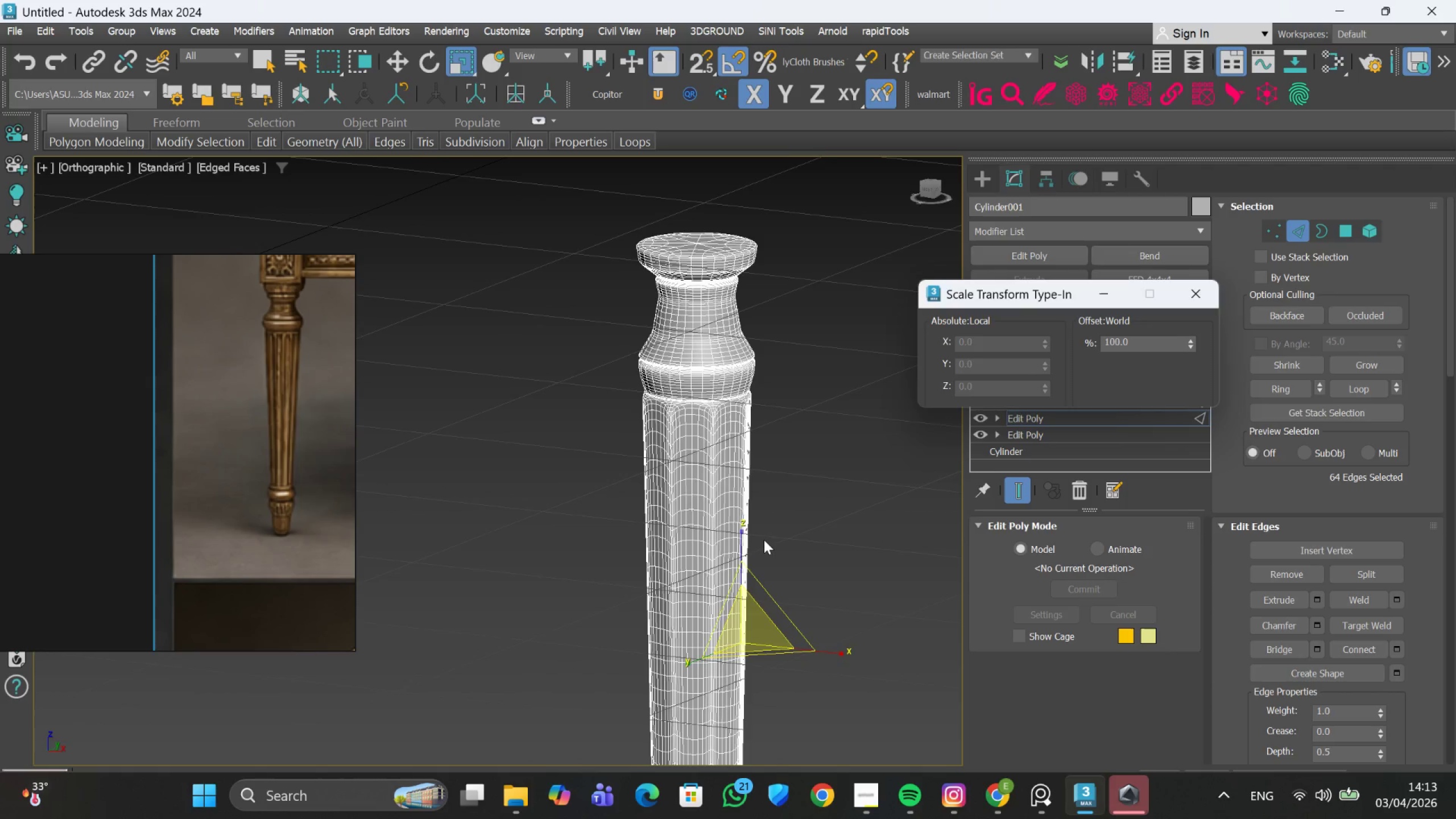 
hold_key(key=AltLeft, duration=1.5)
 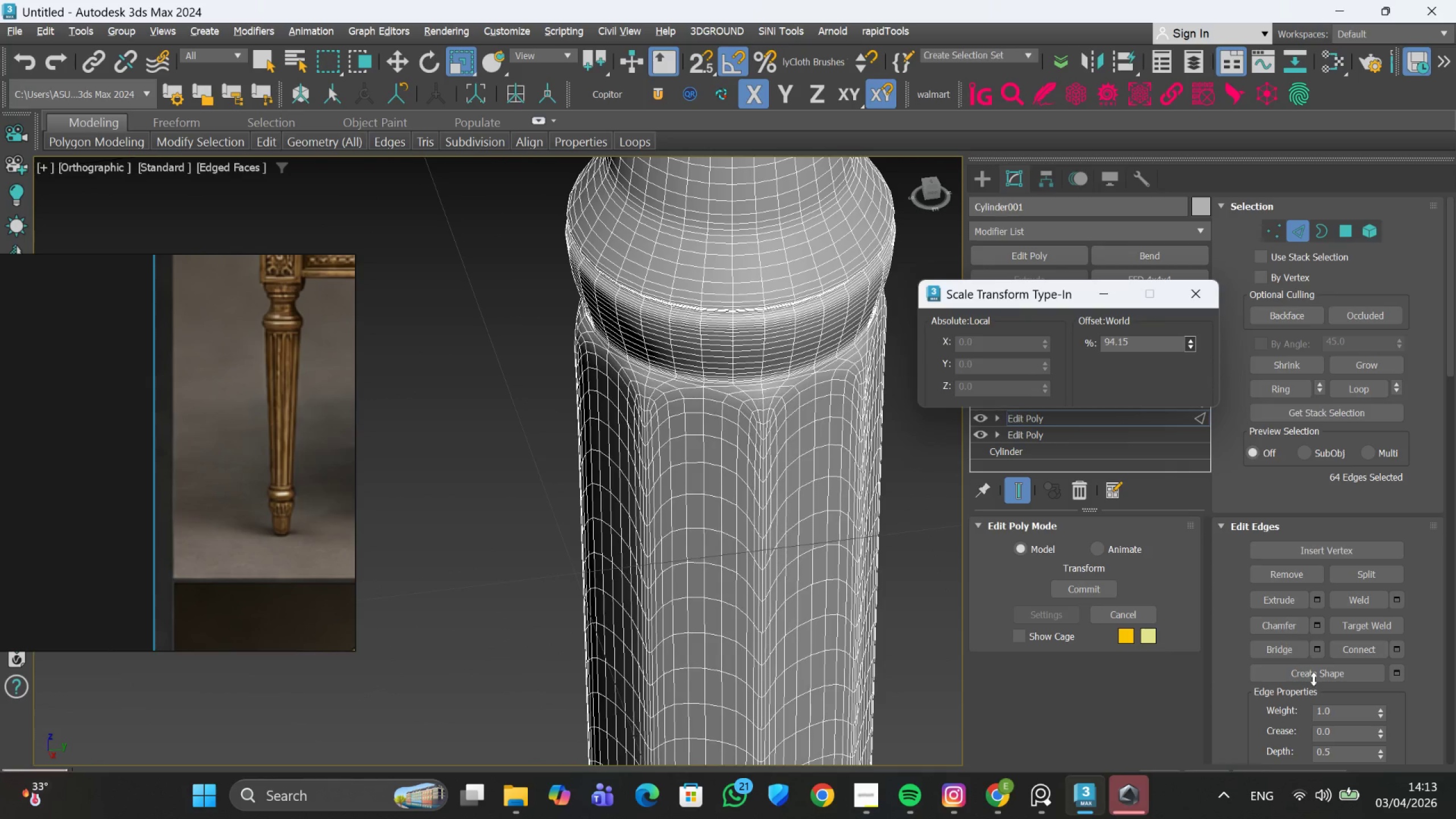 
scroll: coordinate [680, 503], scroll_direction: up, amount: 3.0
 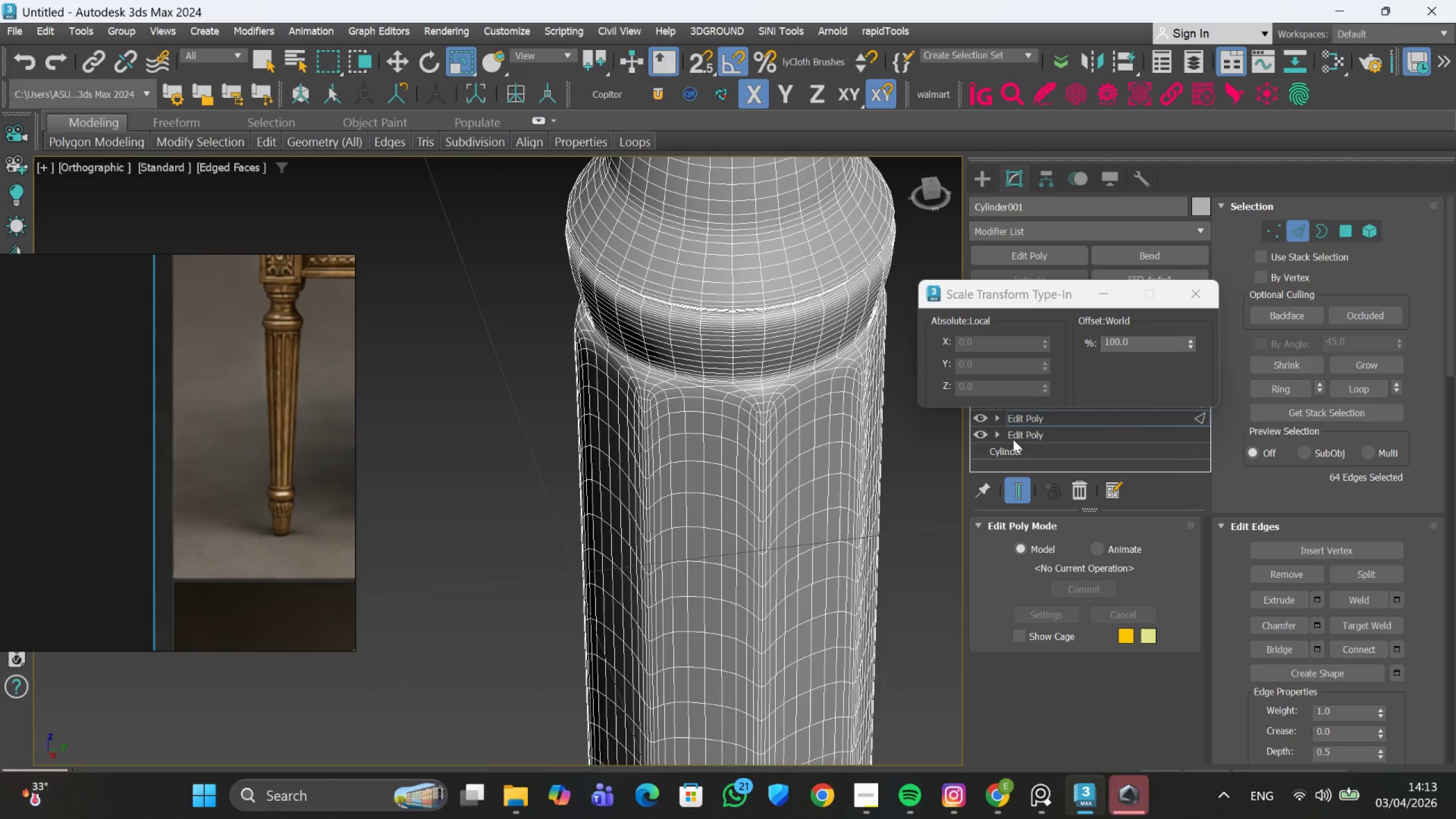 
left_click_drag(start_coordinate=[1190, 346], to_coordinate=[1313, 679])
 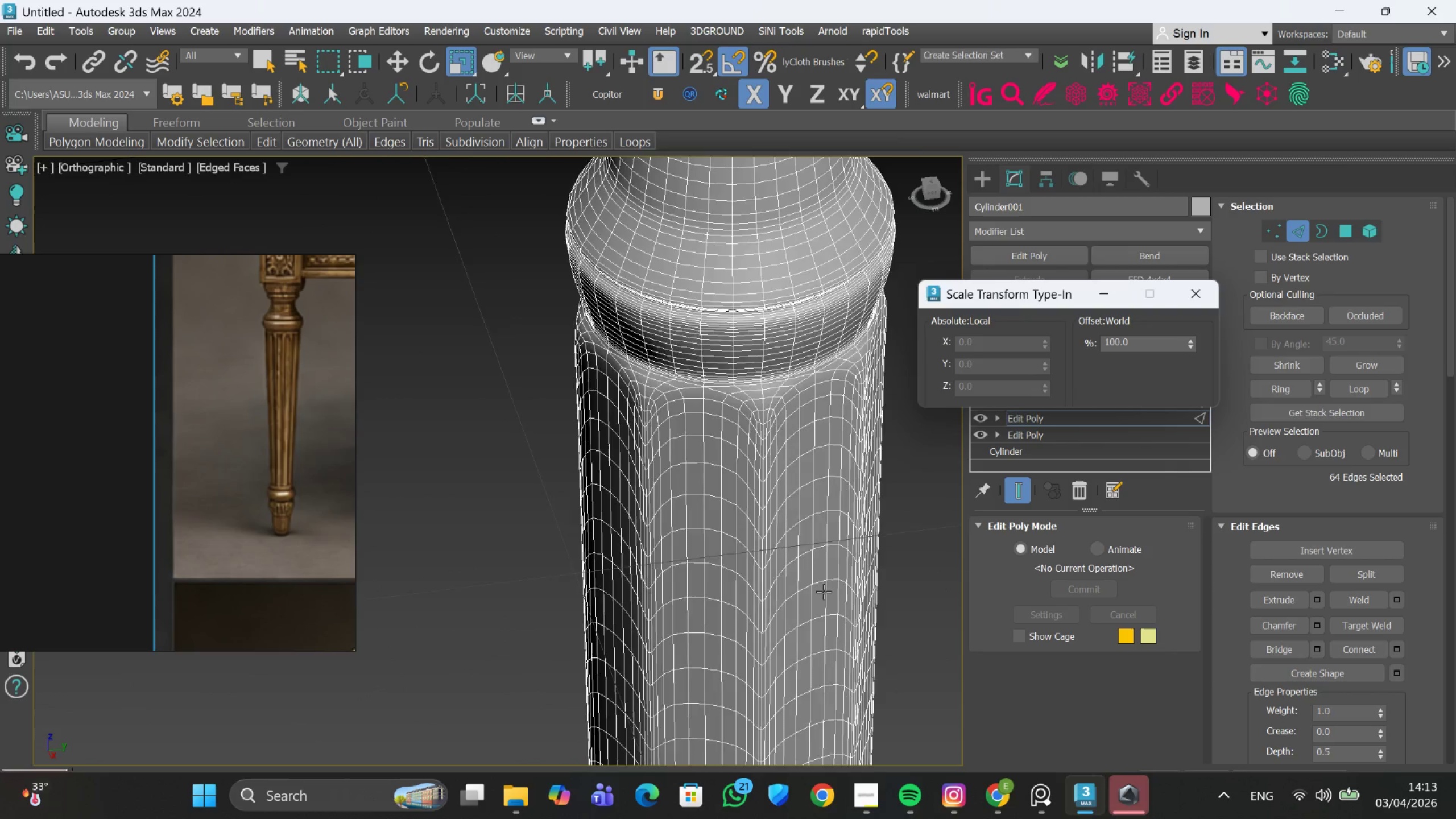 
hold_key(key=AltLeft, duration=0.81)
 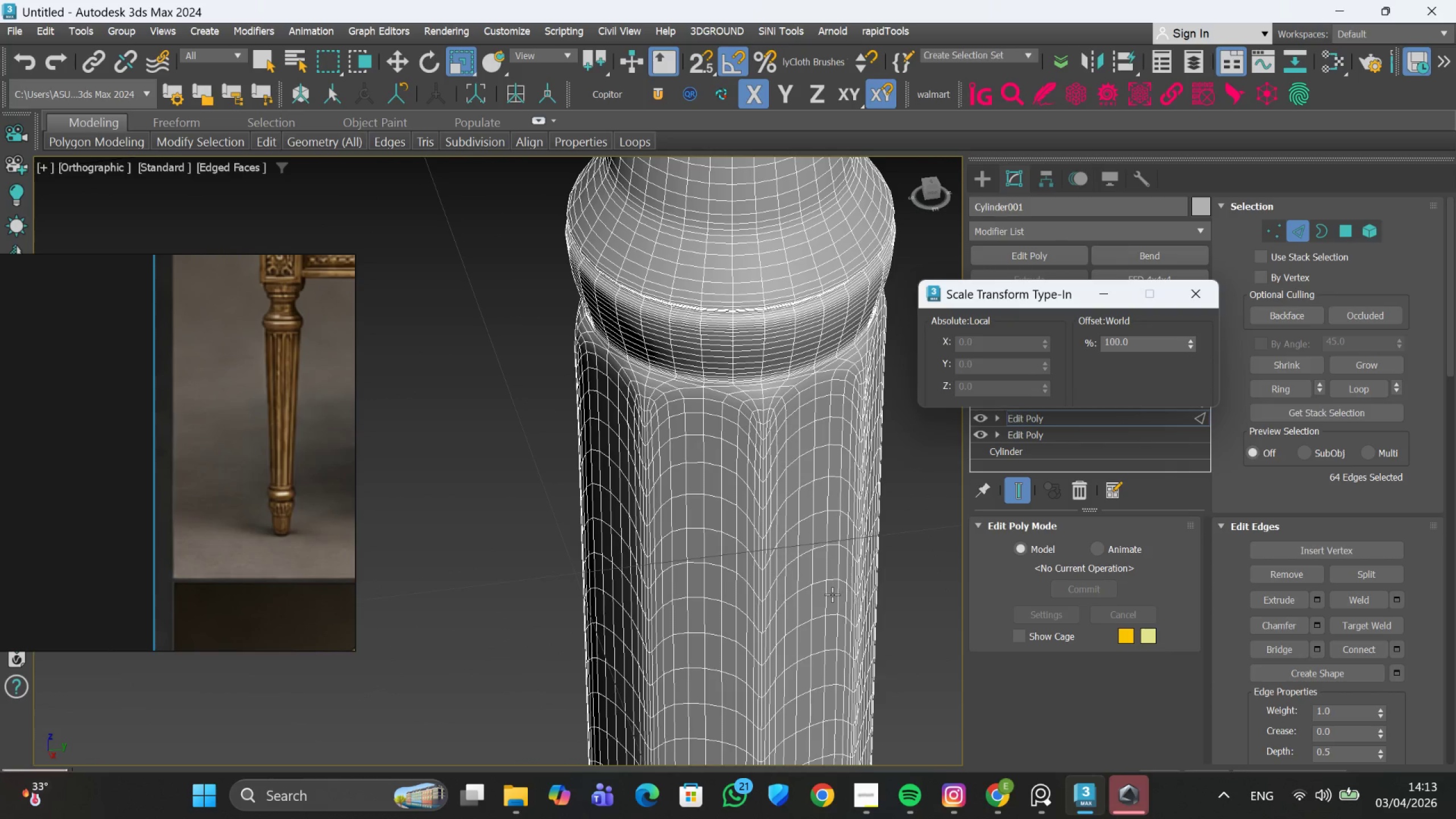 
scroll: coordinate [824, 592], scroll_direction: down, amount: 4.0
 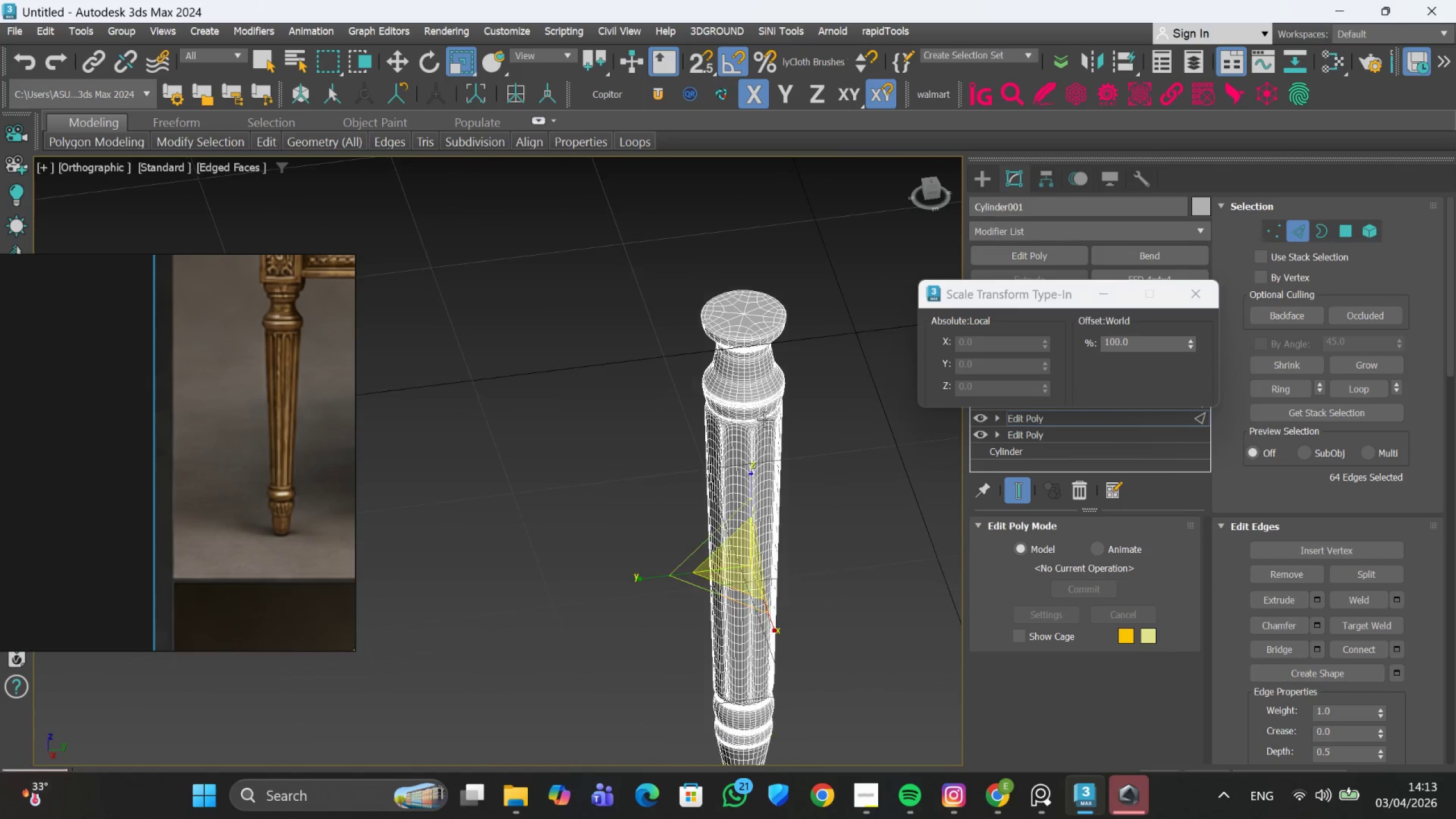 
hold_key(key=AltLeft, duration=1.51)
 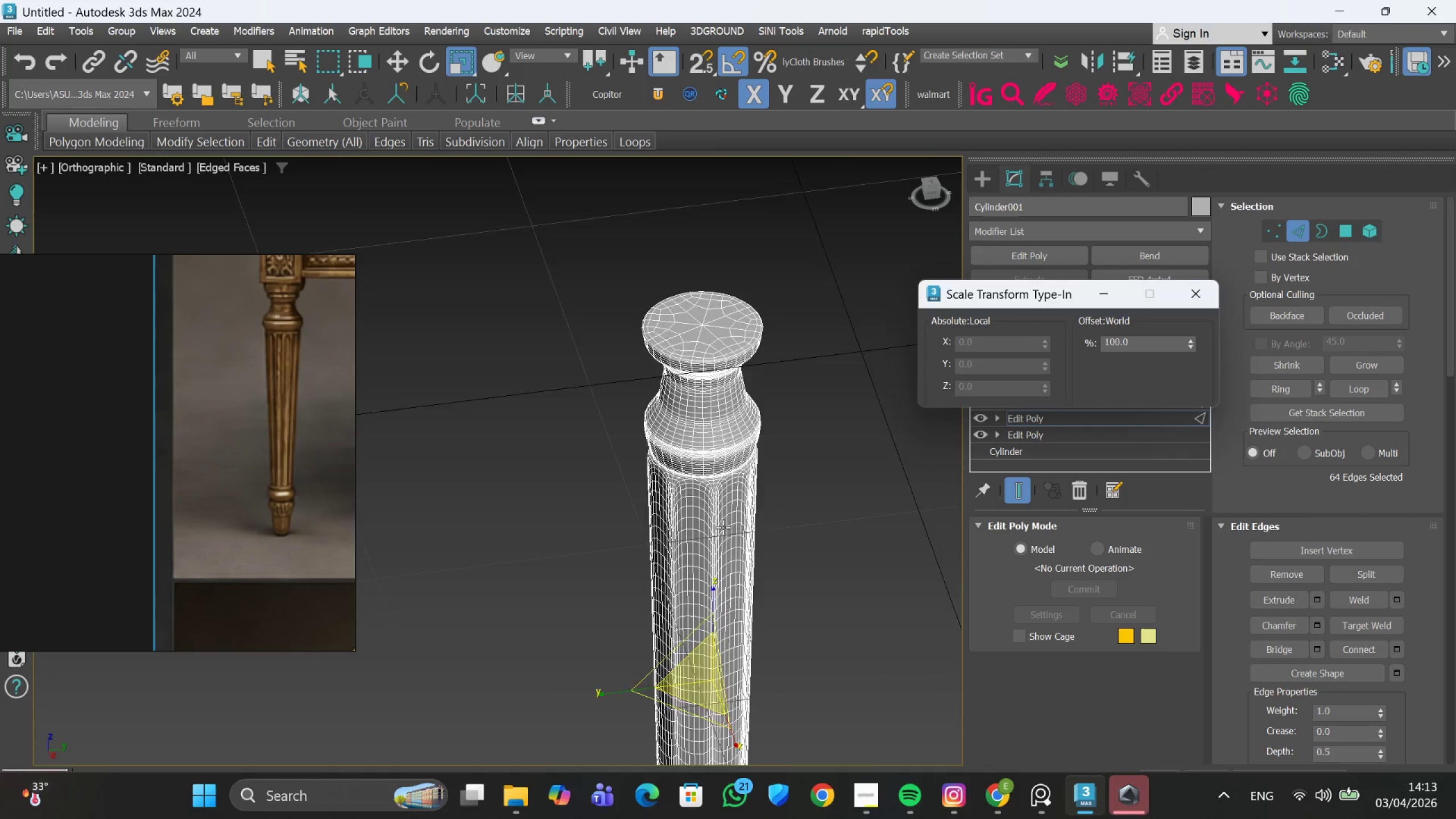 
scroll: coordinate [778, 419], scroll_direction: up, amount: 3.0
 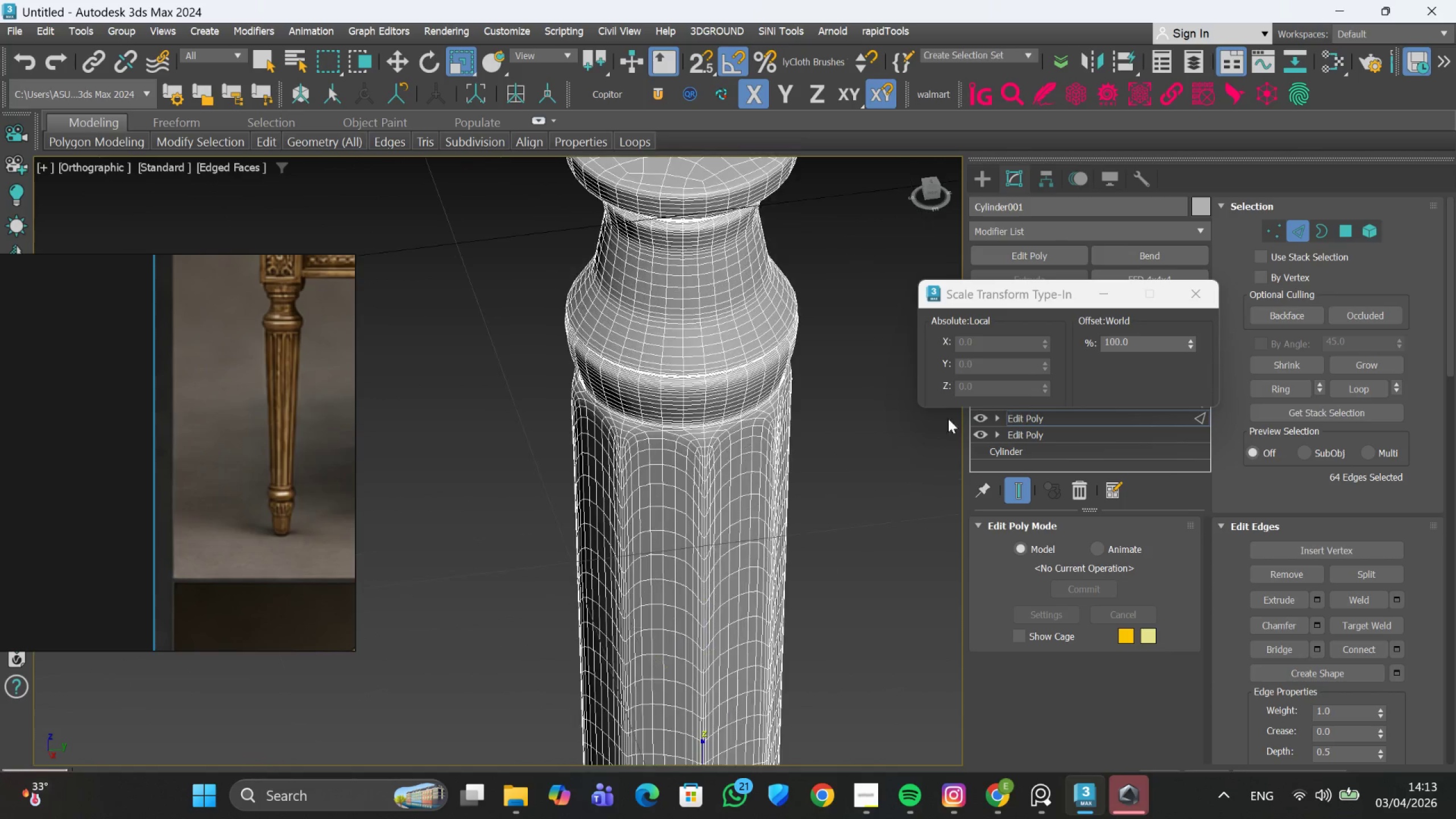 
left_click_drag(start_coordinate=[1190, 347], to_coordinate=[1203, 471])
 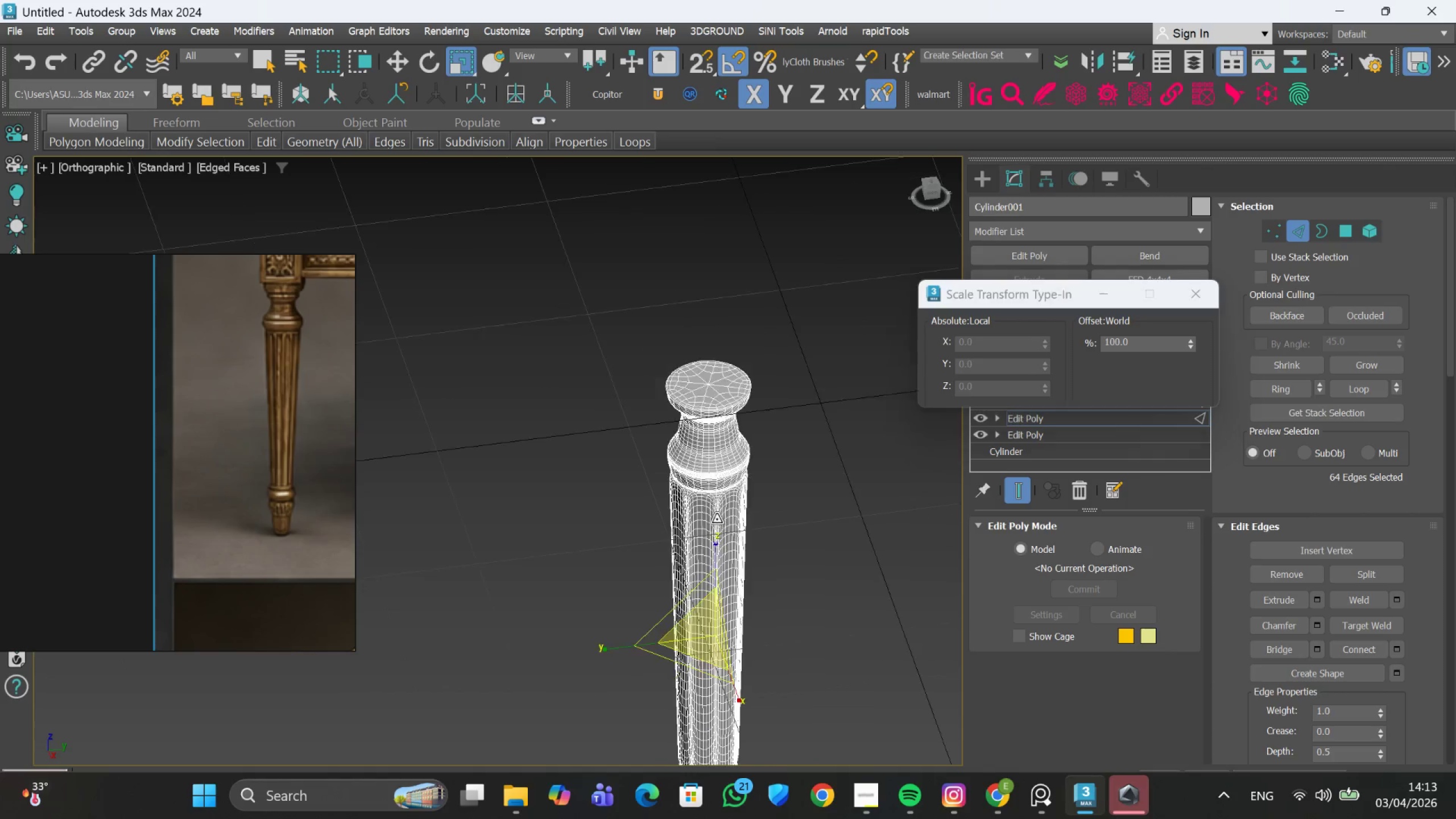 
key(Alt+AltLeft)
 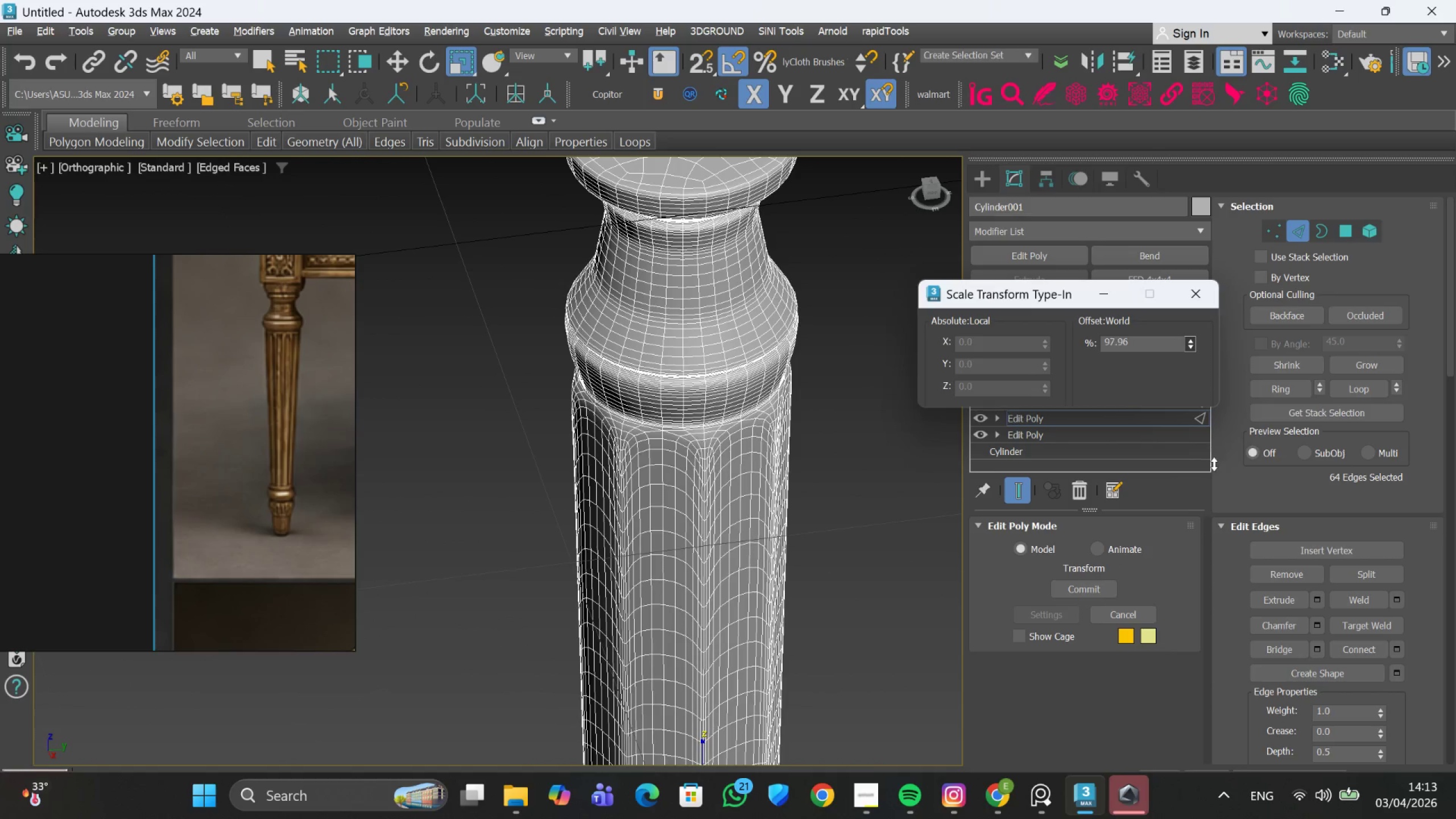 
key(Alt+AltLeft)
 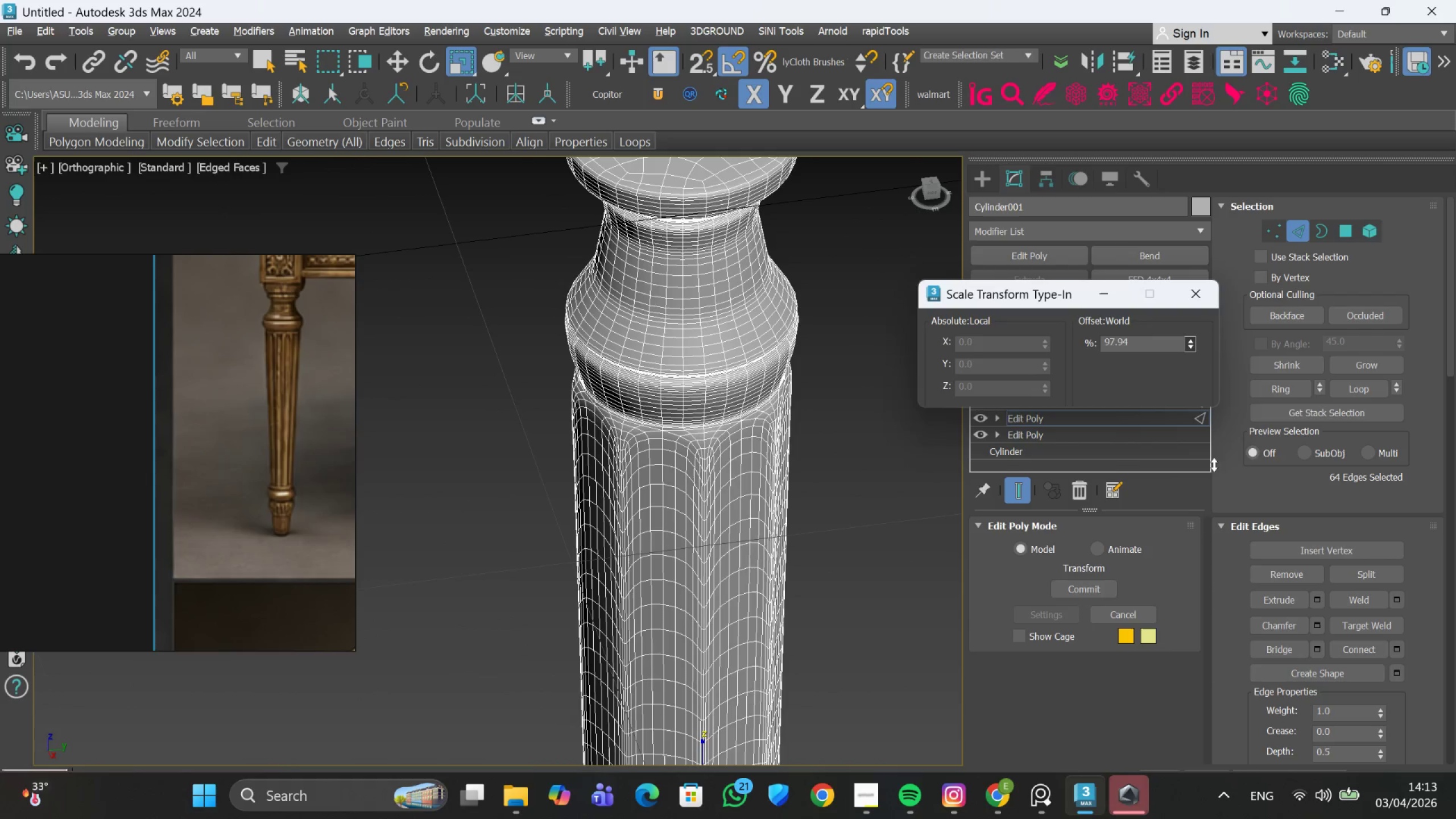 
key(Alt+AltLeft)
 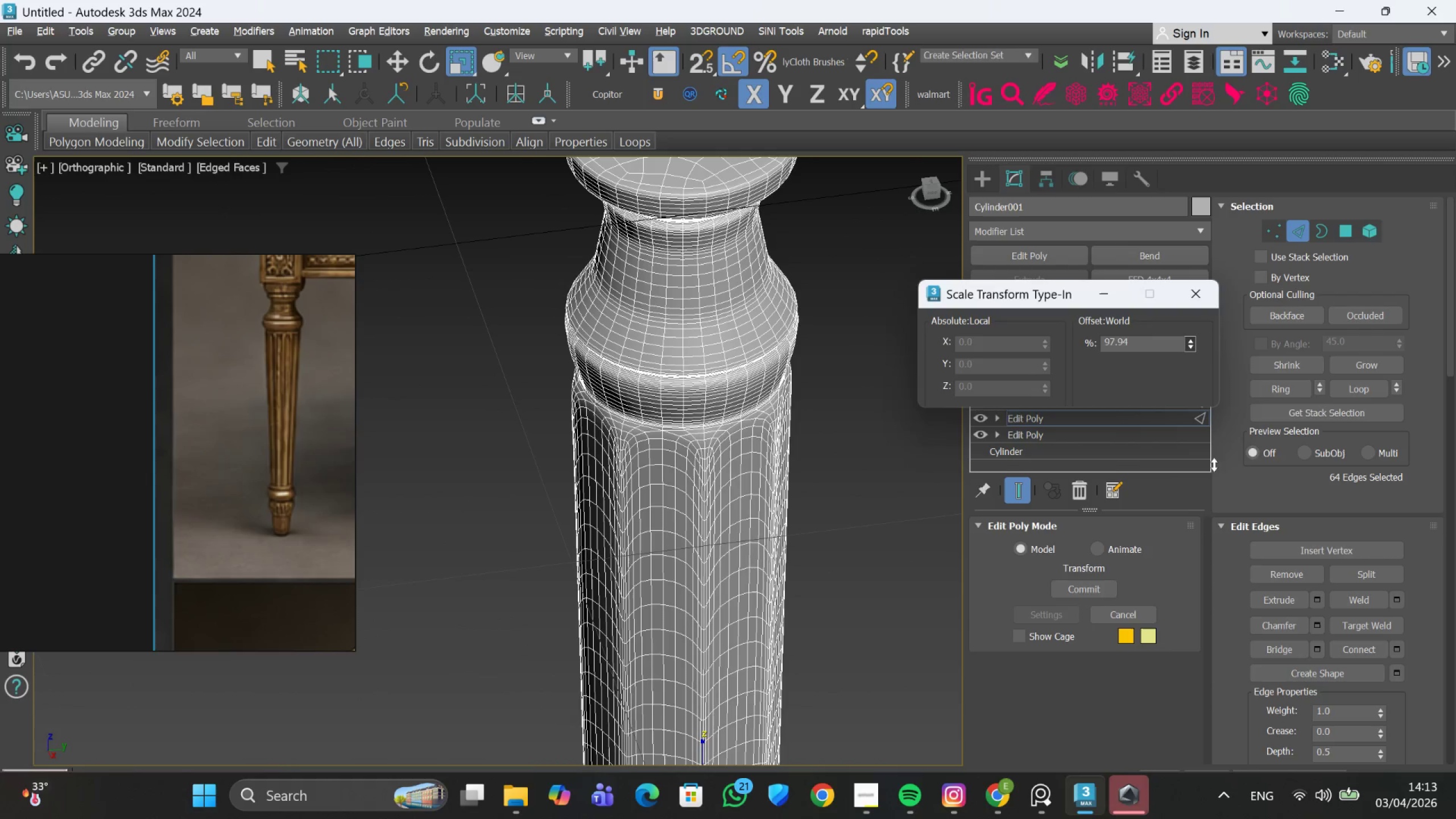 
key(Alt+AltLeft)
 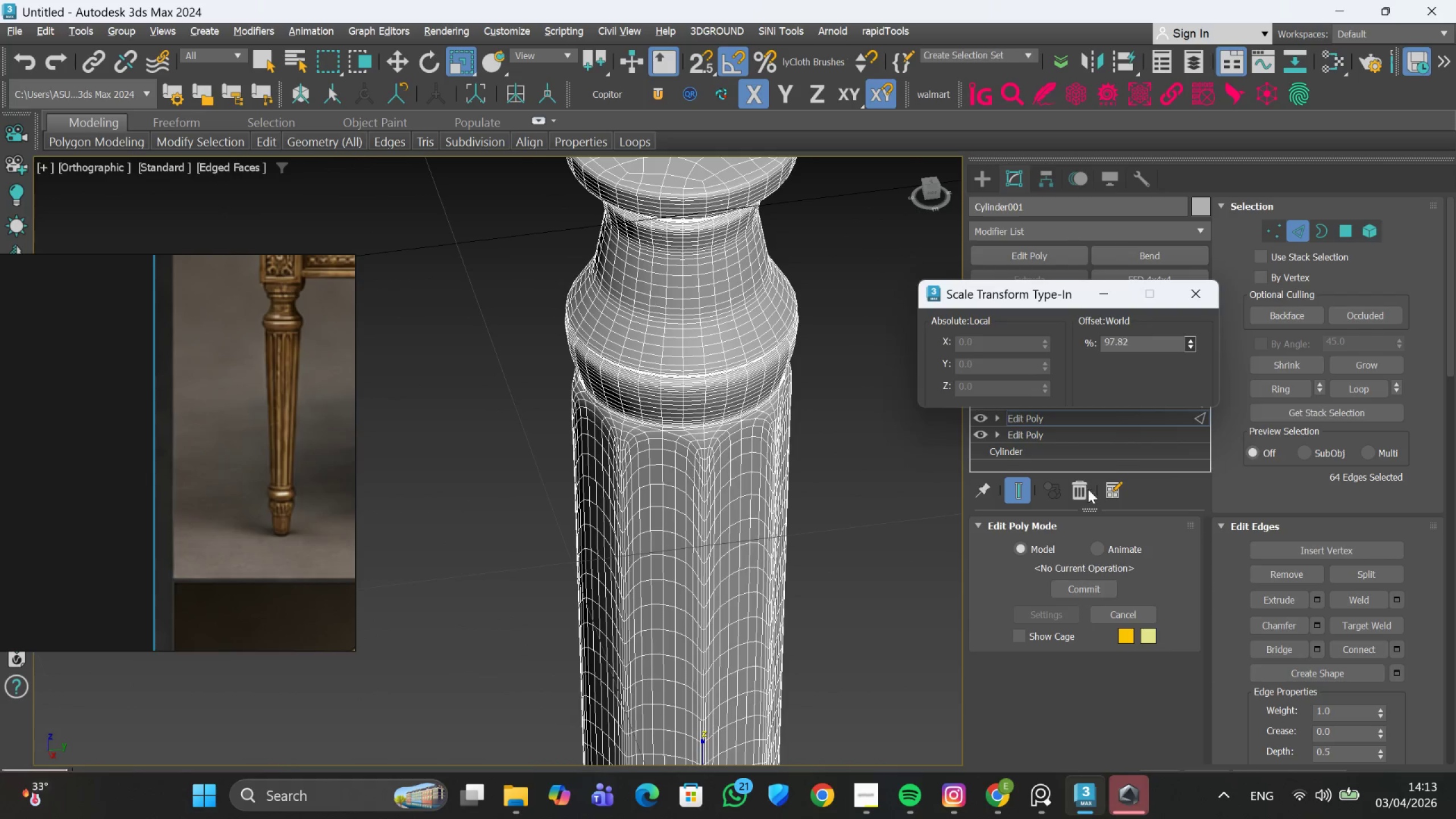 
key(Alt+AltLeft)
 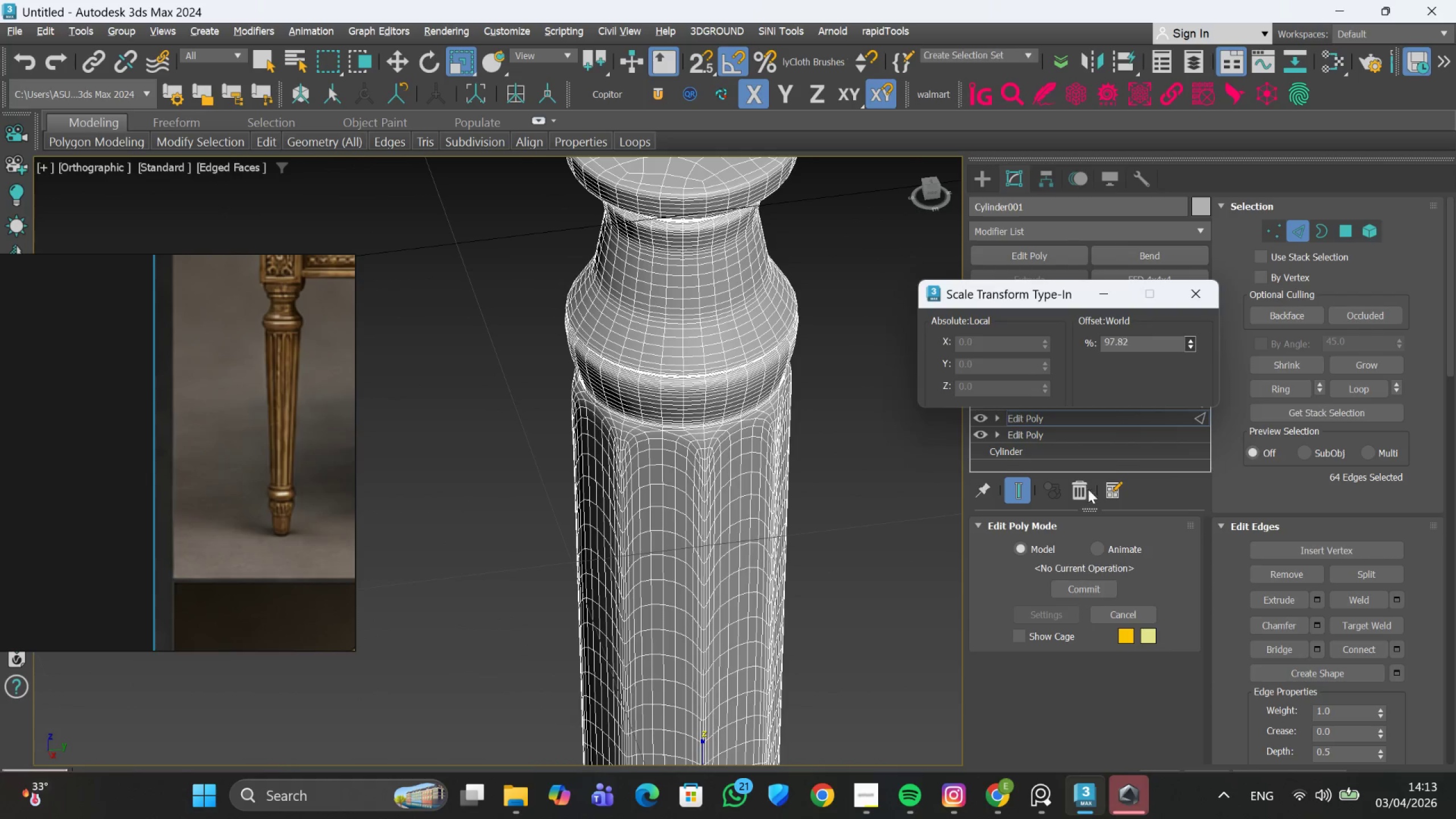 
key(Alt+AltLeft)
 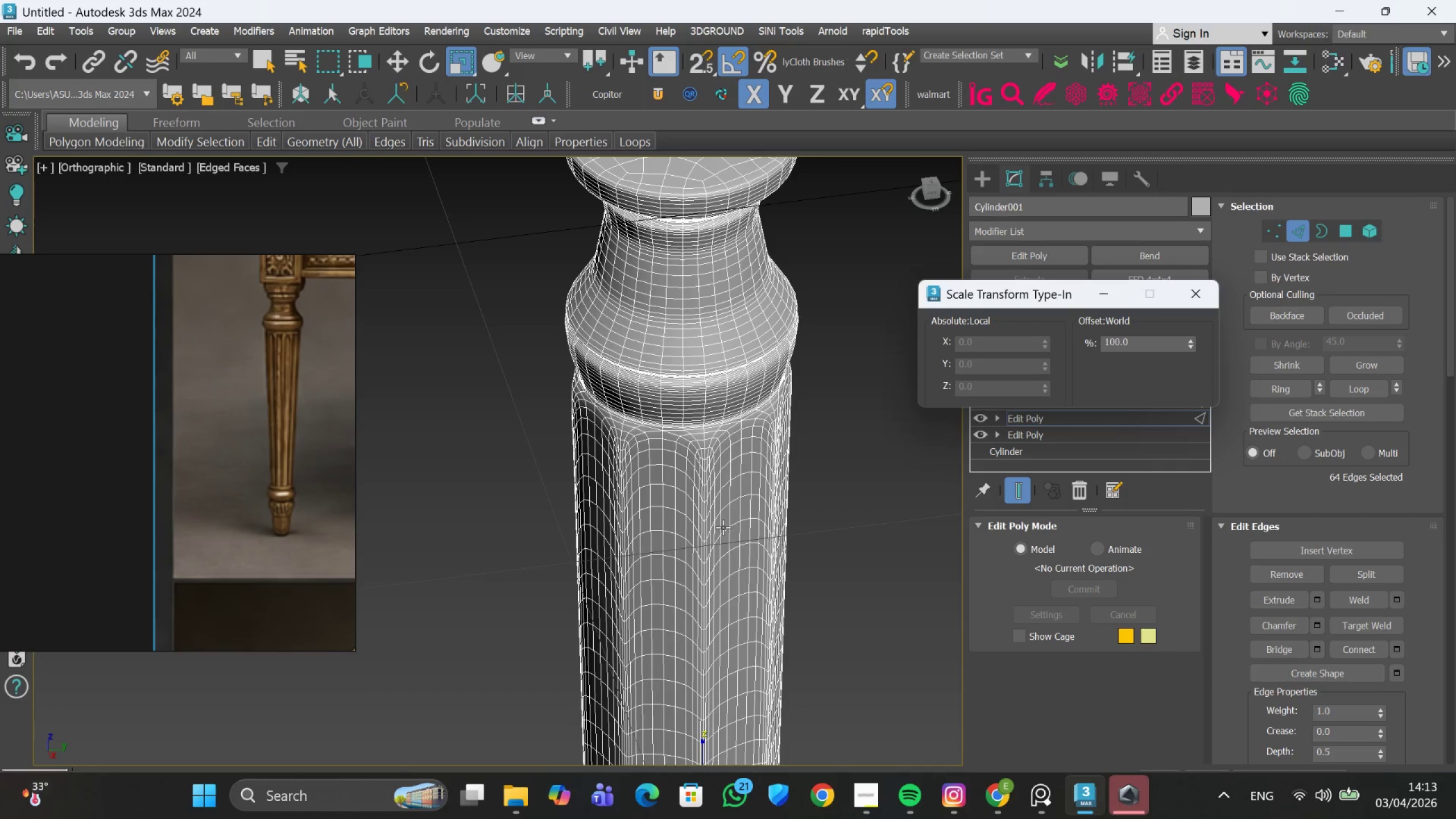 
hold_key(key=AltLeft, duration=0.7)
 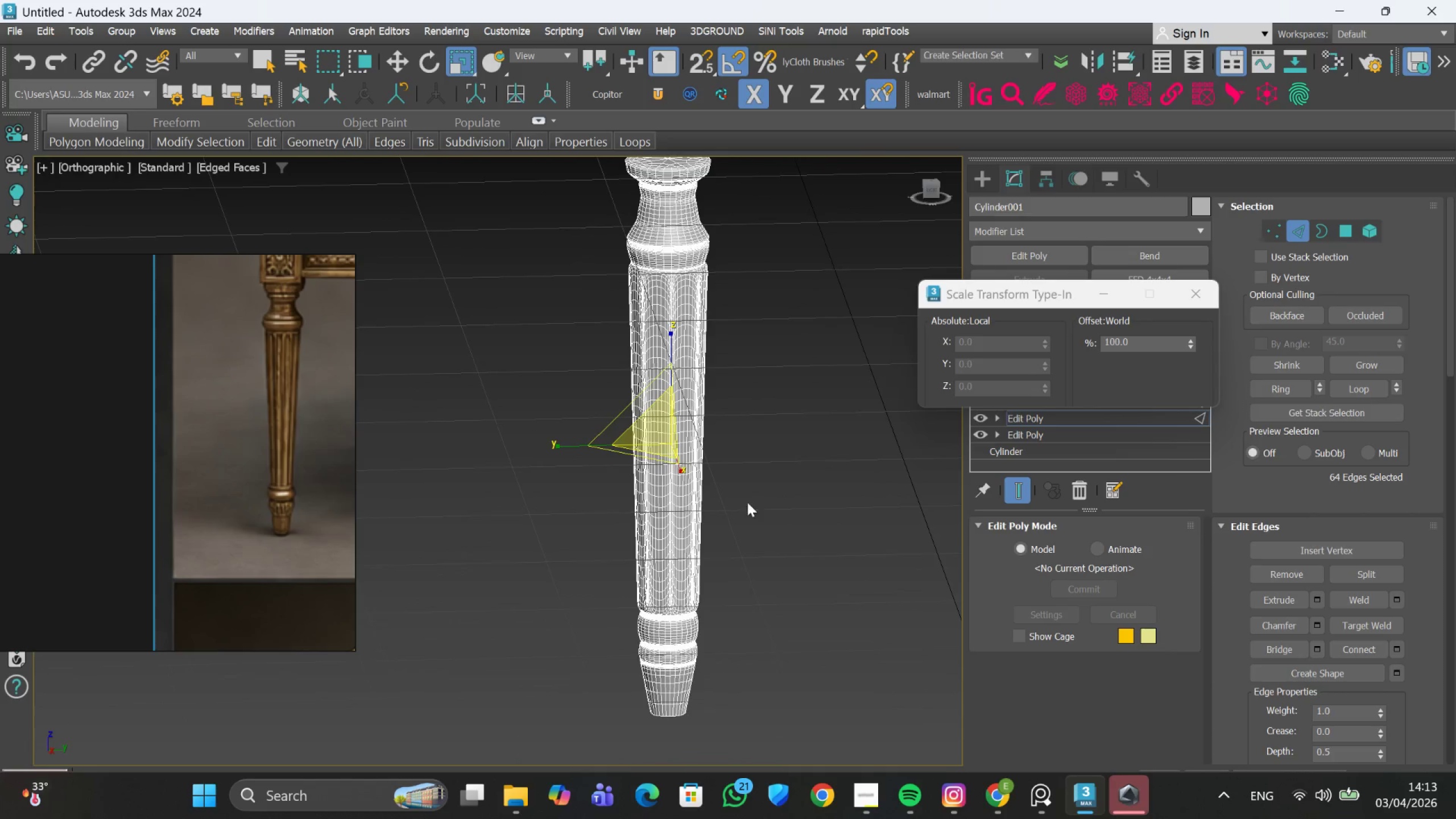 
scroll: coordinate [723, 527], scroll_direction: down, amount: 3.0
 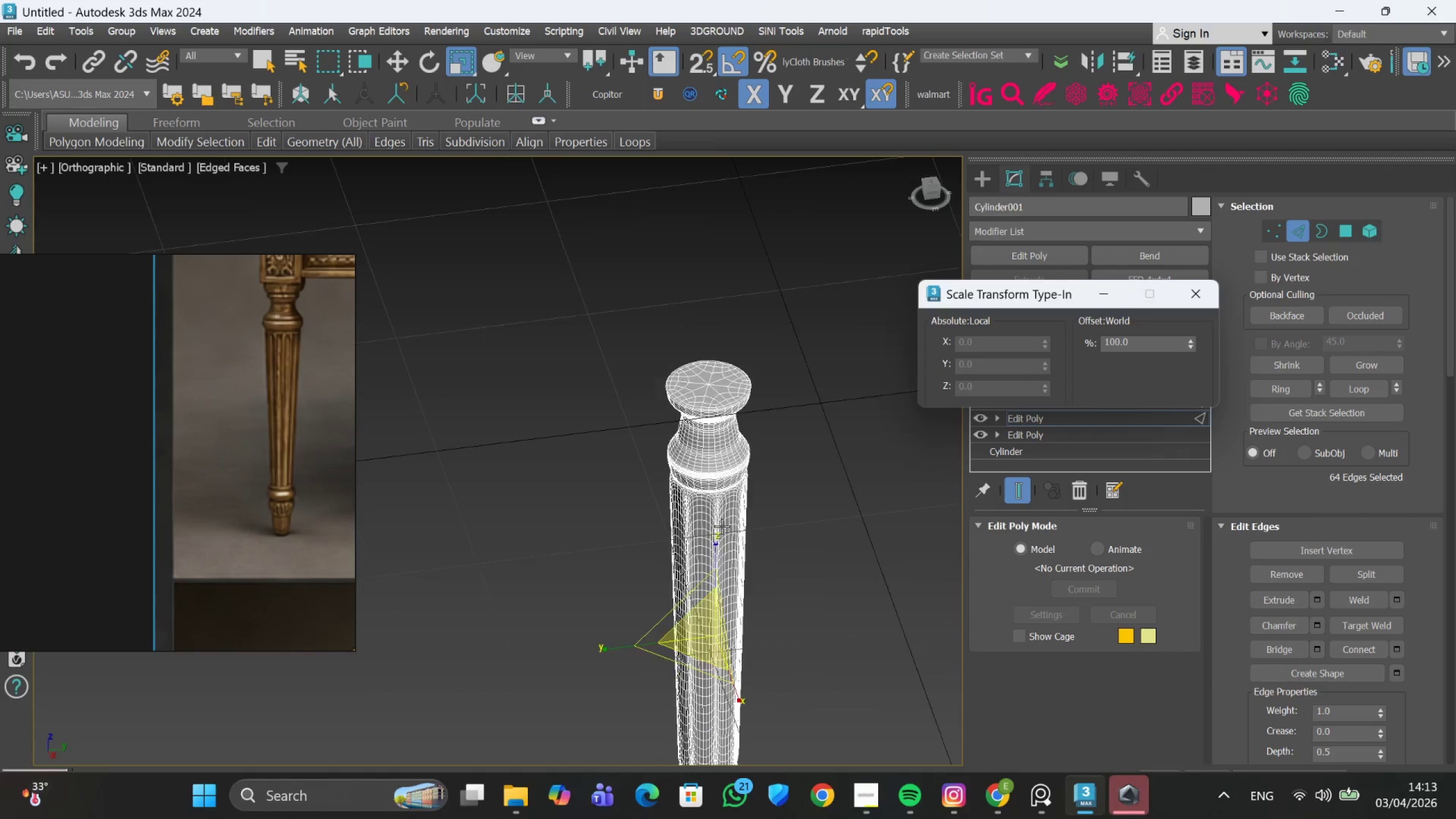 
hold_key(key=AltLeft, duration=0.94)
 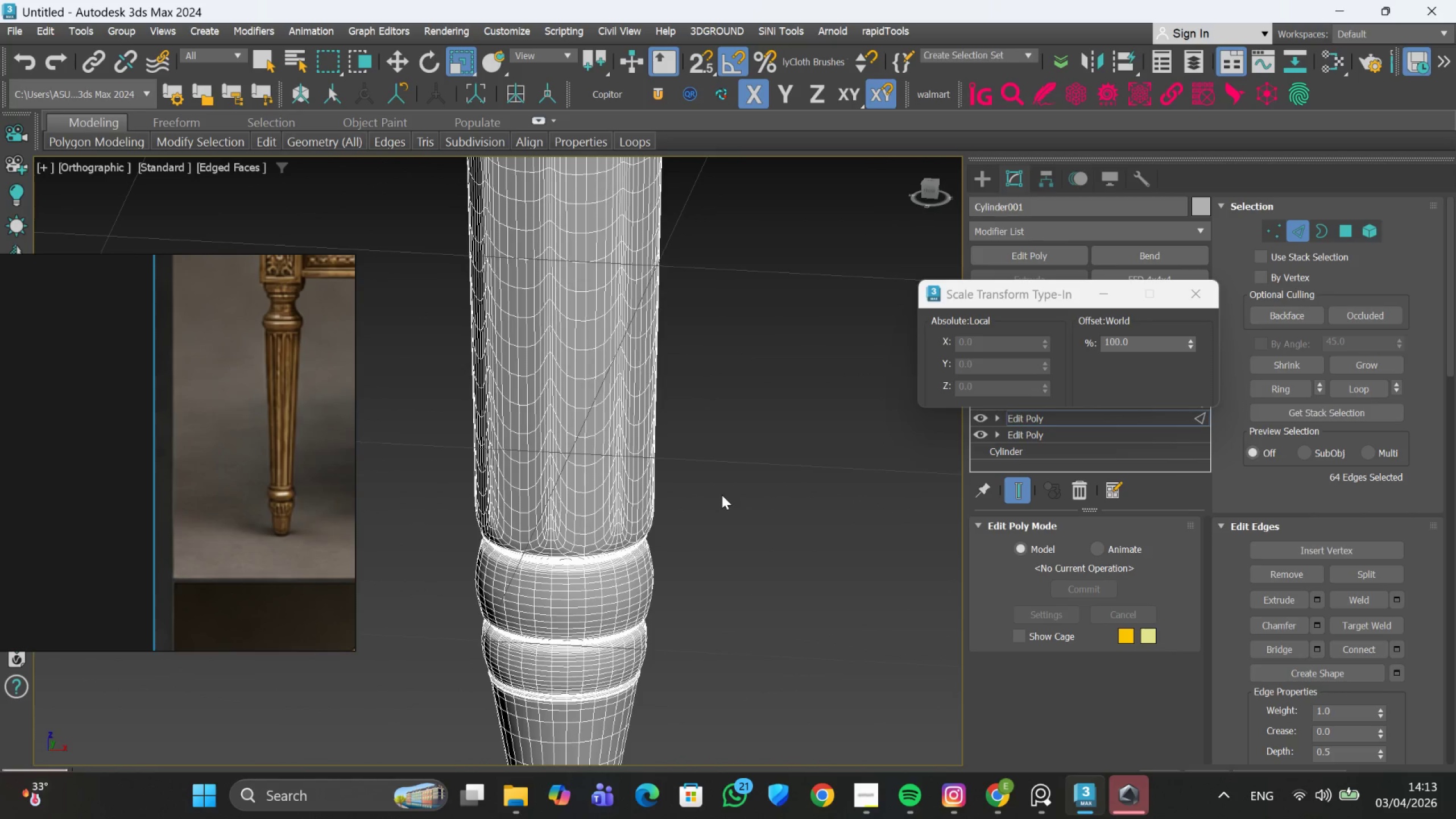 
scroll: coordinate [601, 545], scroll_direction: up, amount: 3.0
 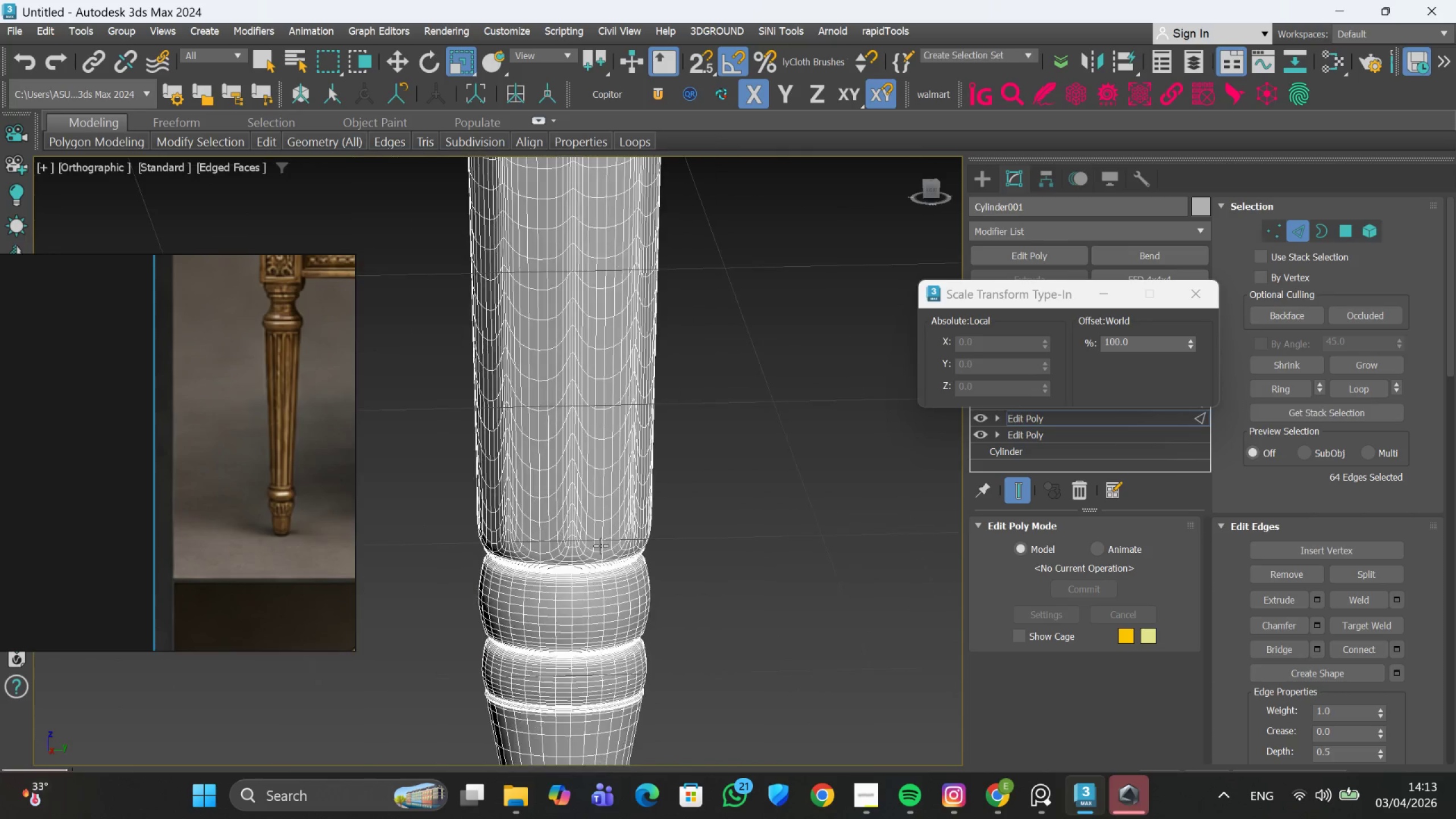 
key(F4)
 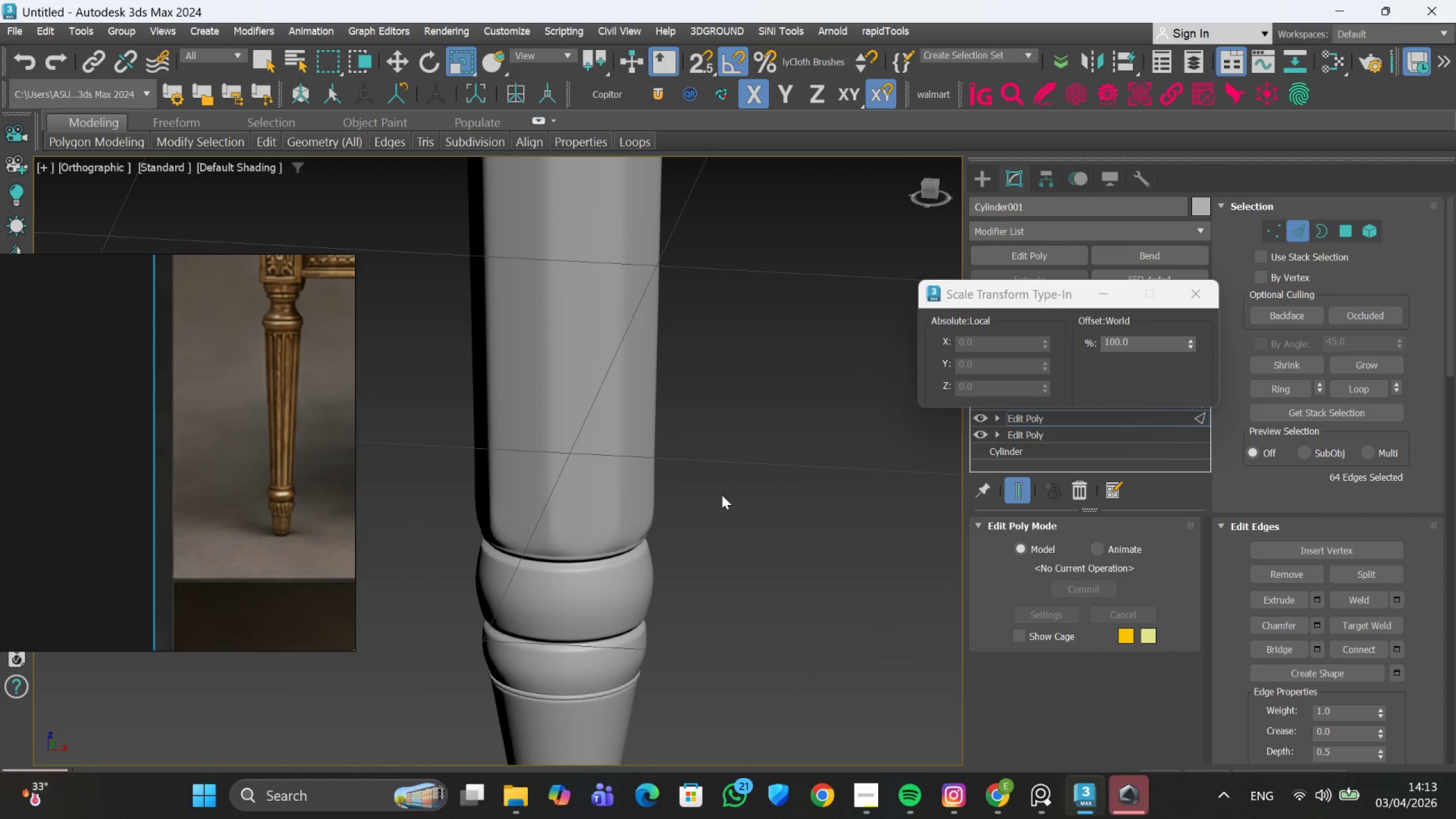 
scroll: coordinate [722, 495], scroll_direction: down, amount: 3.0
 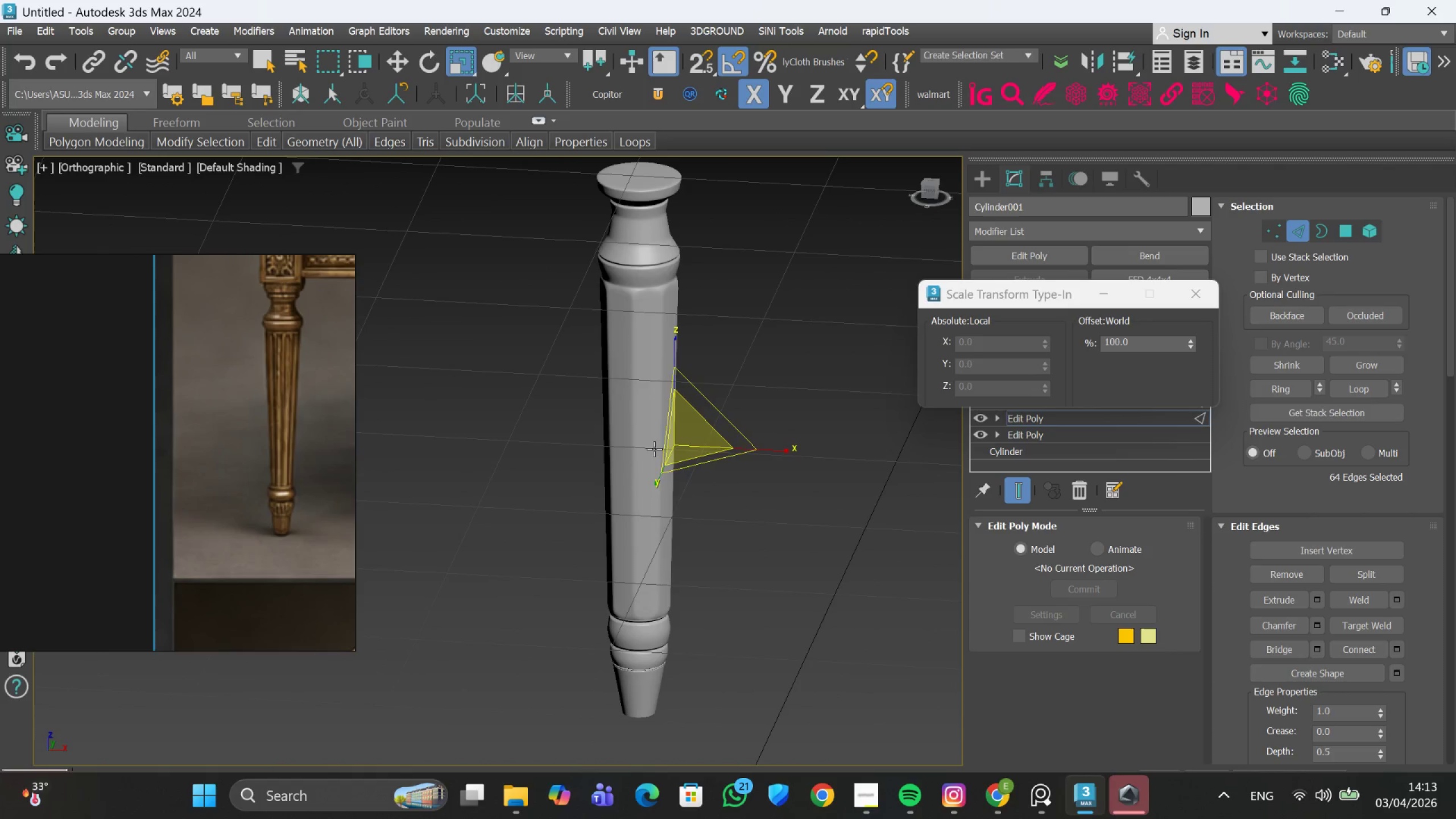 
scroll: coordinate [653, 326], scroll_direction: up, amount: 1.0
 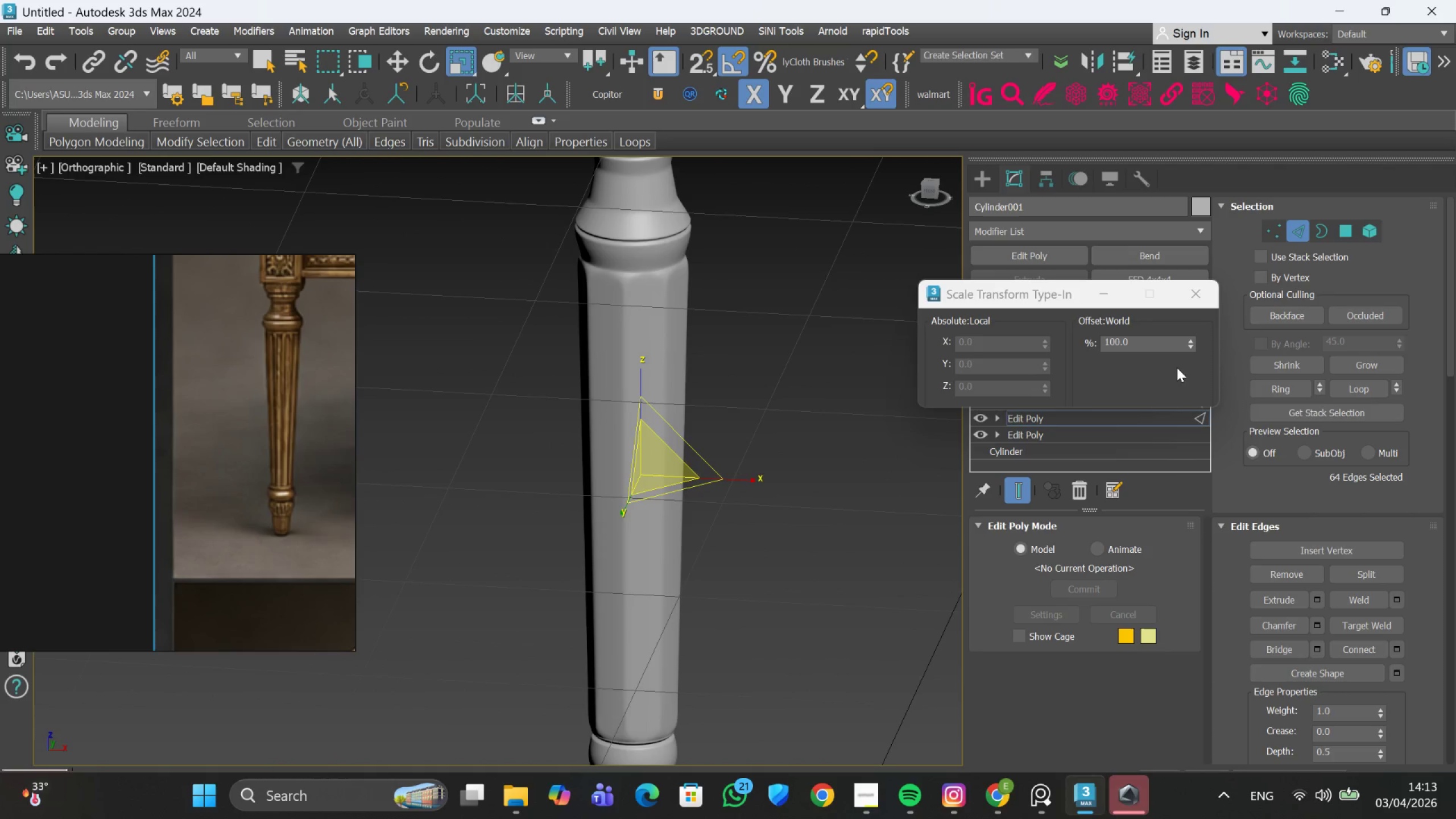 
hold_key(key=AltLeft, duration=1.52)
left_click_drag(start_coordinate=[1189, 348], to_coordinate=[1329, 714])
 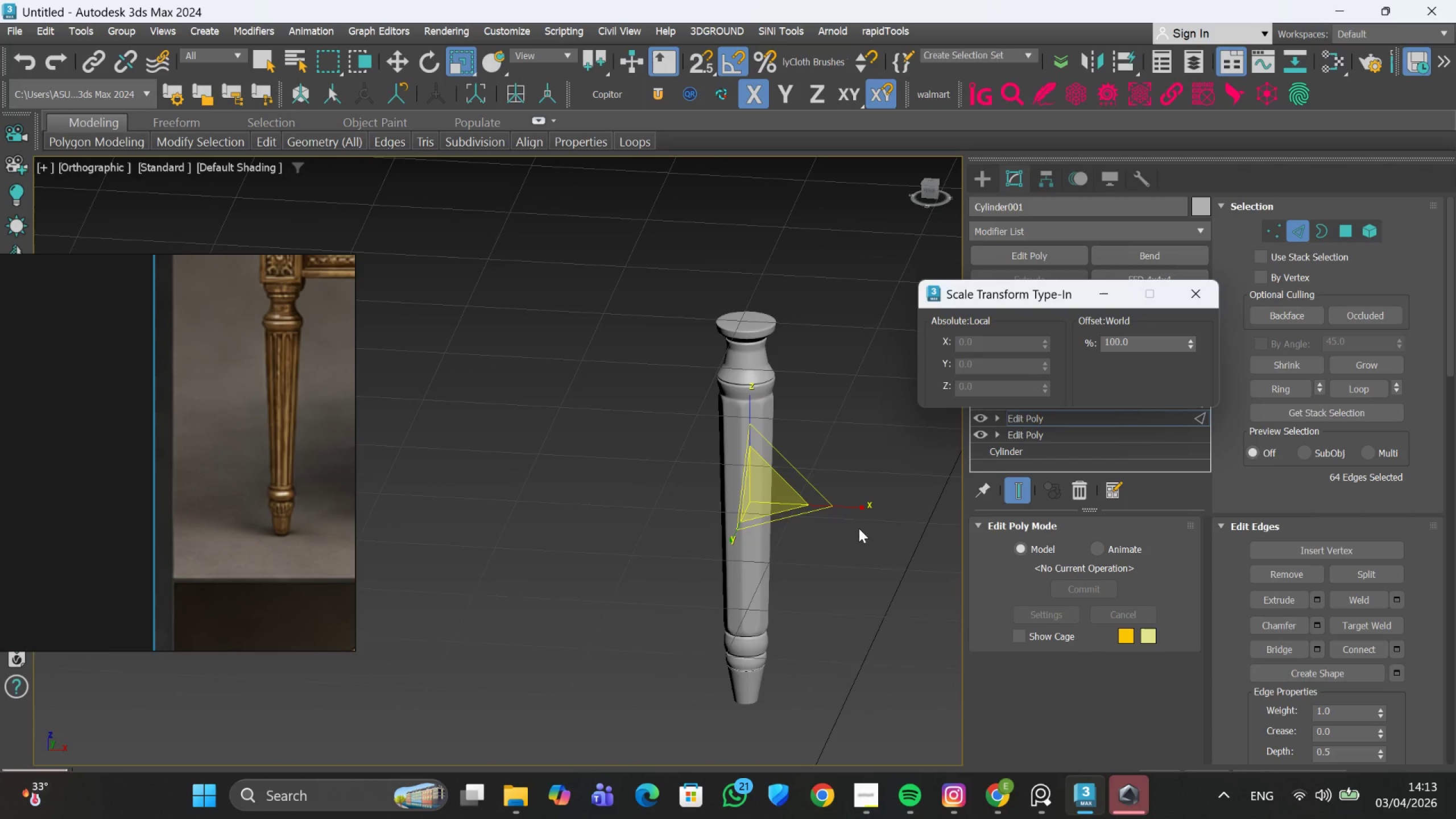 
hold_key(key=AltLeft, duration=1.23)
 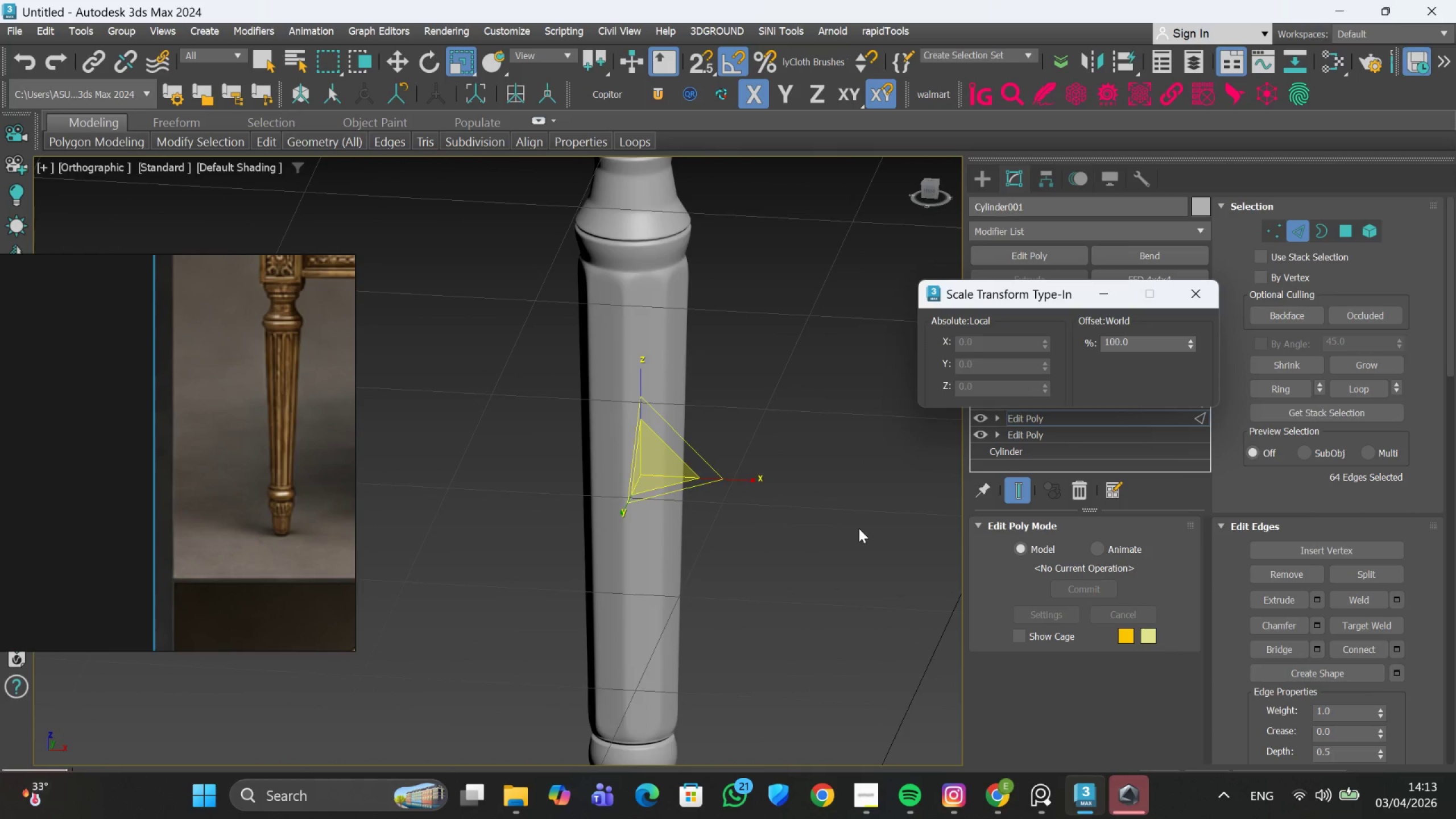 
hold_key(key=AltLeft, duration=0.8)
 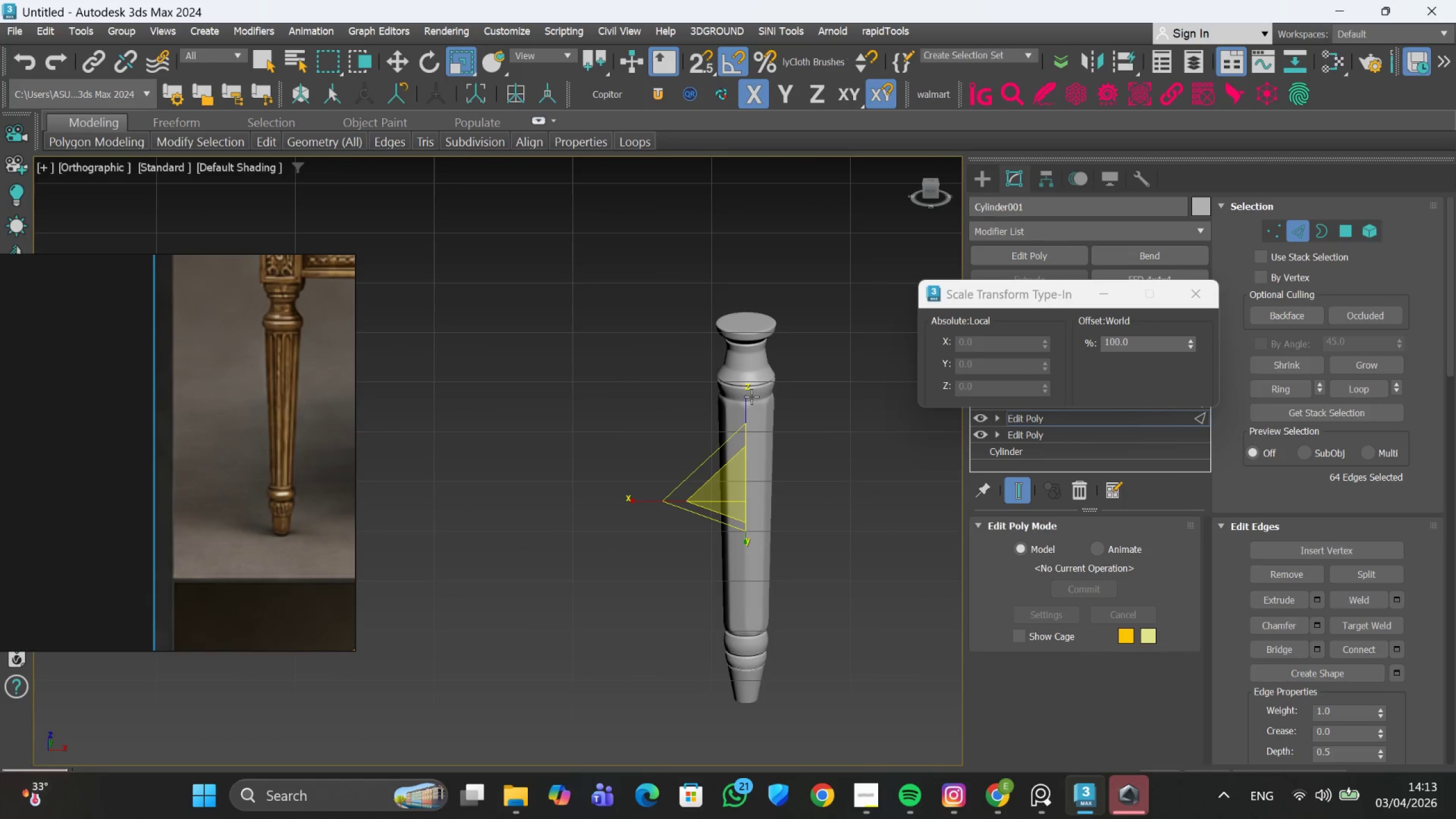 
scroll: coordinate [859, 528], scroll_direction: down, amount: 2.0
 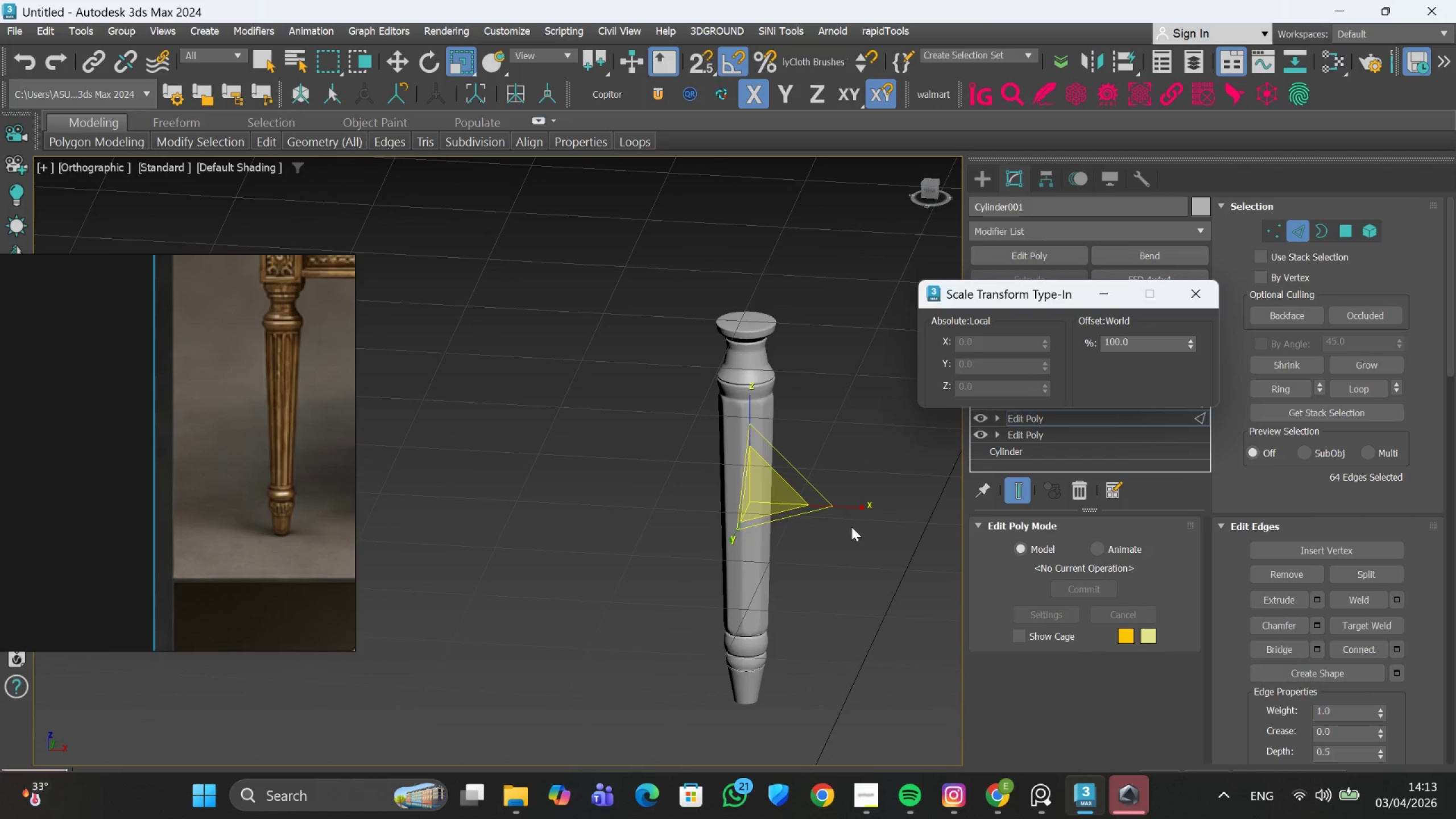 
scroll: coordinate [751, 396], scroll_direction: up, amount: 2.0
 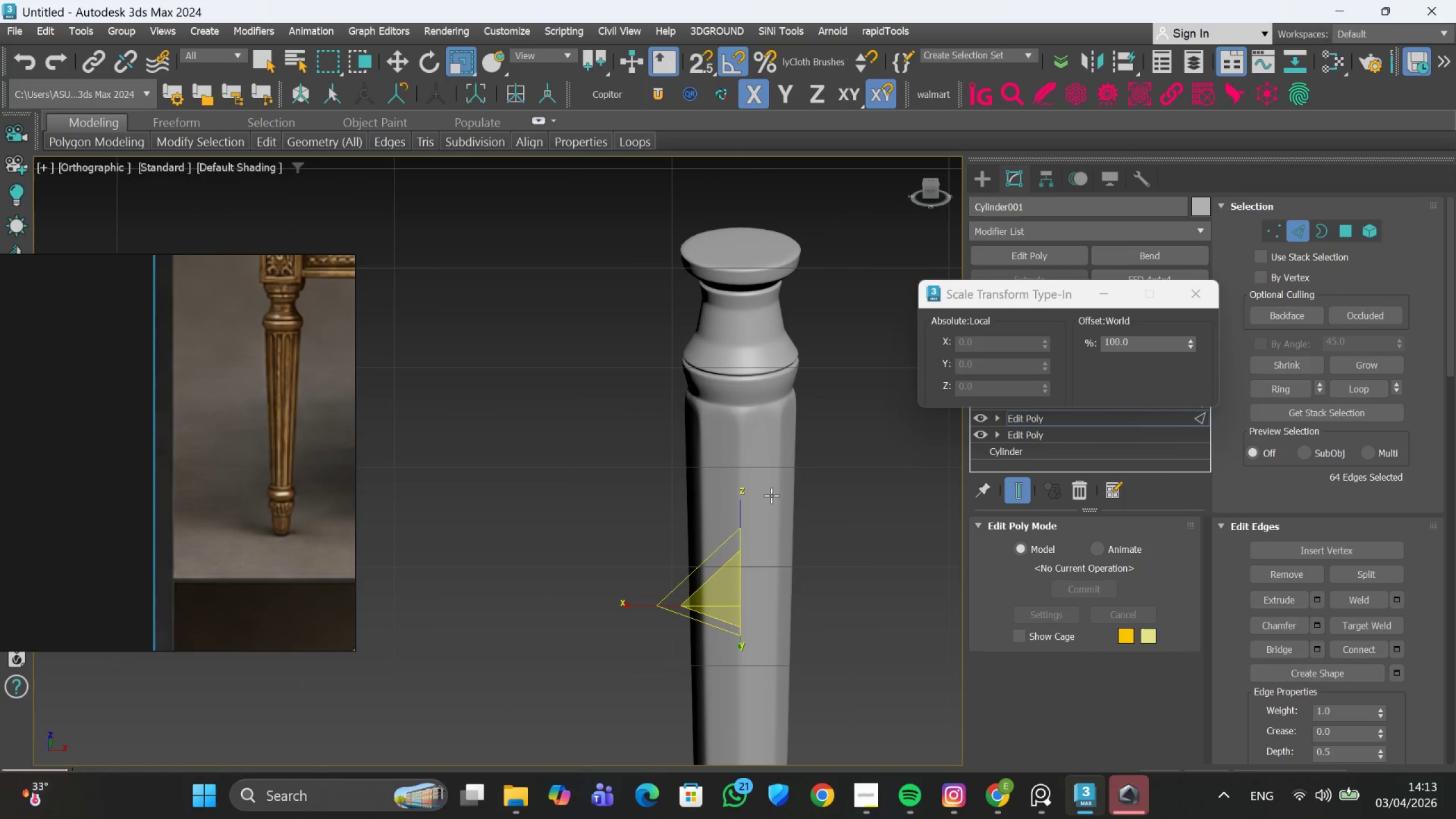 
hold_key(key=AltLeft, duration=0.77)
 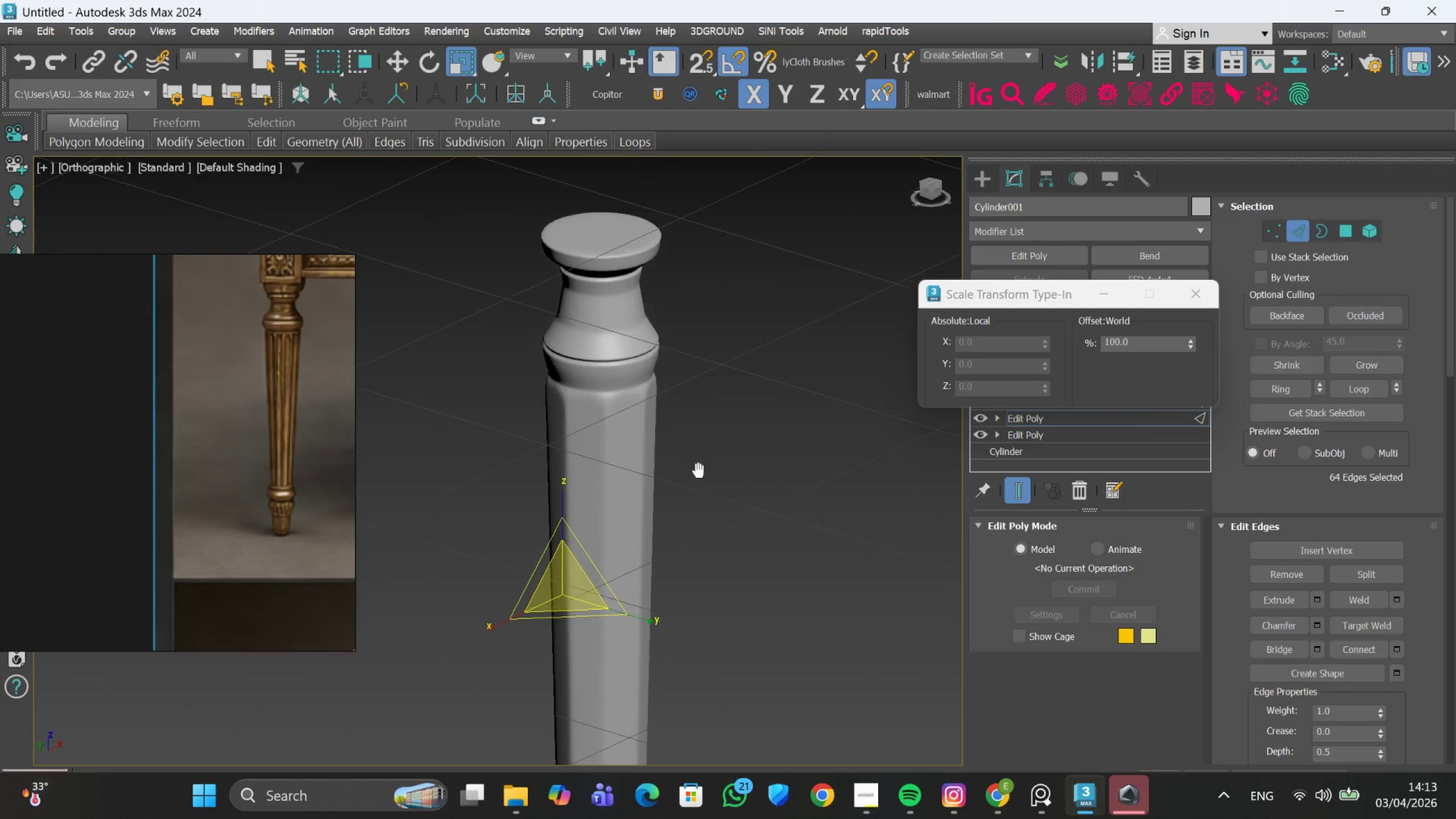 
hold_key(key=AltLeft, duration=0.5)
 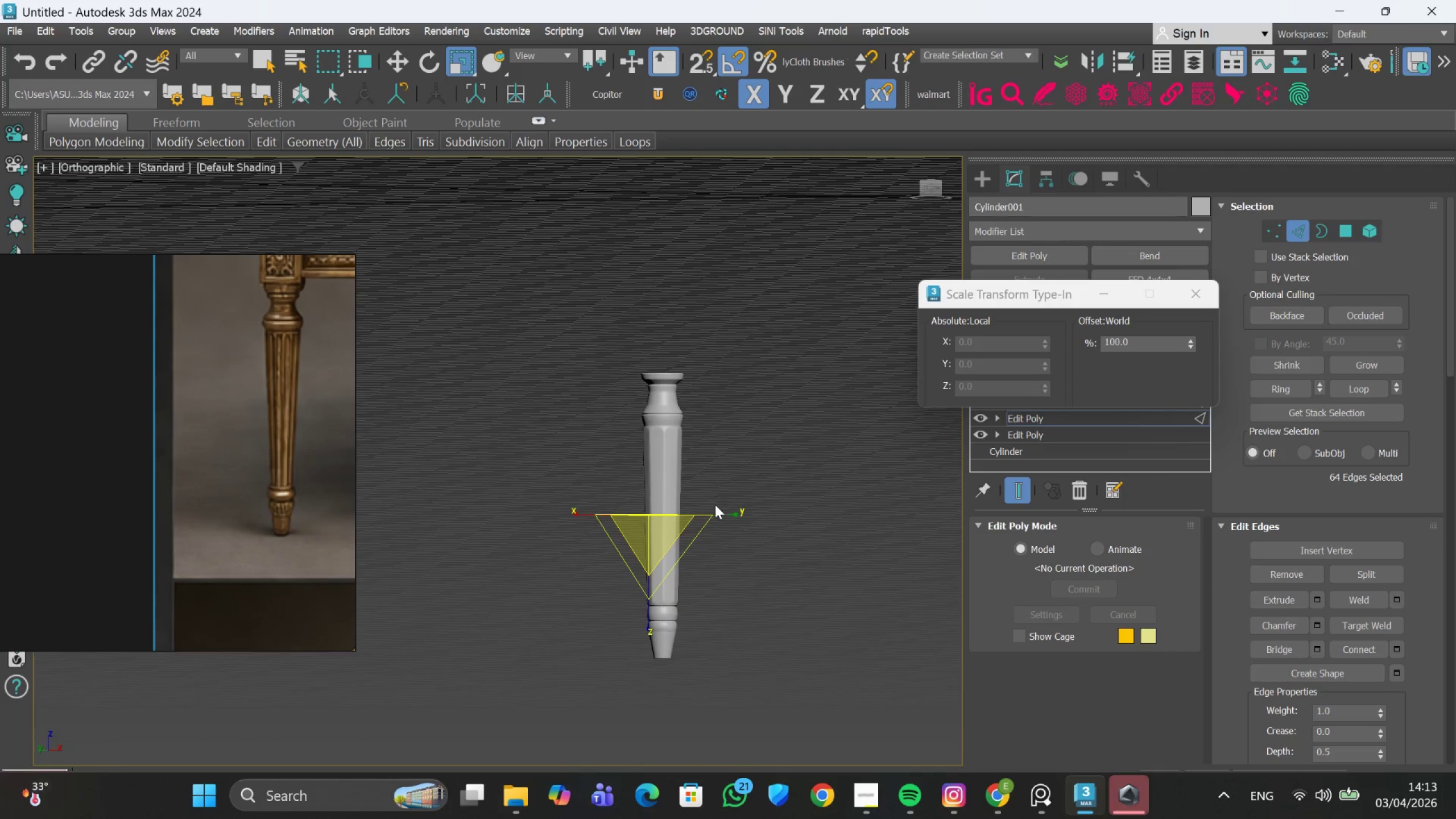 
scroll: coordinate [698, 466], scroll_direction: down, amount: 3.0
 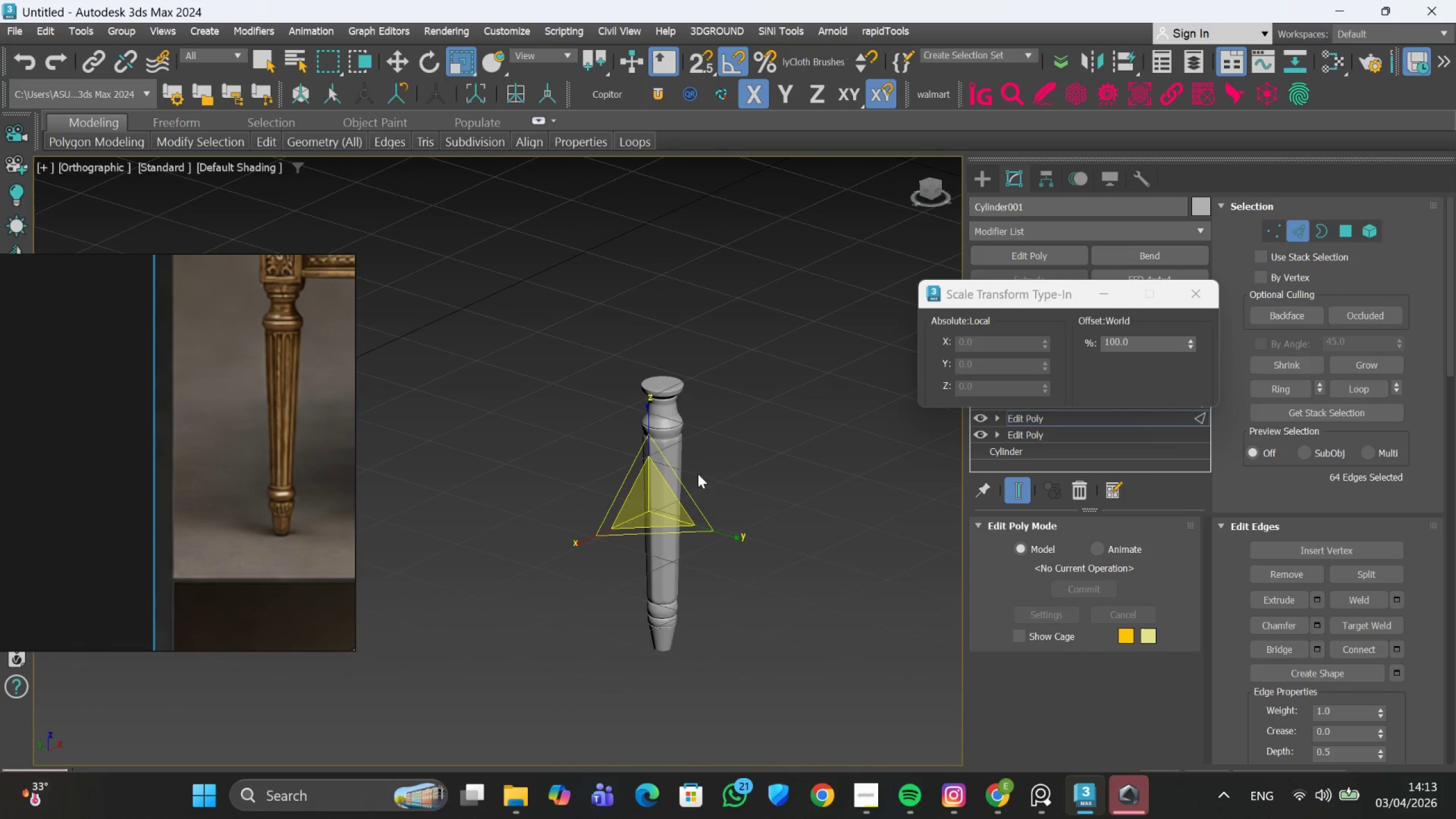 
hold_key(key=AltLeft, duration=0.34)
 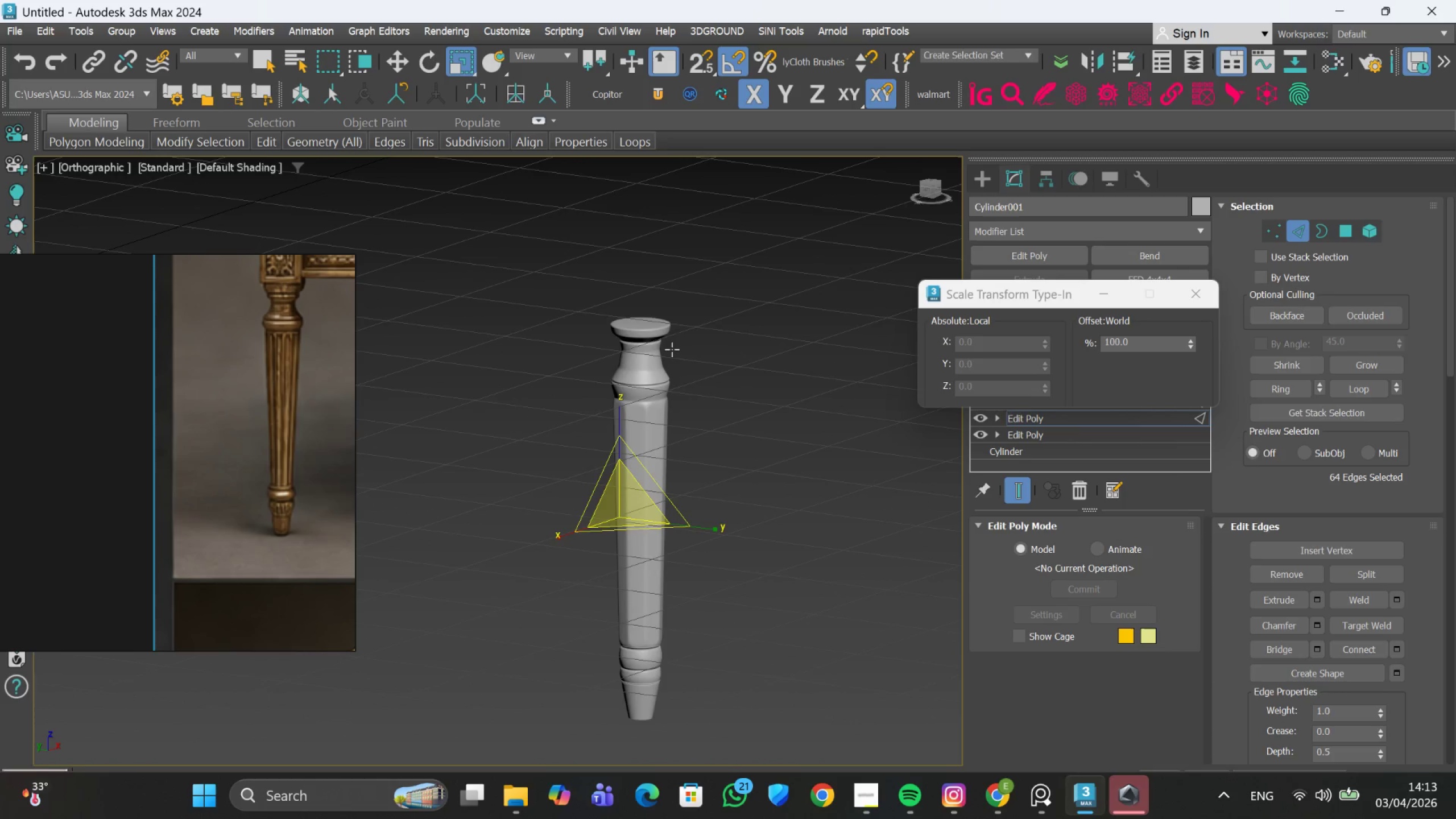 
scroll: coordinate [599, 389], scroll_direction: up, amount: 5.0
 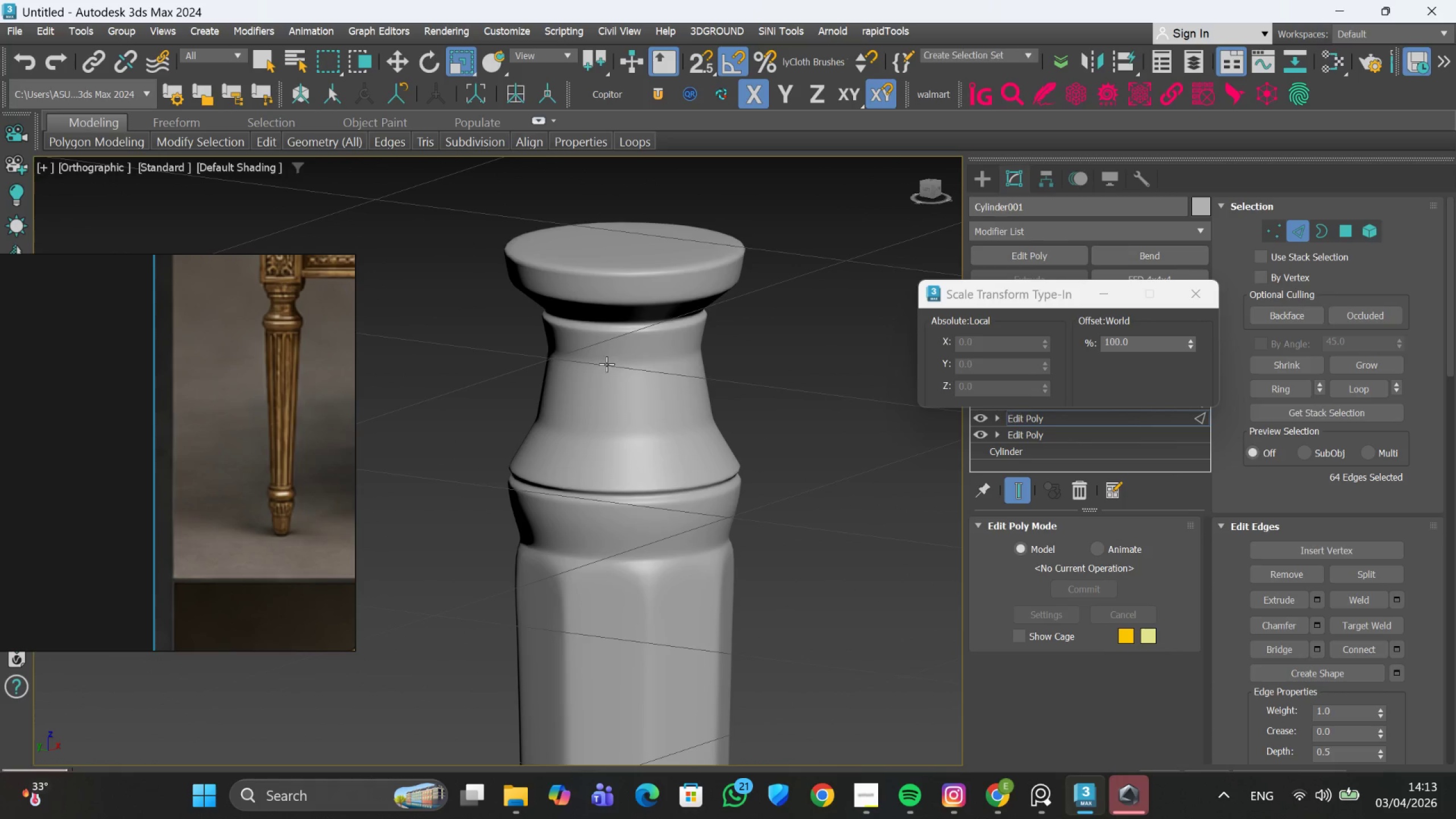 
scroll: coordinate [609, 361], scroll_direction: down, amount: 1.0
 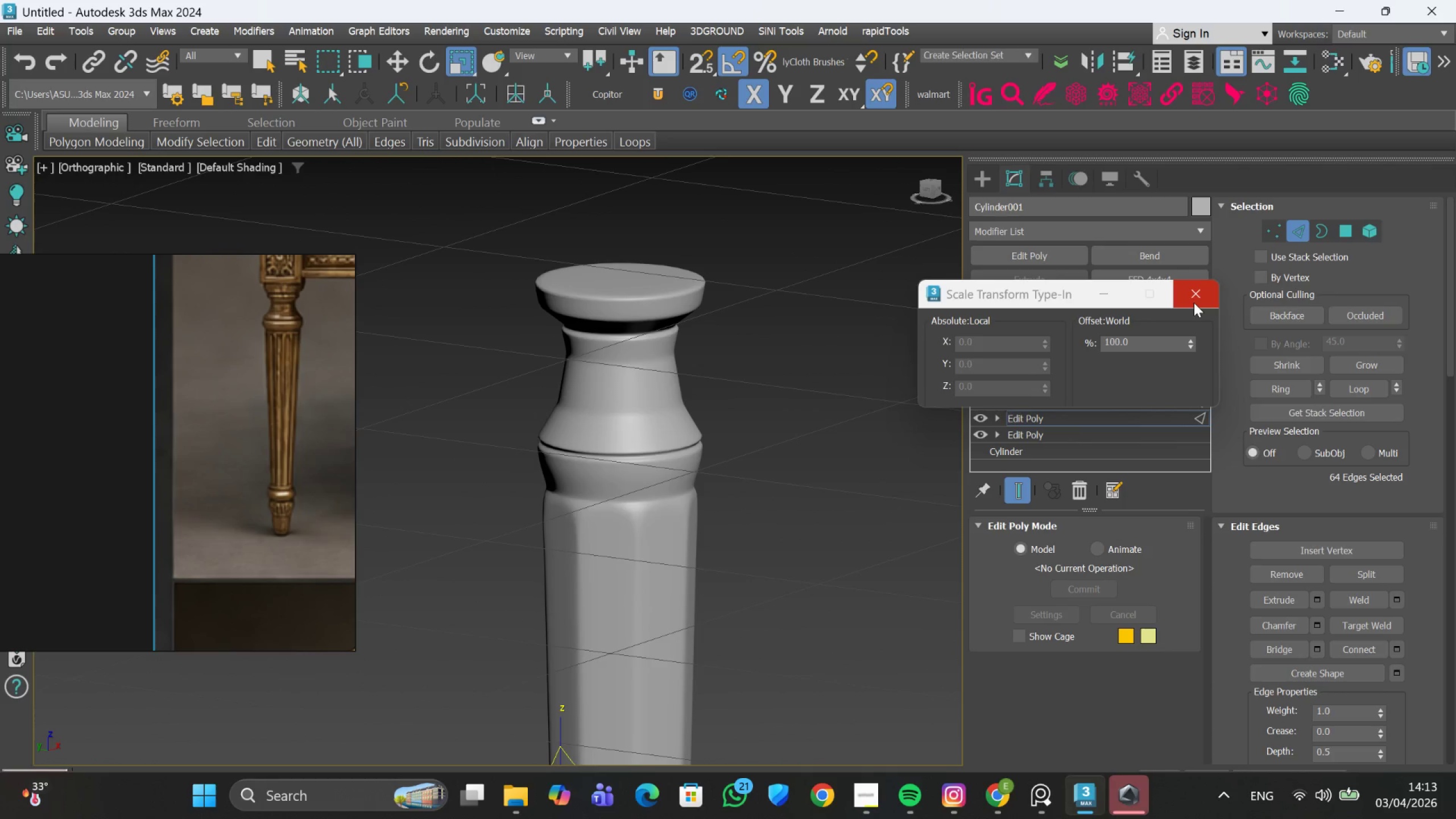 
left_click([1194, 303])
 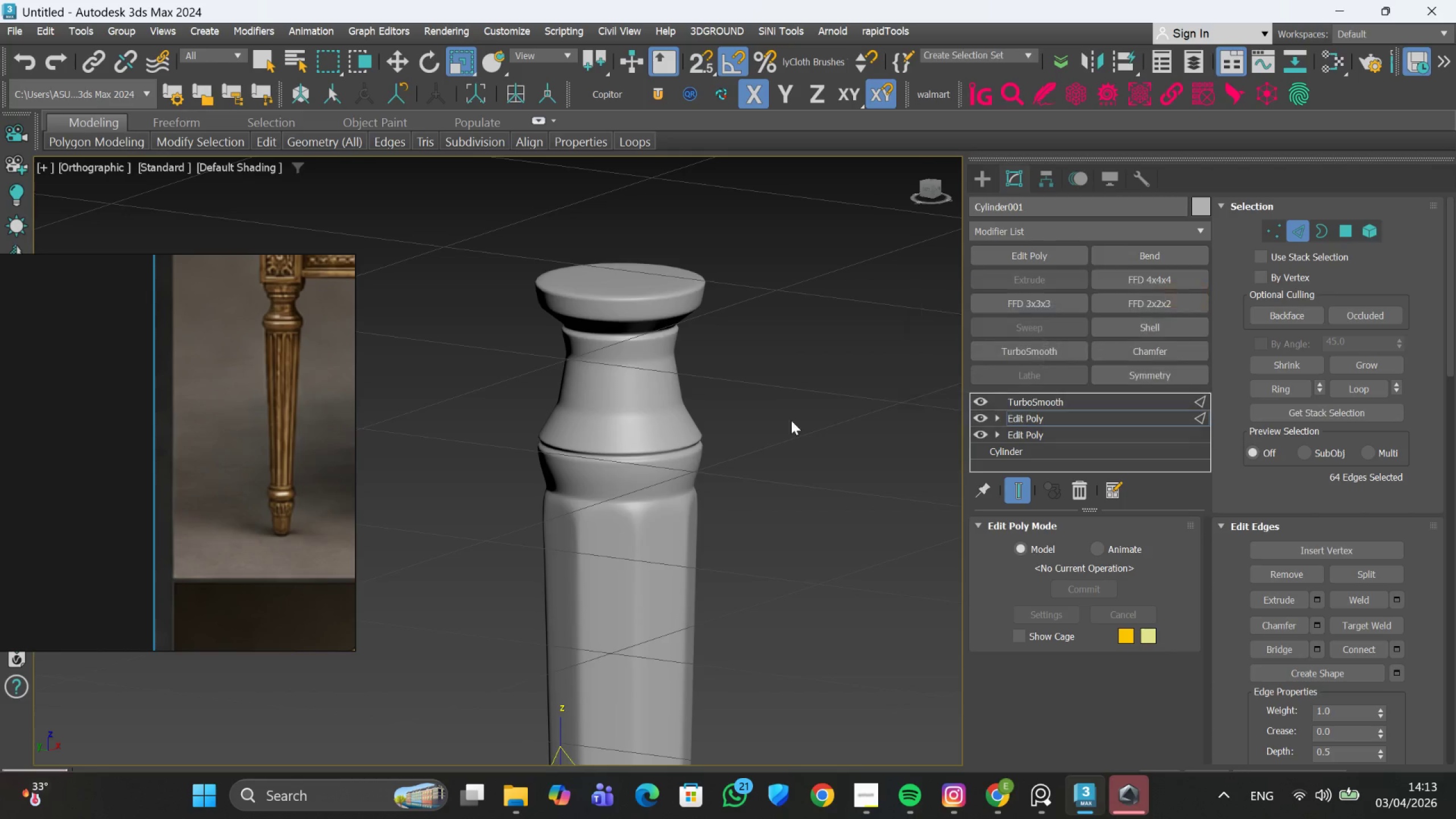 
scroll: coordinate [769, 431], scroll_direction: down, amount: 2.0
 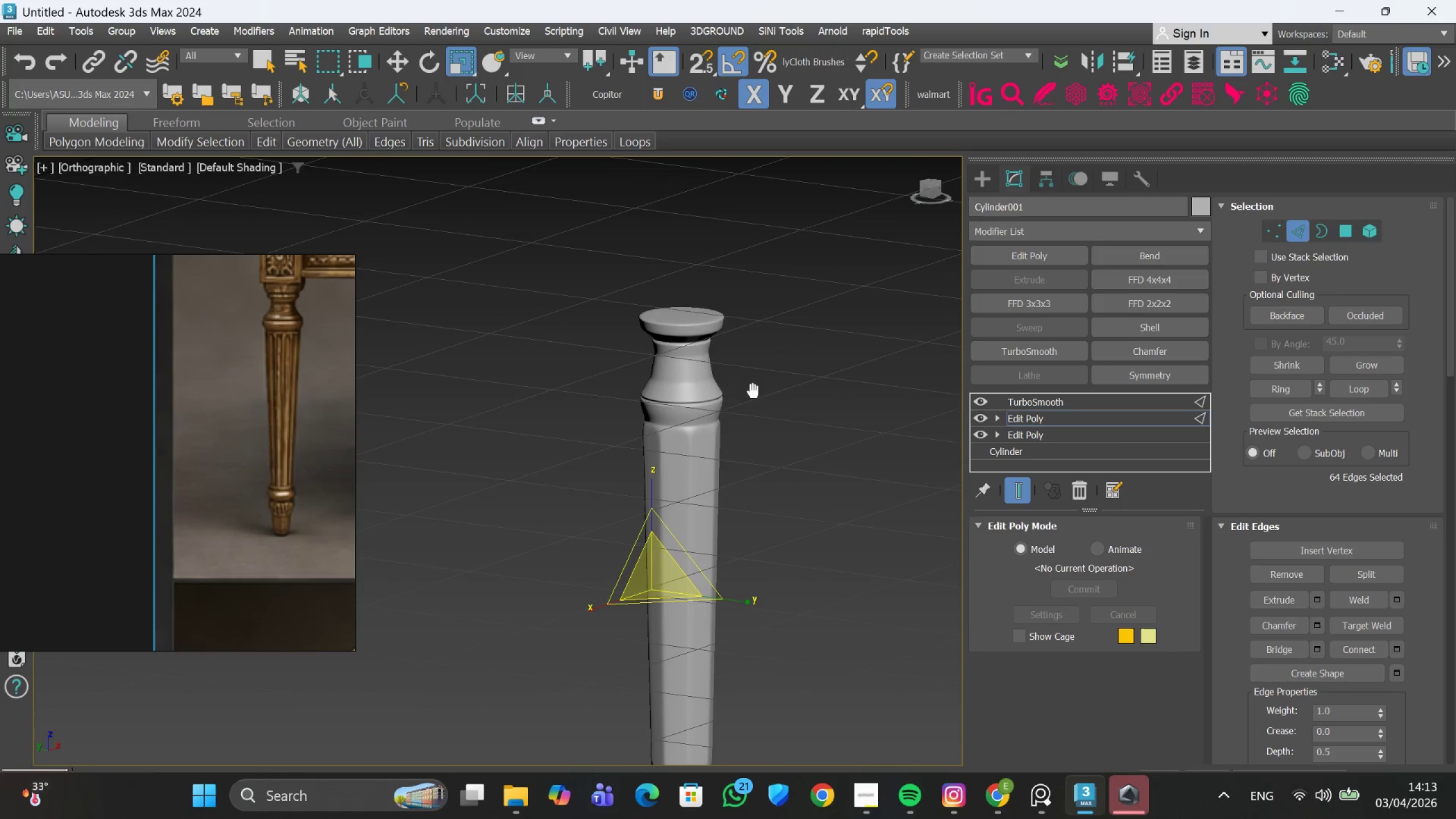 
scroll: coordinate [567, 418], scroll_direction: up, amount: 4.0
 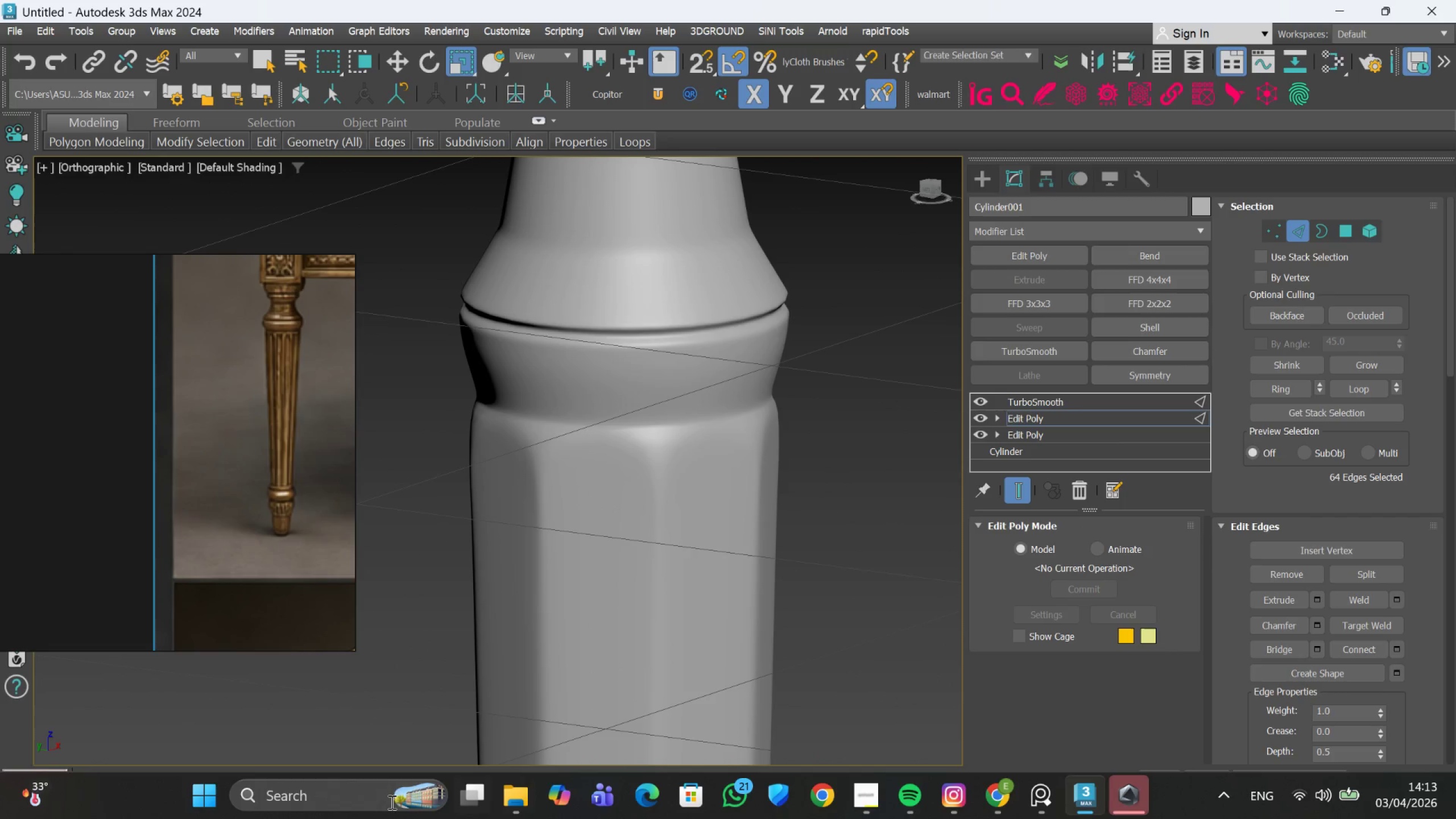 
left_click([201, 796])
 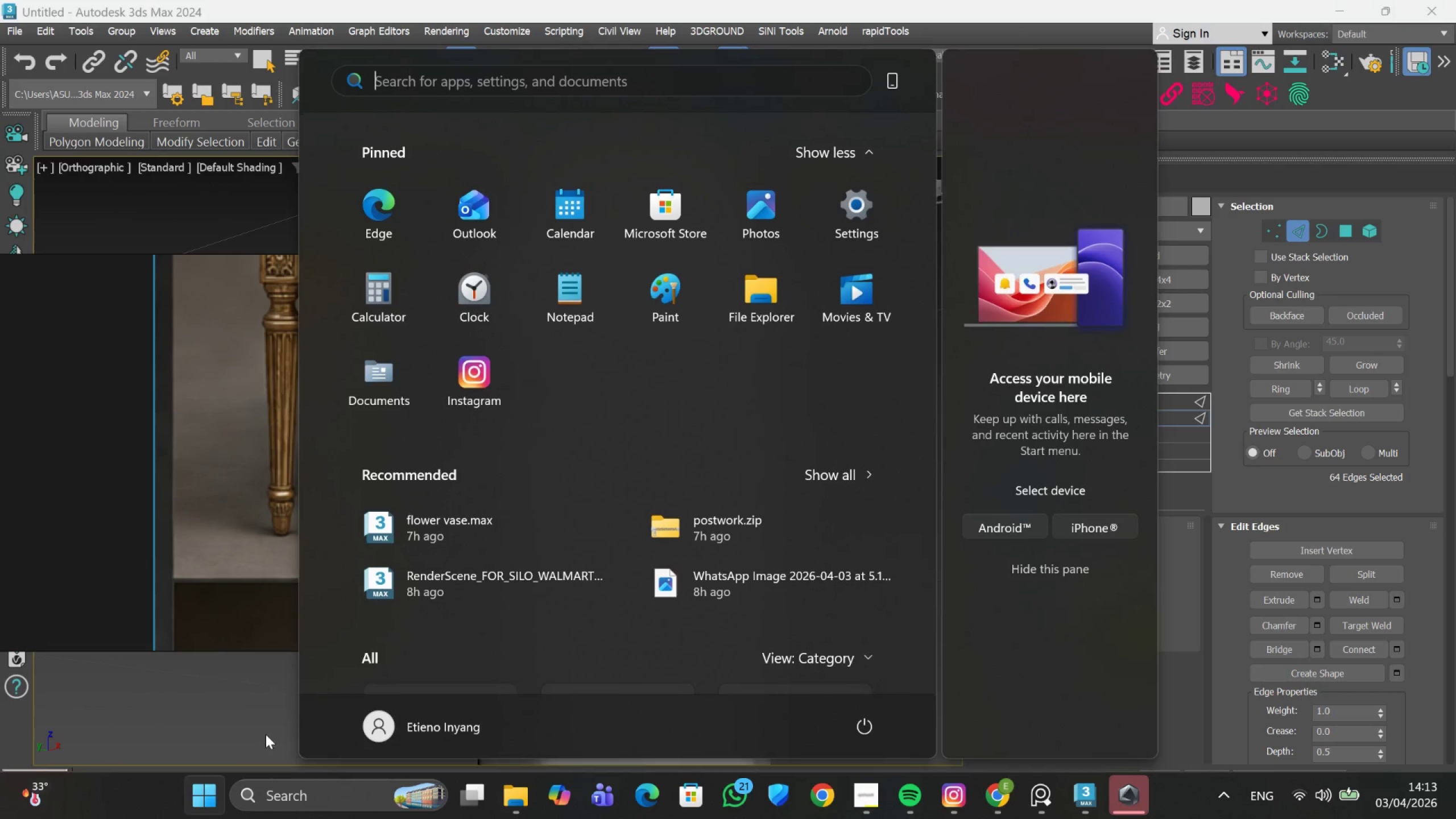 
left_click([243, 739])
 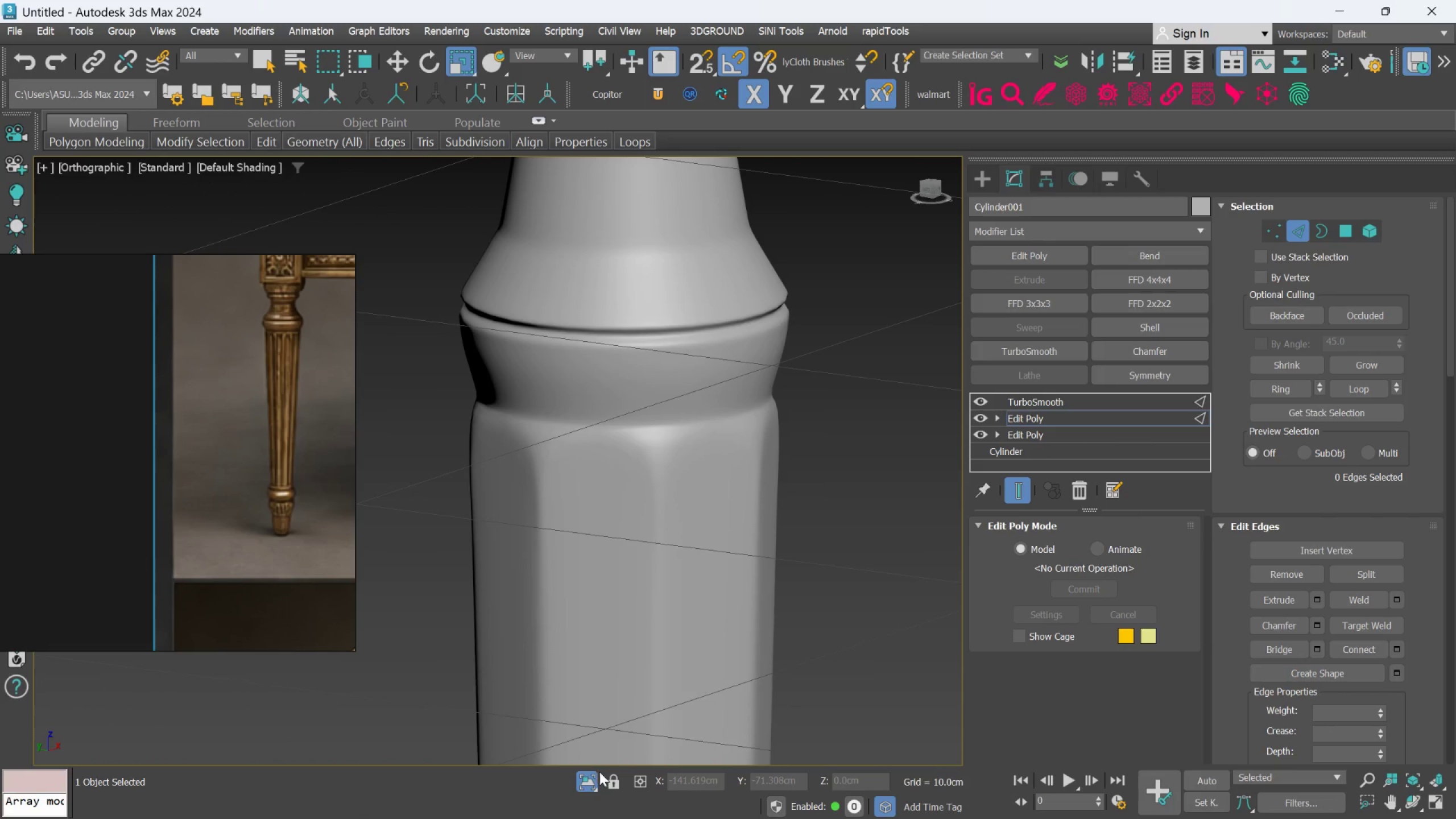 
left_click([589, 778])
 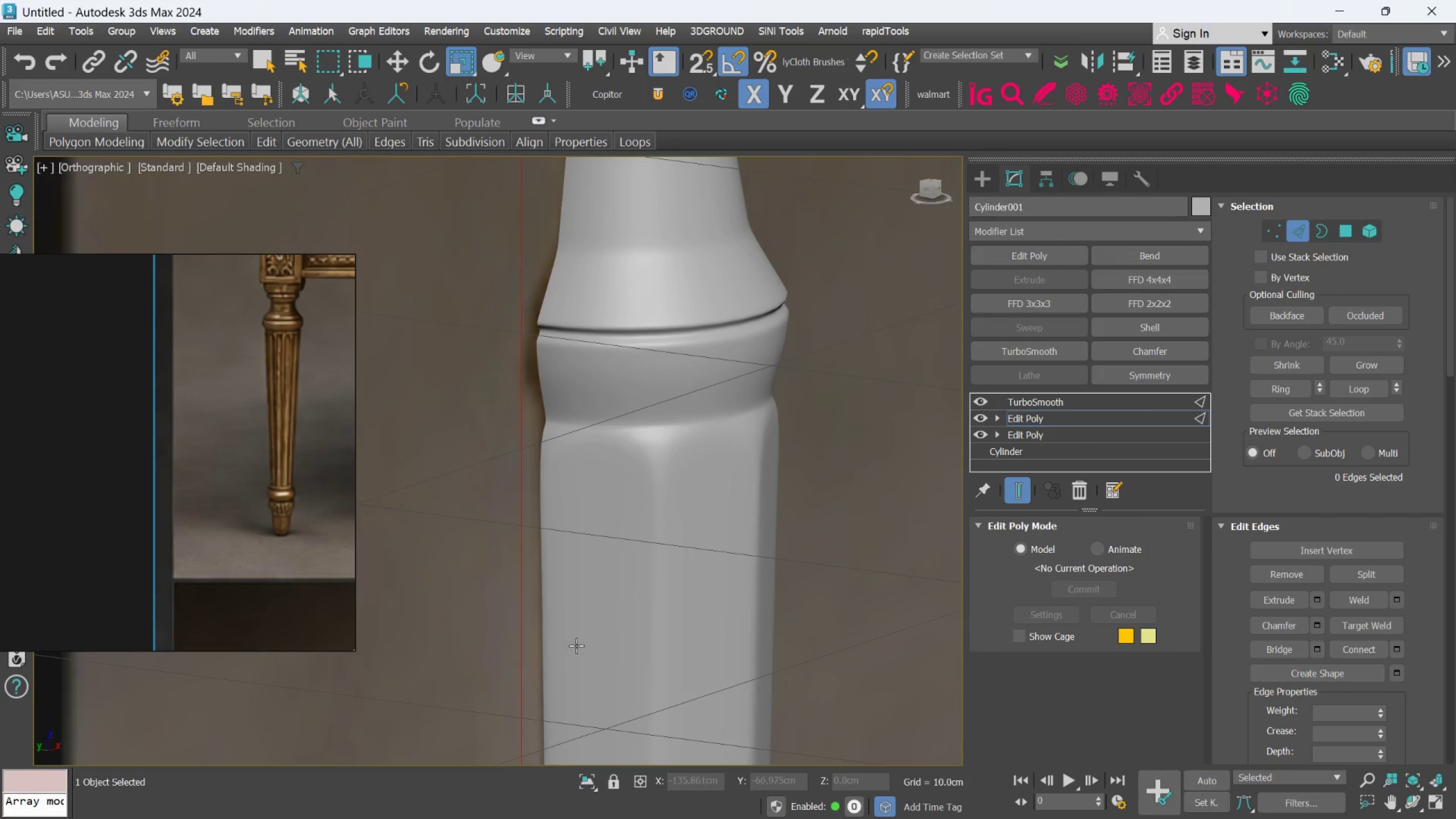 
scroll: coordinate [577, 644], scroll_direction: down, amount: 3.0
 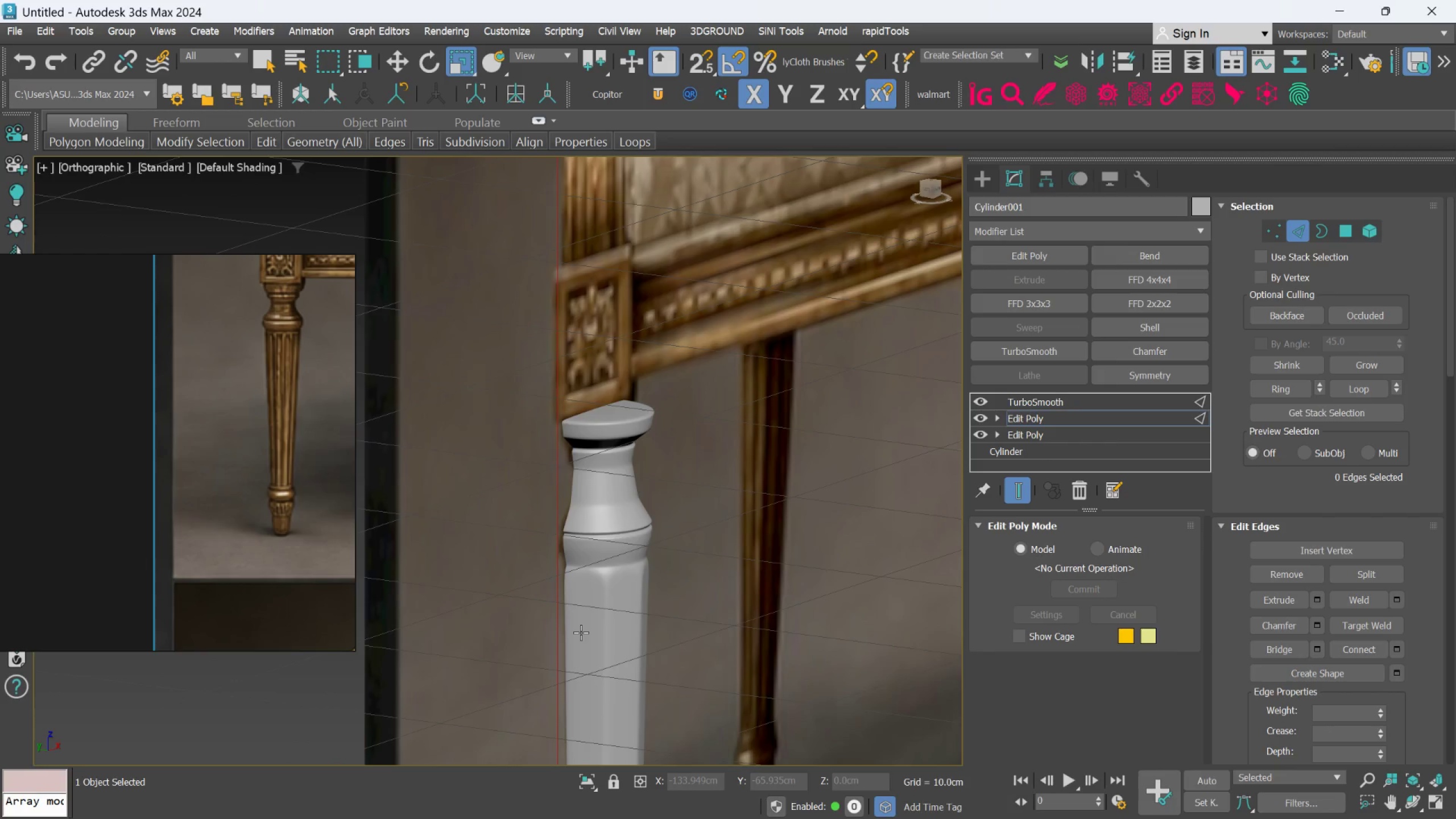 
key(F)
 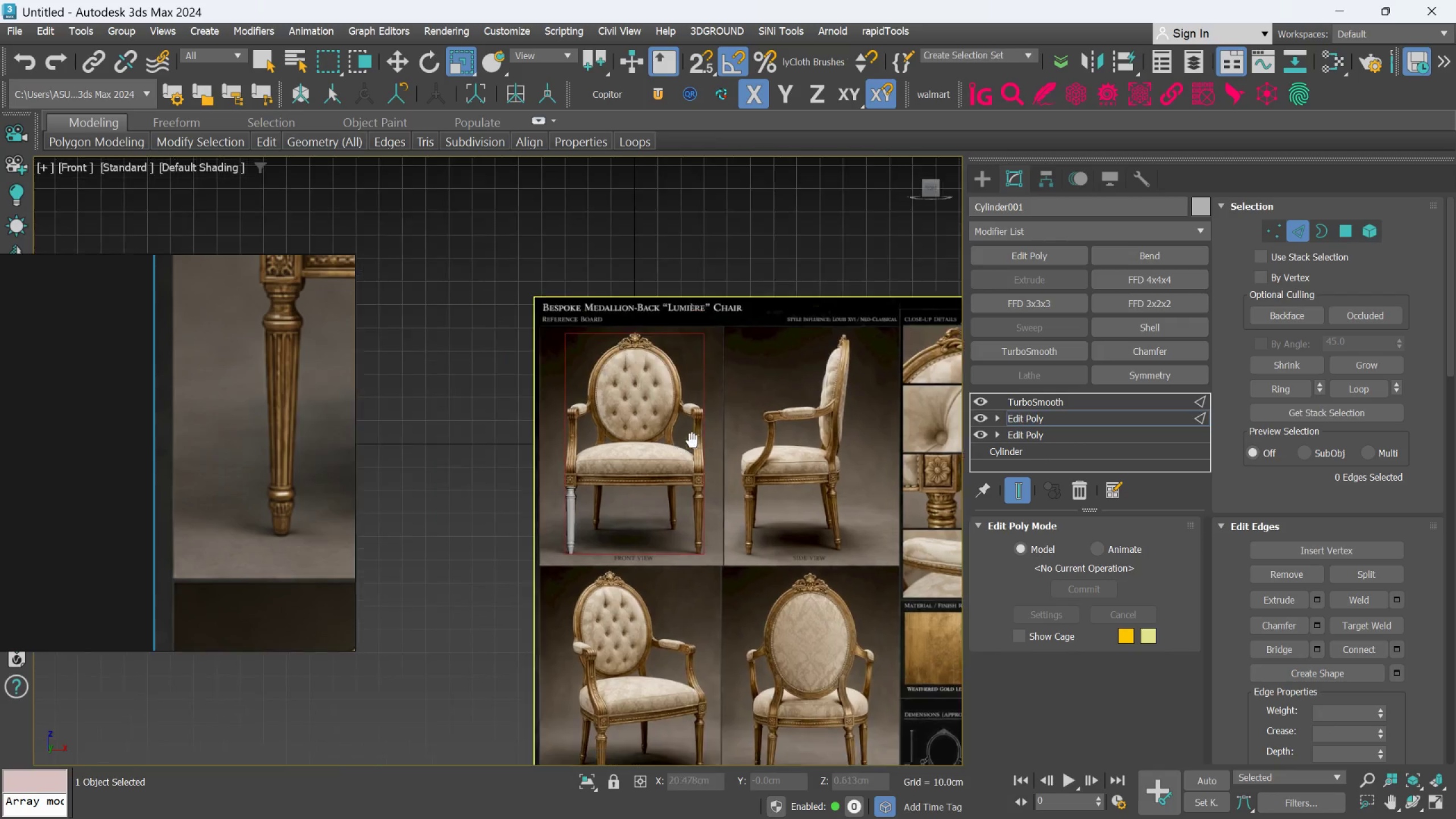 
scroll: coordinate [660, 439], scroll_direction: up, amount: 8.0
 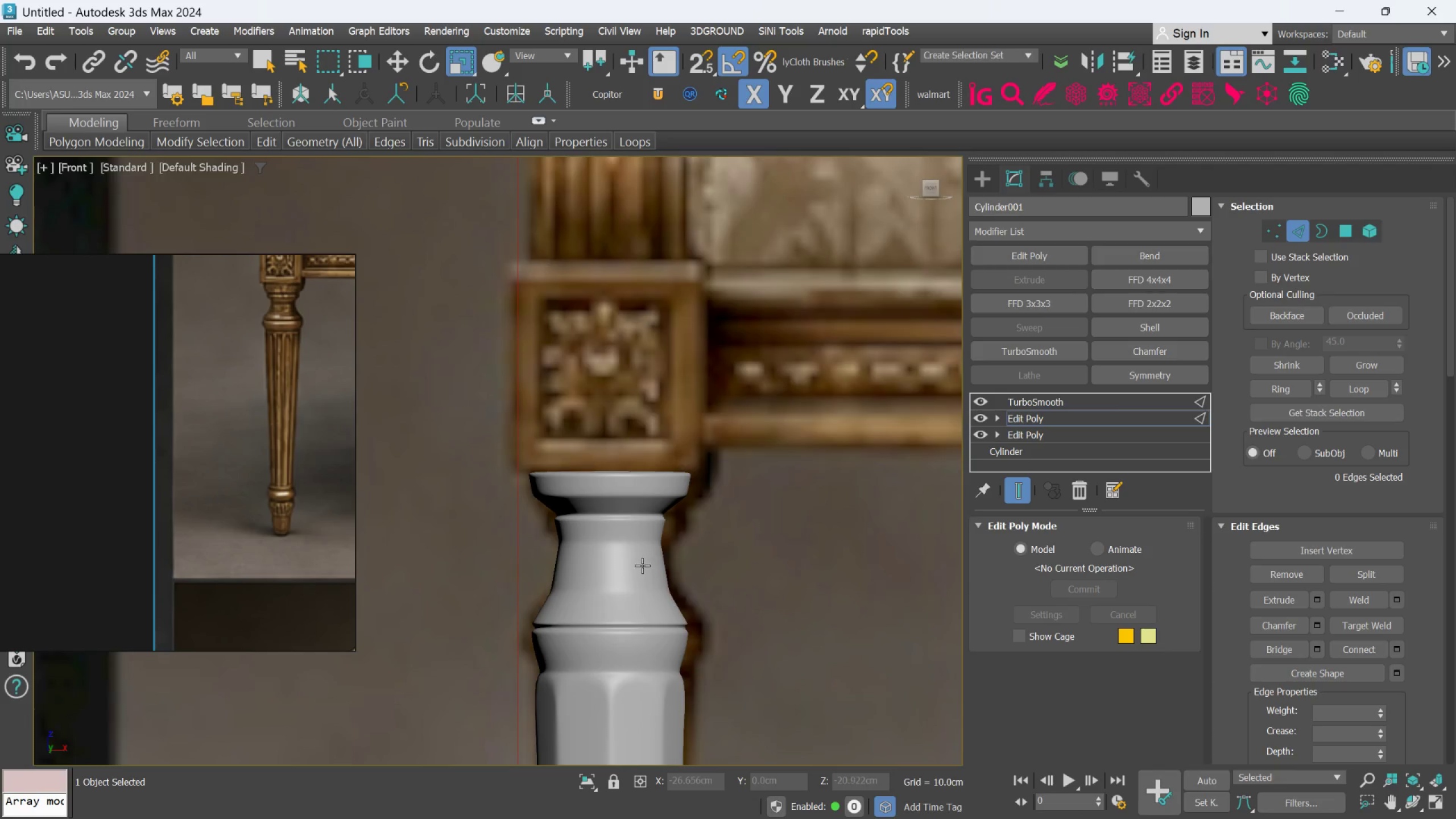 
scroll: coordinate [605, 530], scroll_direction: down, amount: 6.0
 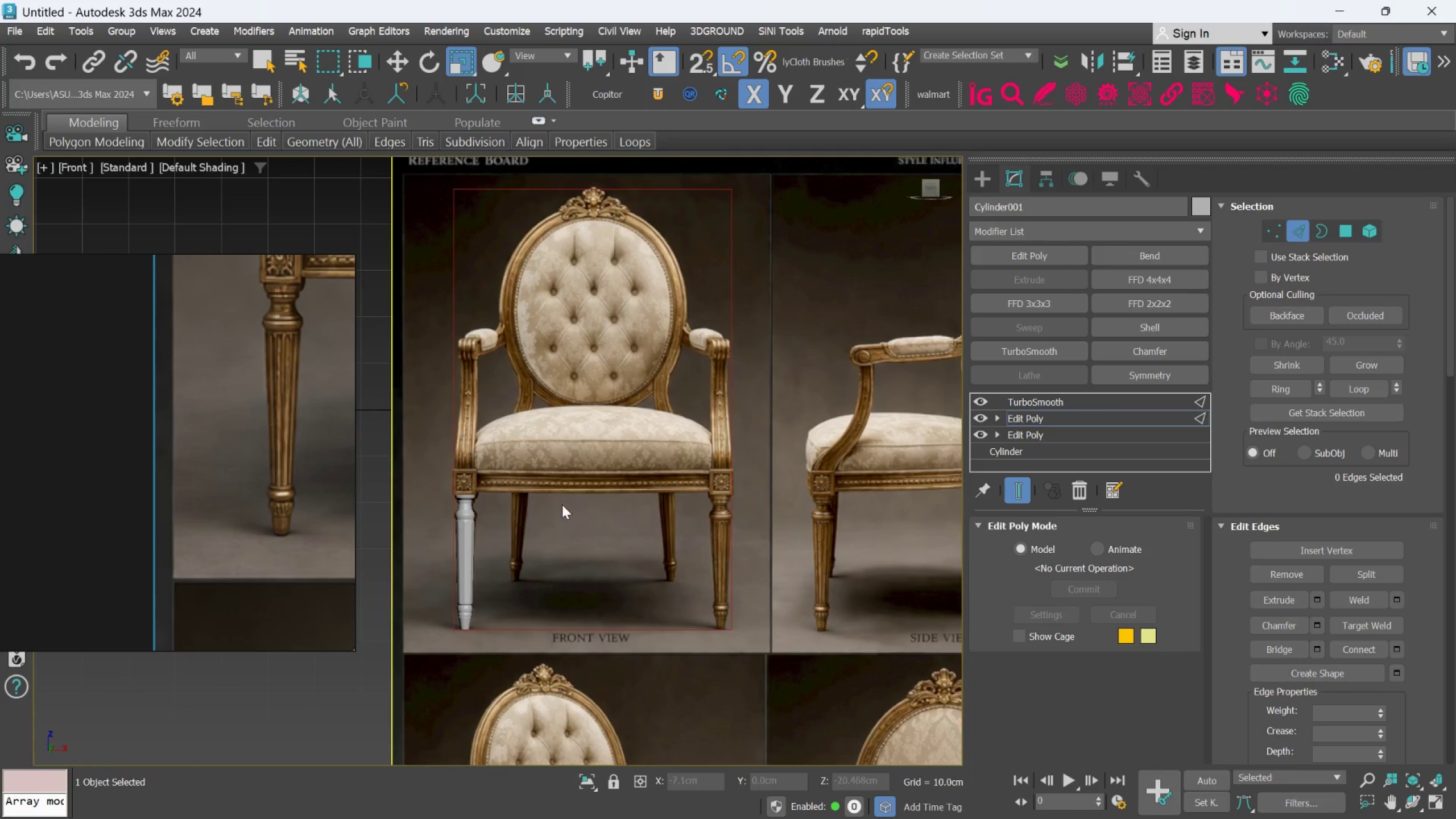 
scroll: coordinate [576, 499], scroll_direction: up, amount: 2.0
 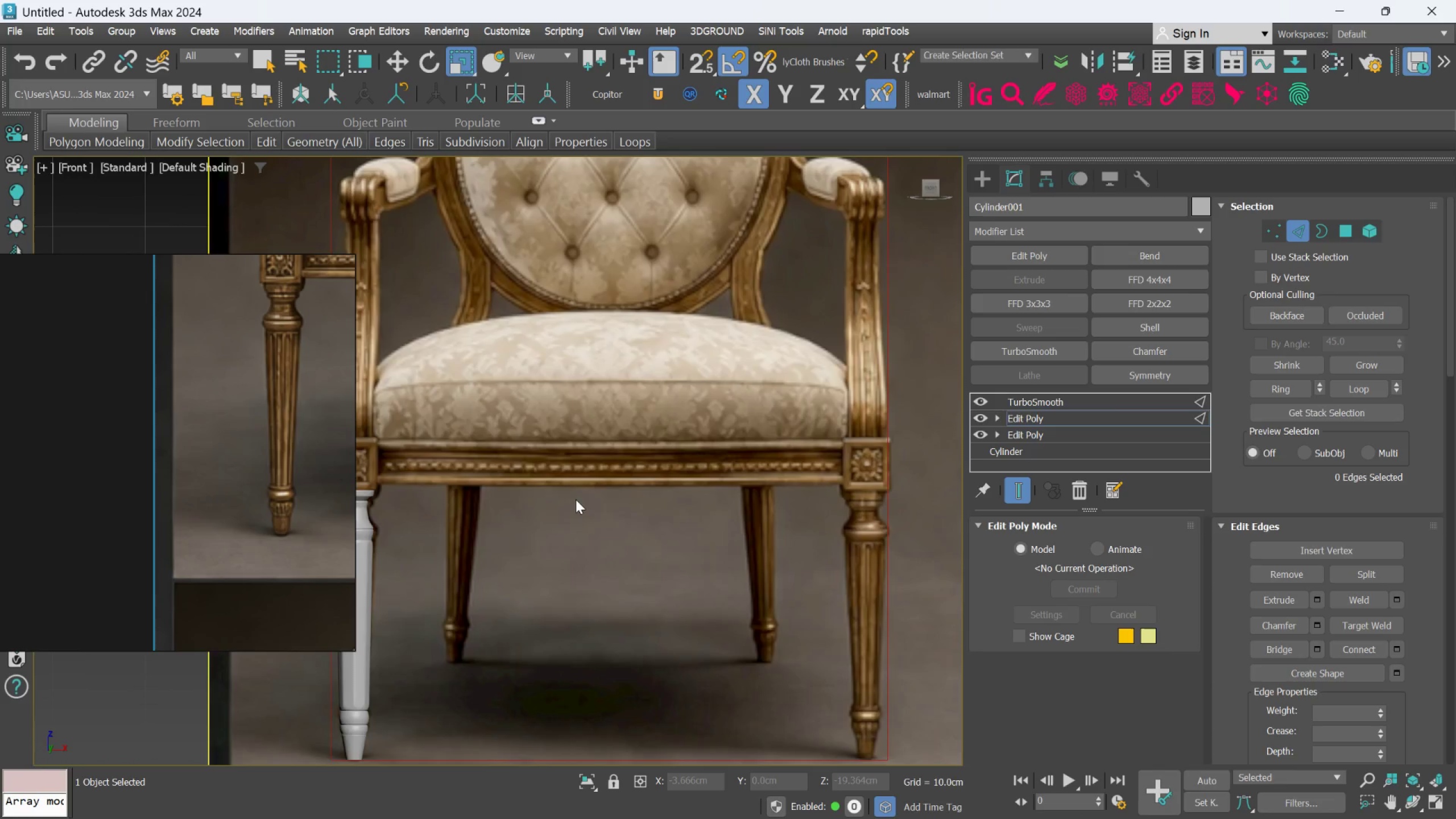 
scroll: coordinate [590, 503], scroll_direction: down, amount: 2.0
 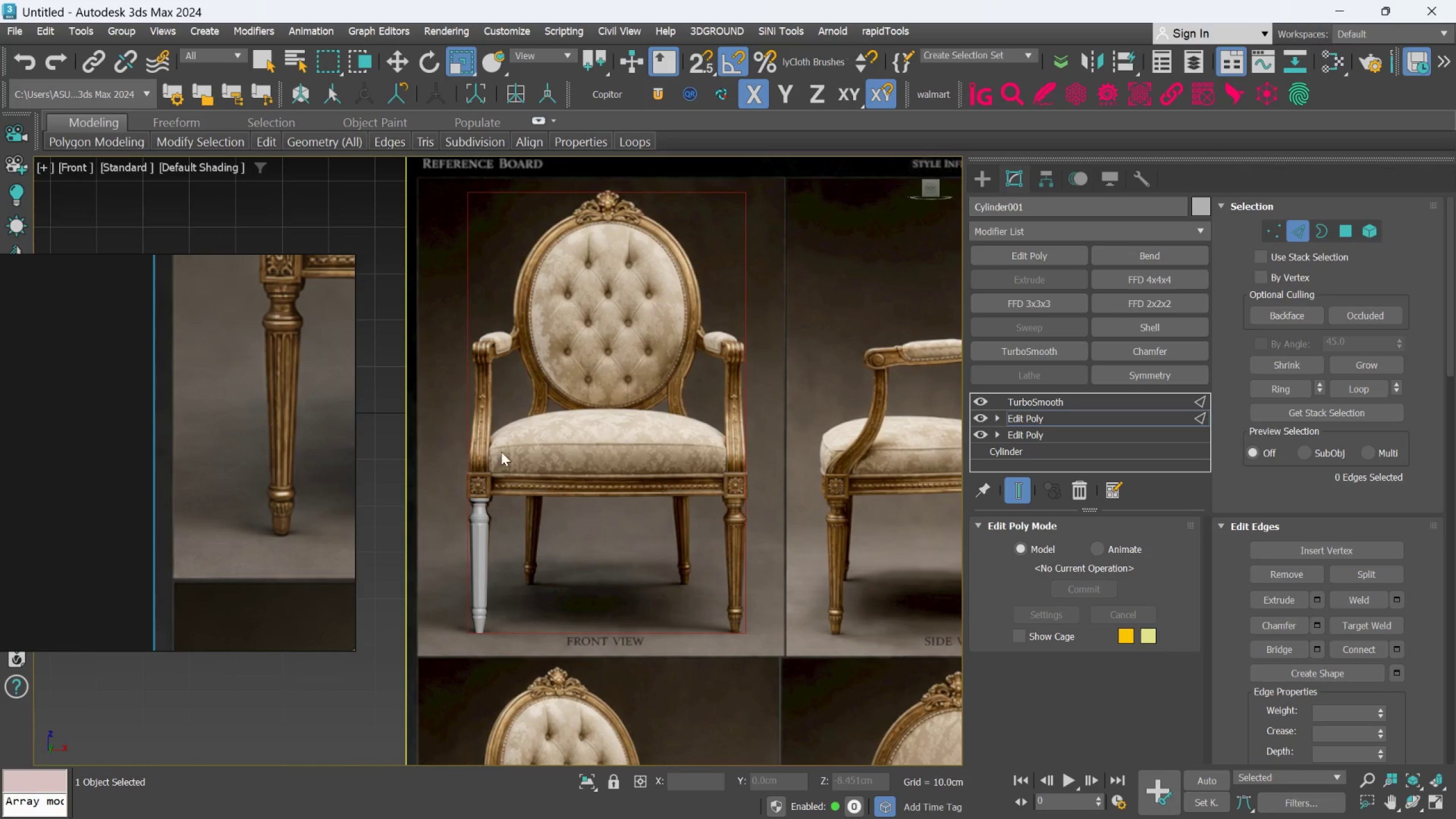 
scroll: coordinate [497, 441], scroll_direction: none, amount: 0.0
 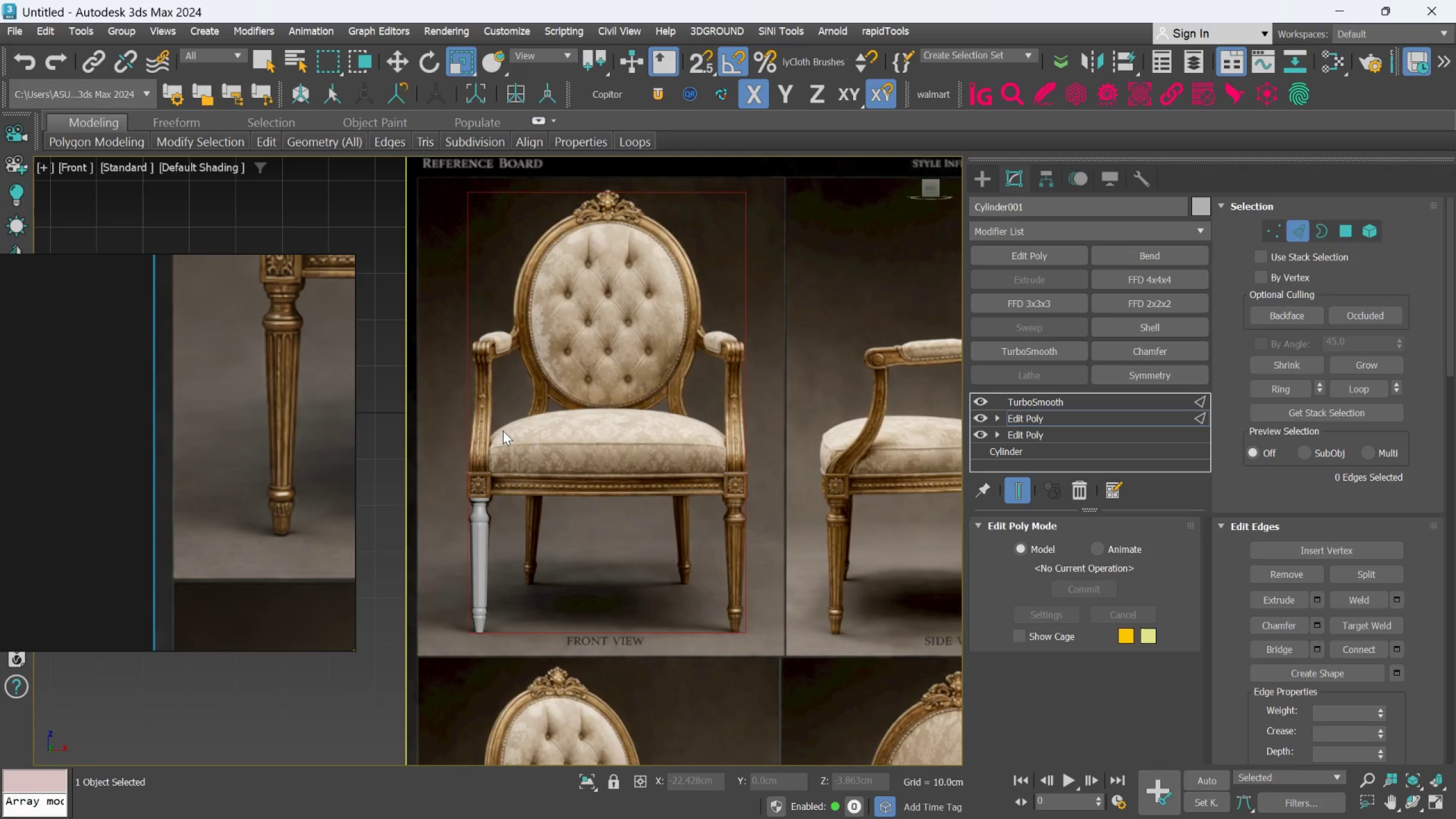 
wait(6.74)
 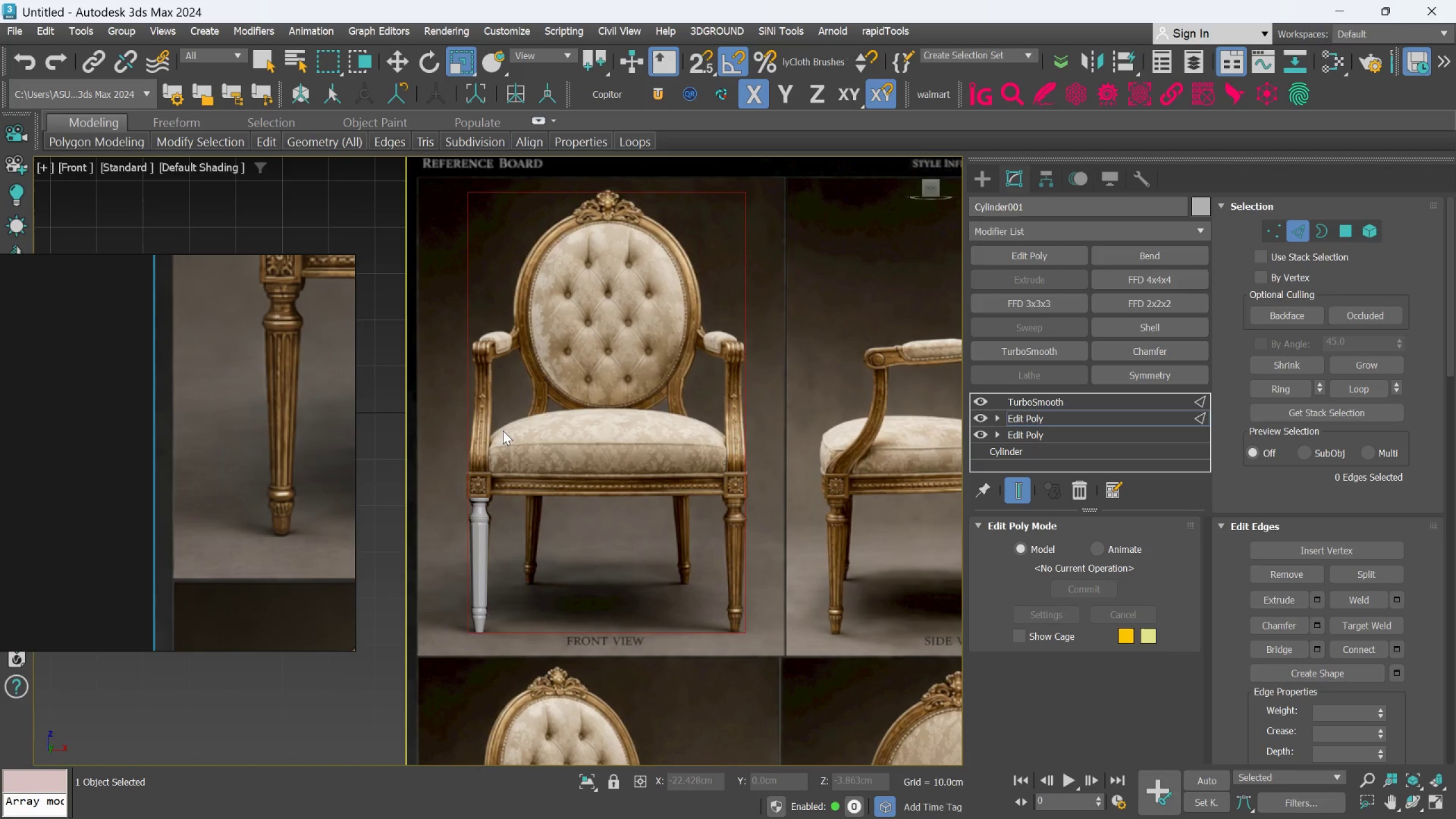 
scroll: coordinate [672, 567], scroll_direction: down, amount: 1.0
 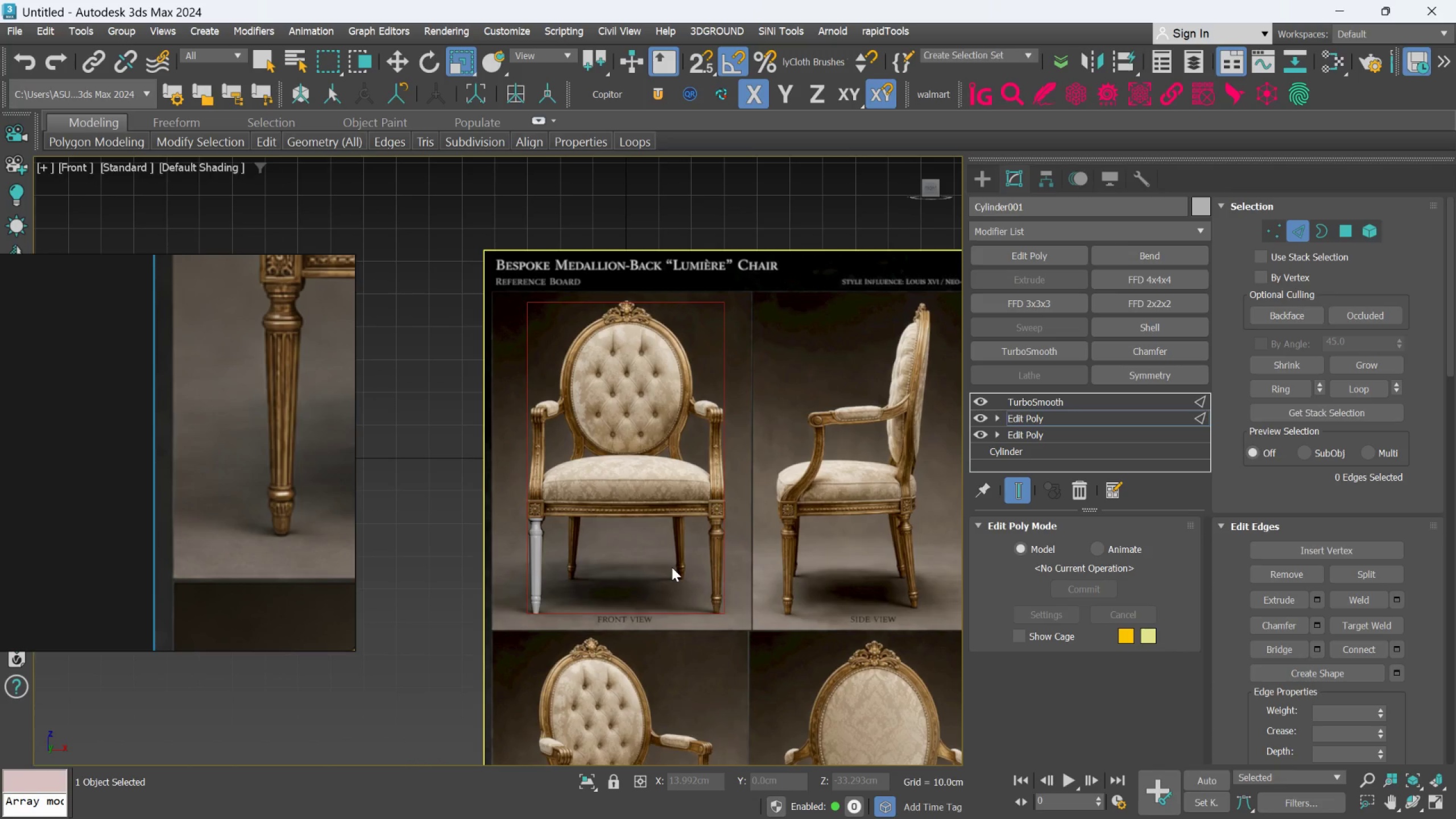 
scroll: coordinate [672, 567], scroll_direction: none, amount: 0.0
 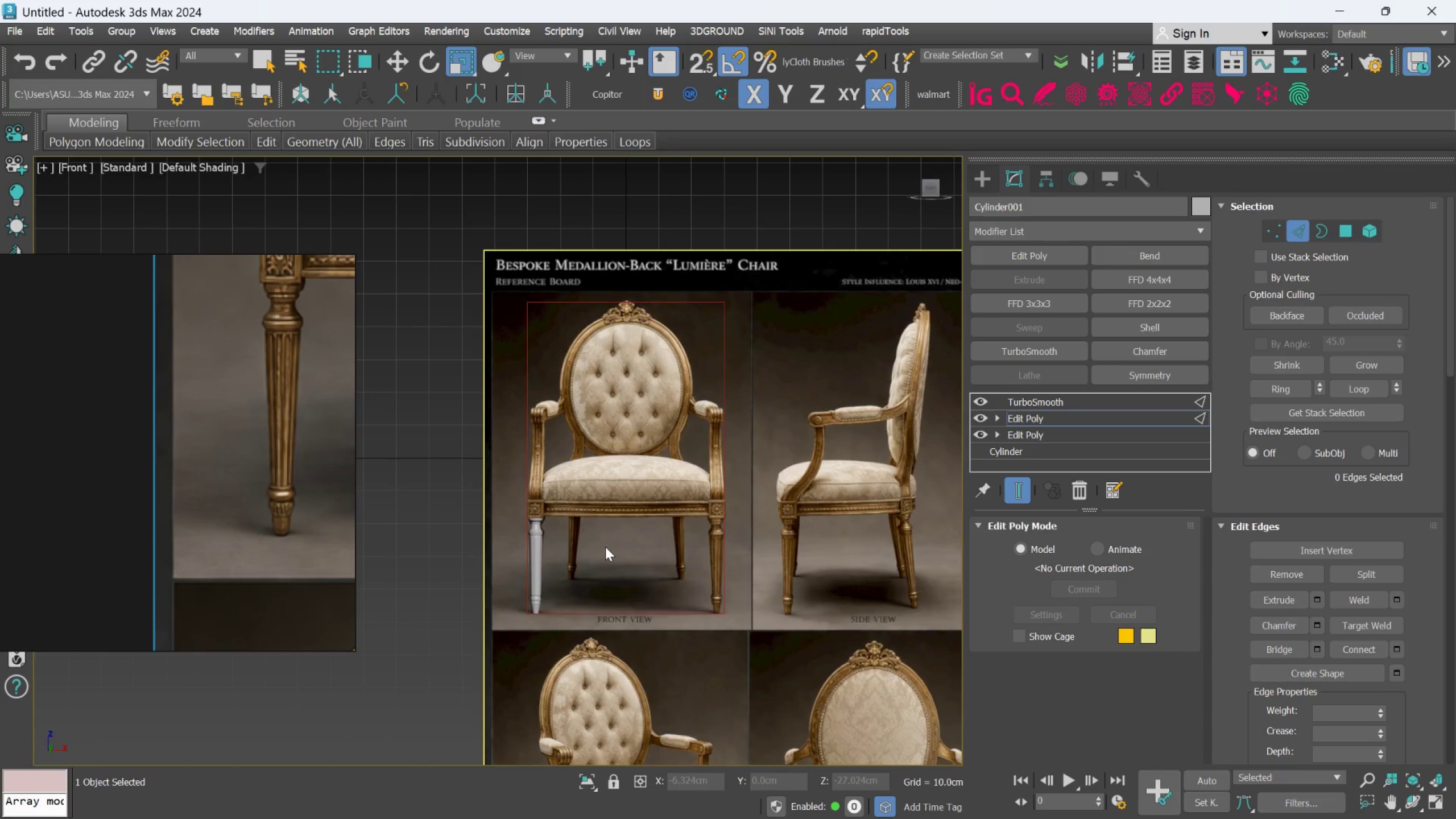 
scroll: coordinate [605, 547], scroll_direction: down, amount: 1.0
 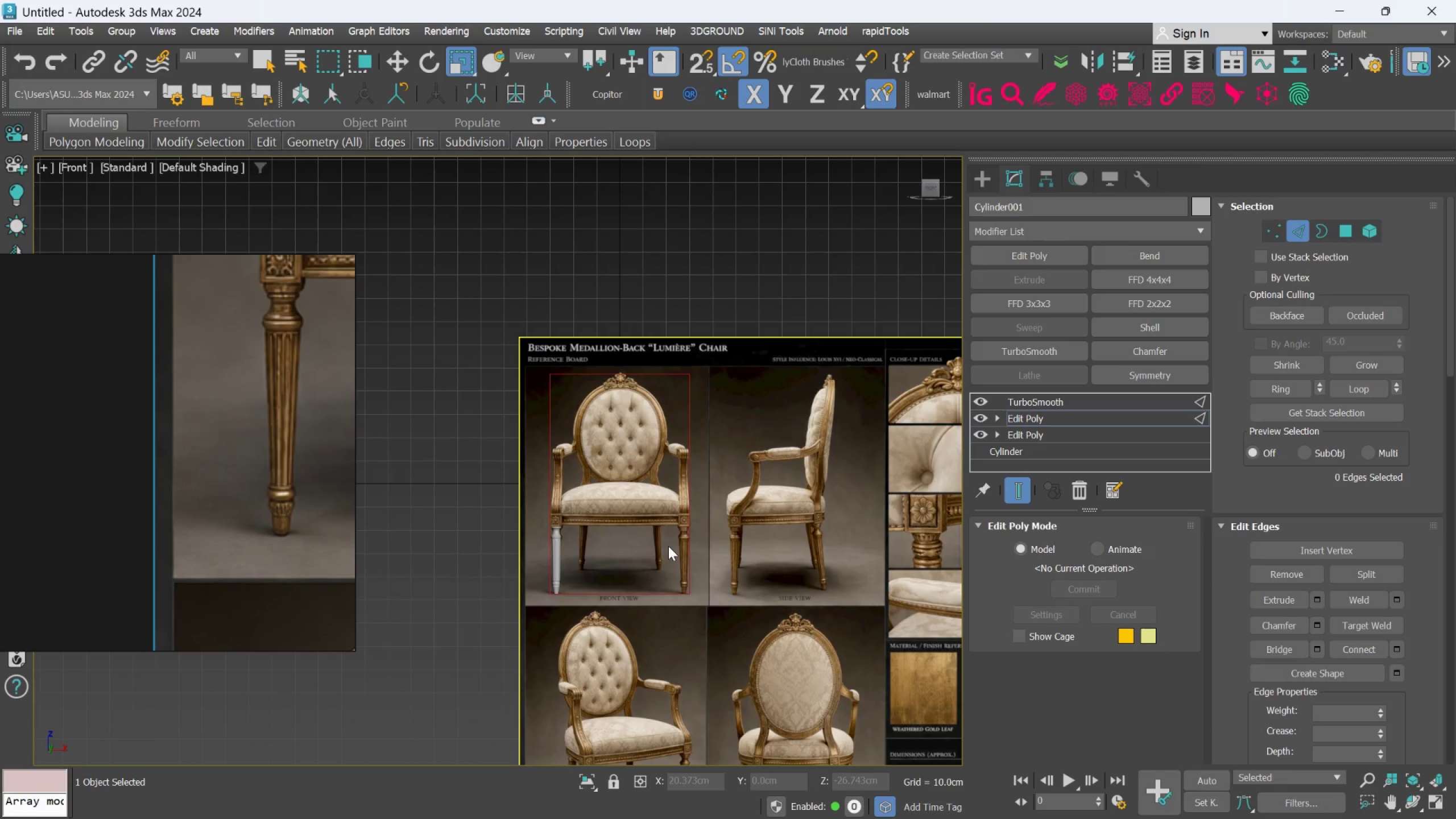 
scroll: coordinate [708, 551], scroll_direction: up, amount: 1.0
 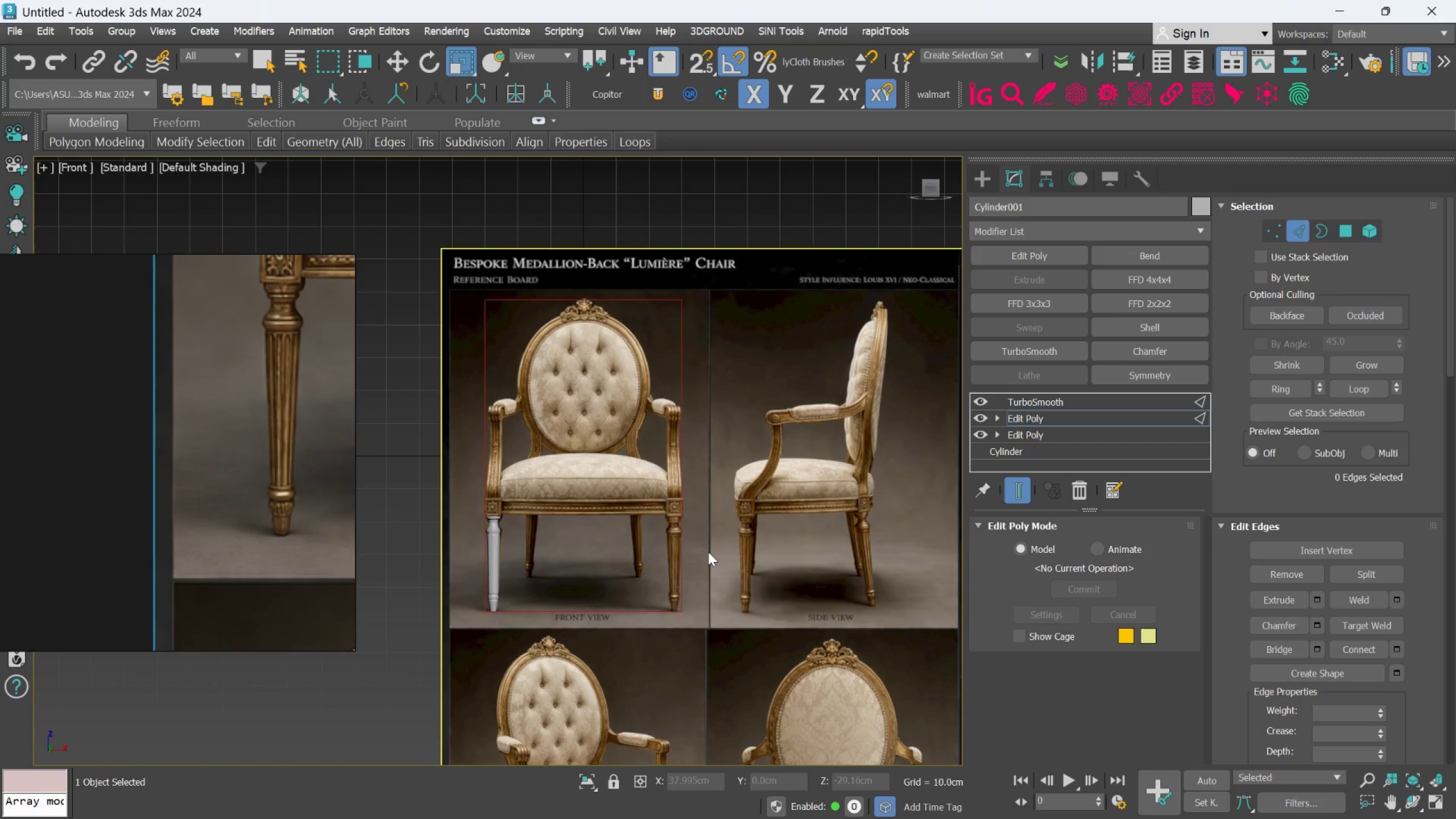 
scroll: coordinate [708, 552], scroll_direction: down, amount: 1.0
 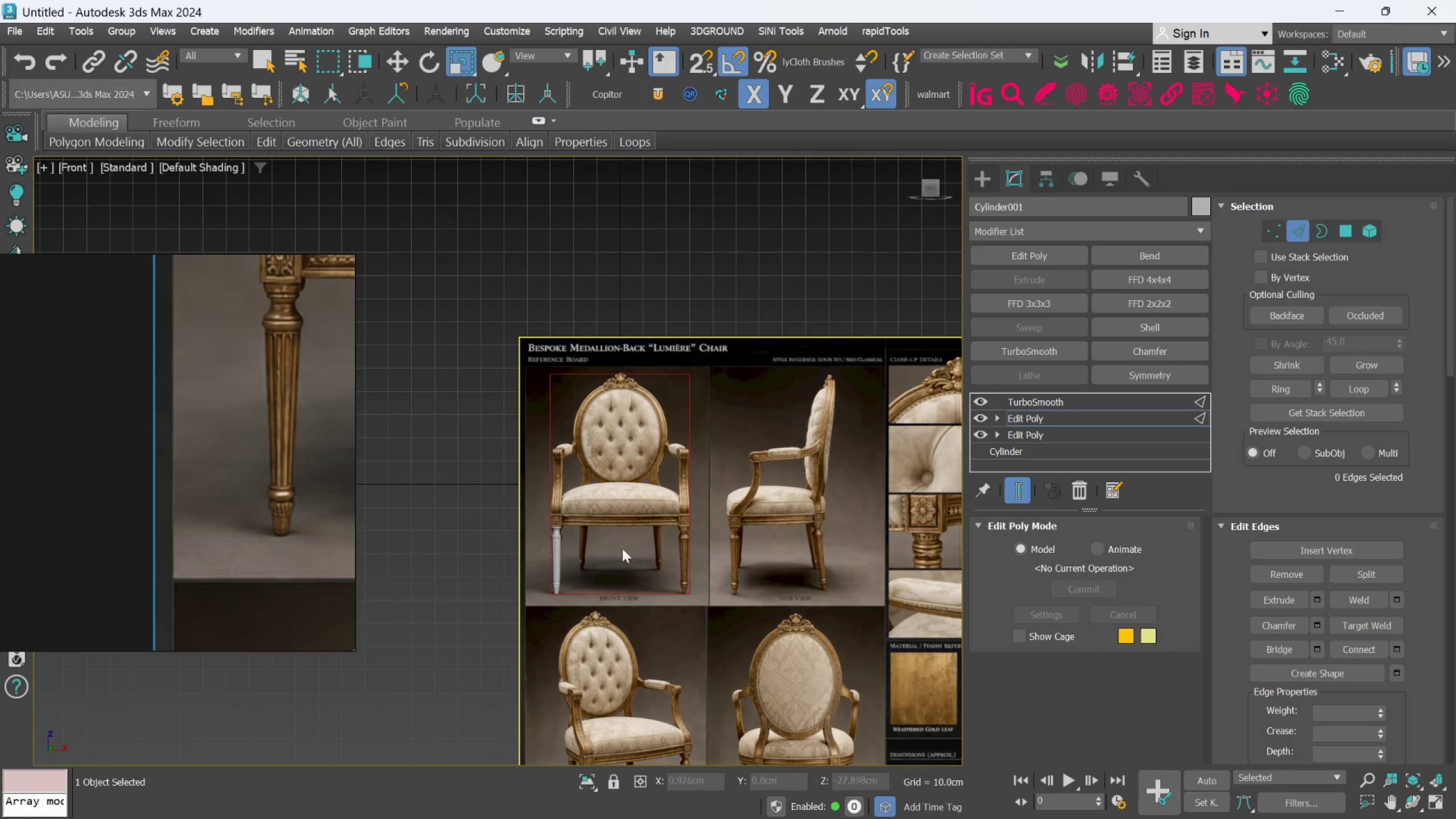 
scroll: coordinate [548, 545], scroll_direction: up, amount: 5.0
 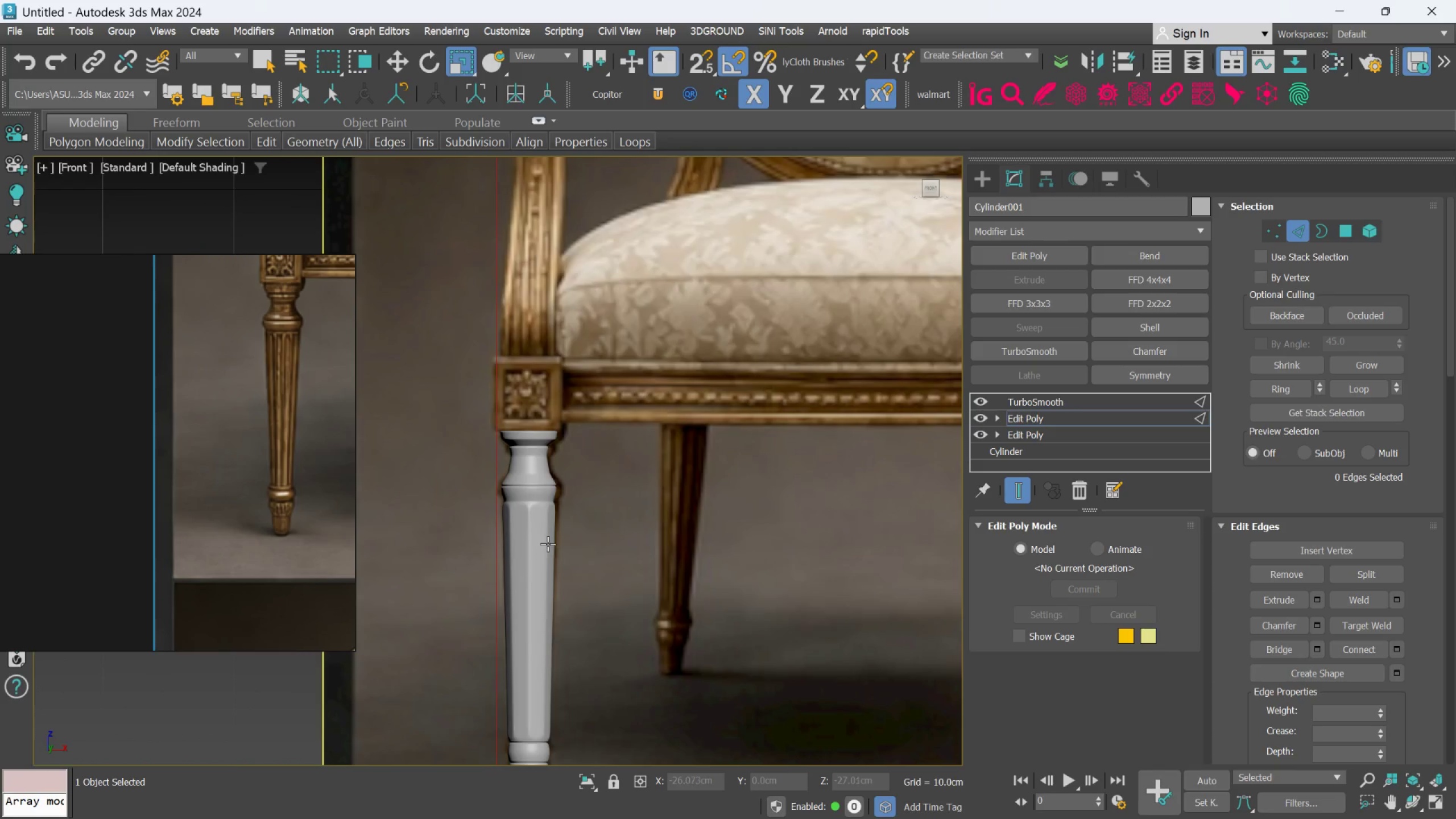 
scroll: coordinate [559, 535], scroll_direction: down, amount: 3.0
 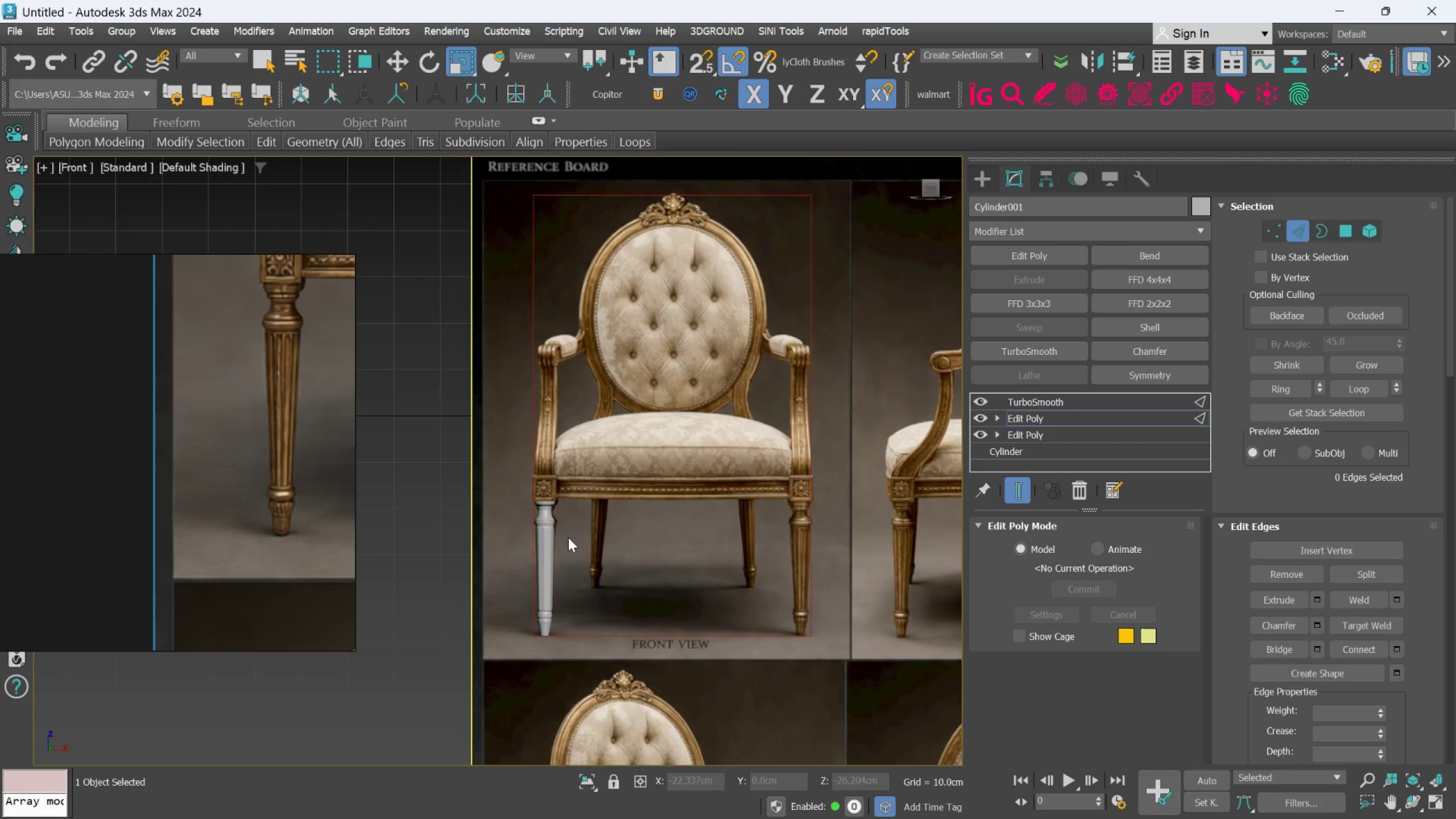 
hold_key(key=AltLeft, duration=0.39)
 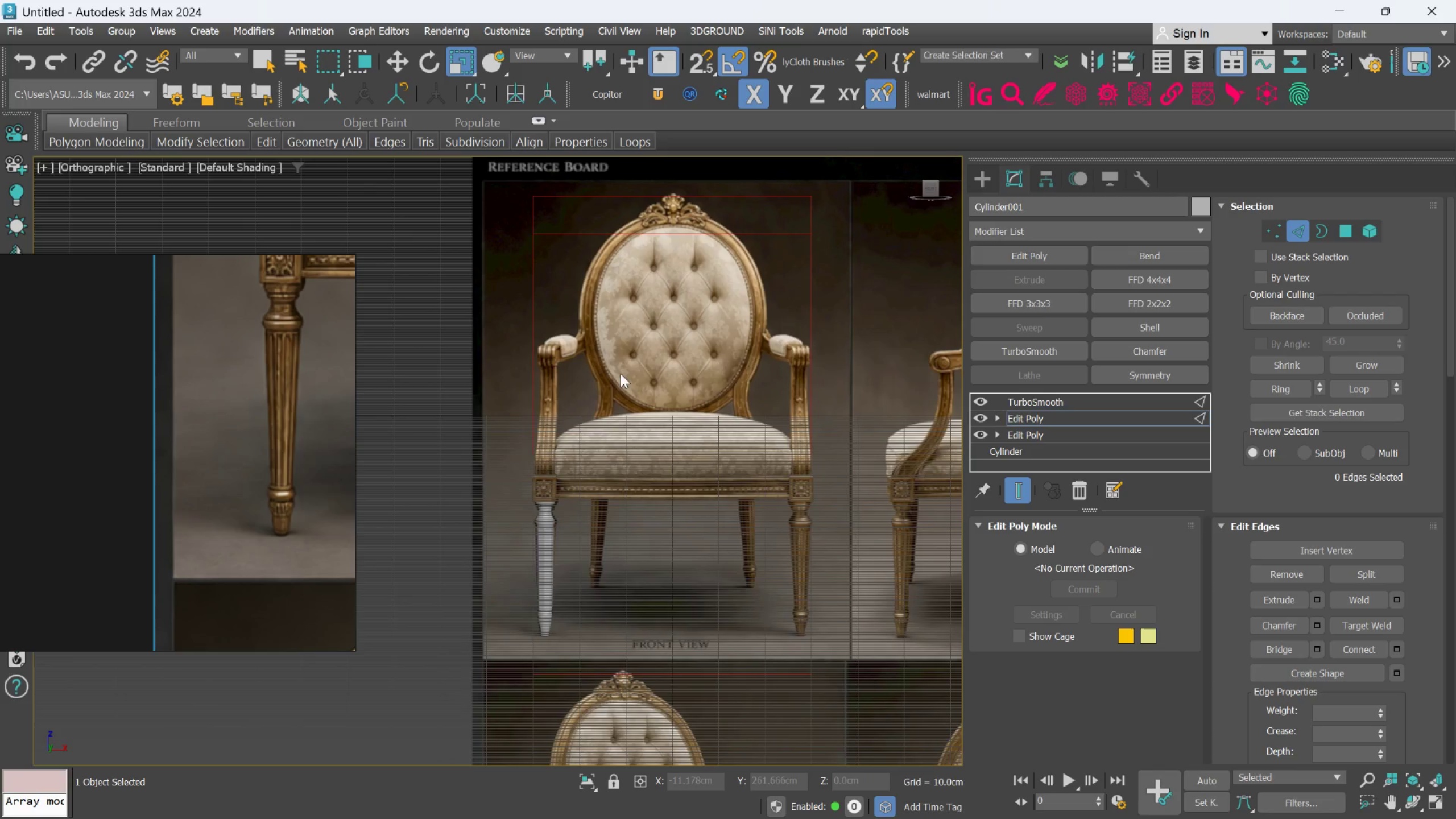 
left_click([628, 365])
 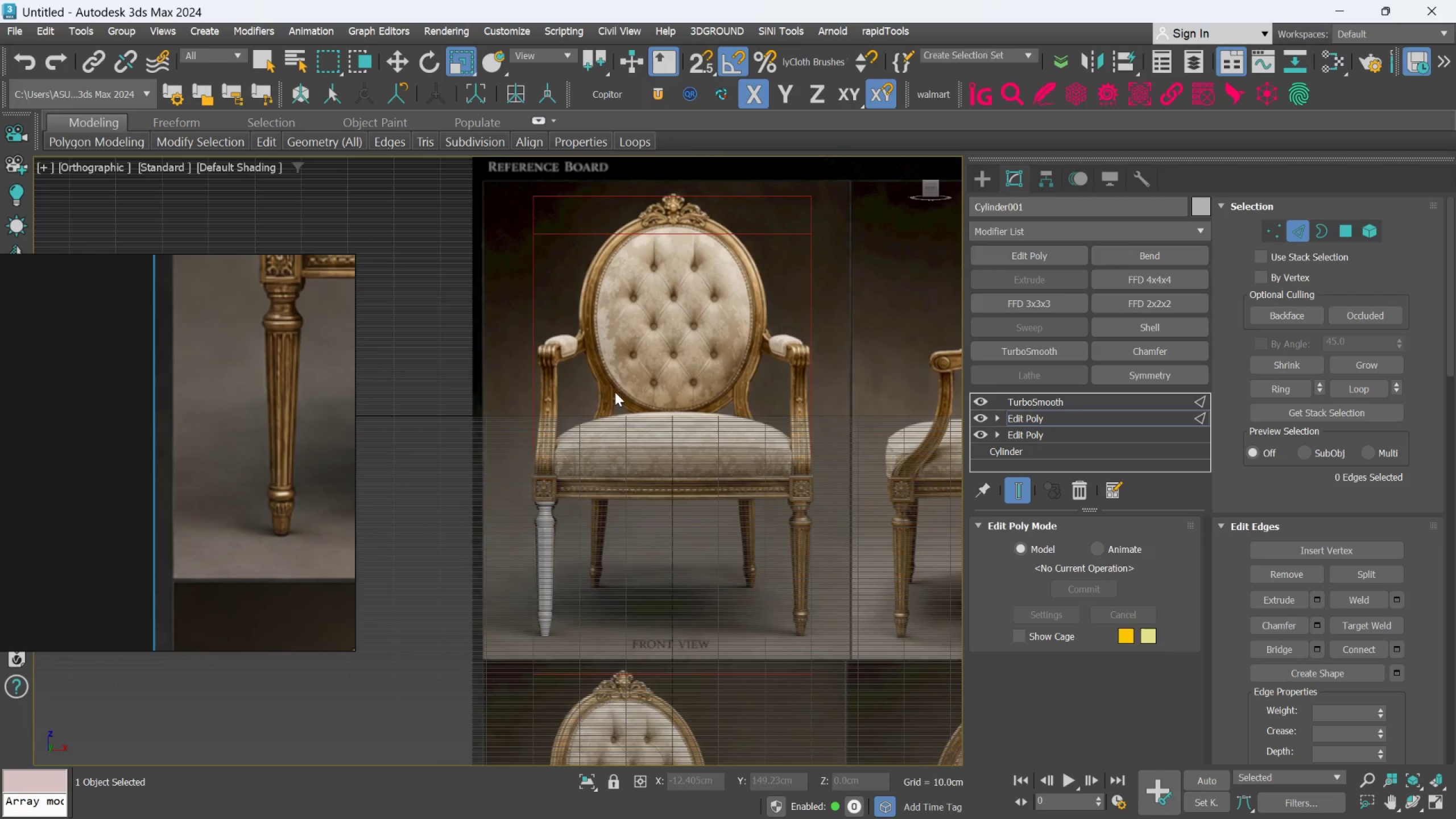 
scroll: coordinate [602, 413], scroll_direction: down, amount: 3.0
 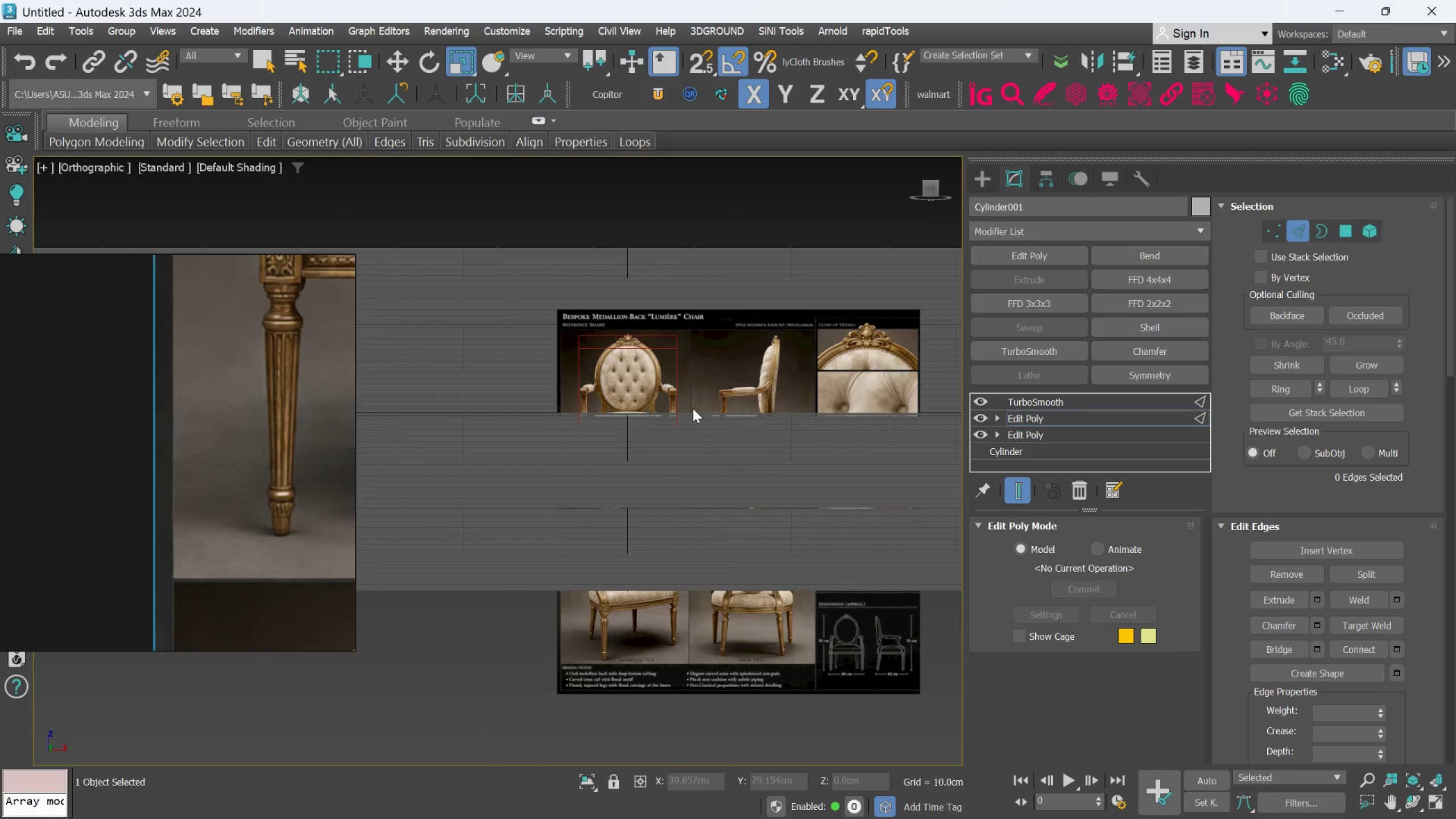 
key(F)
 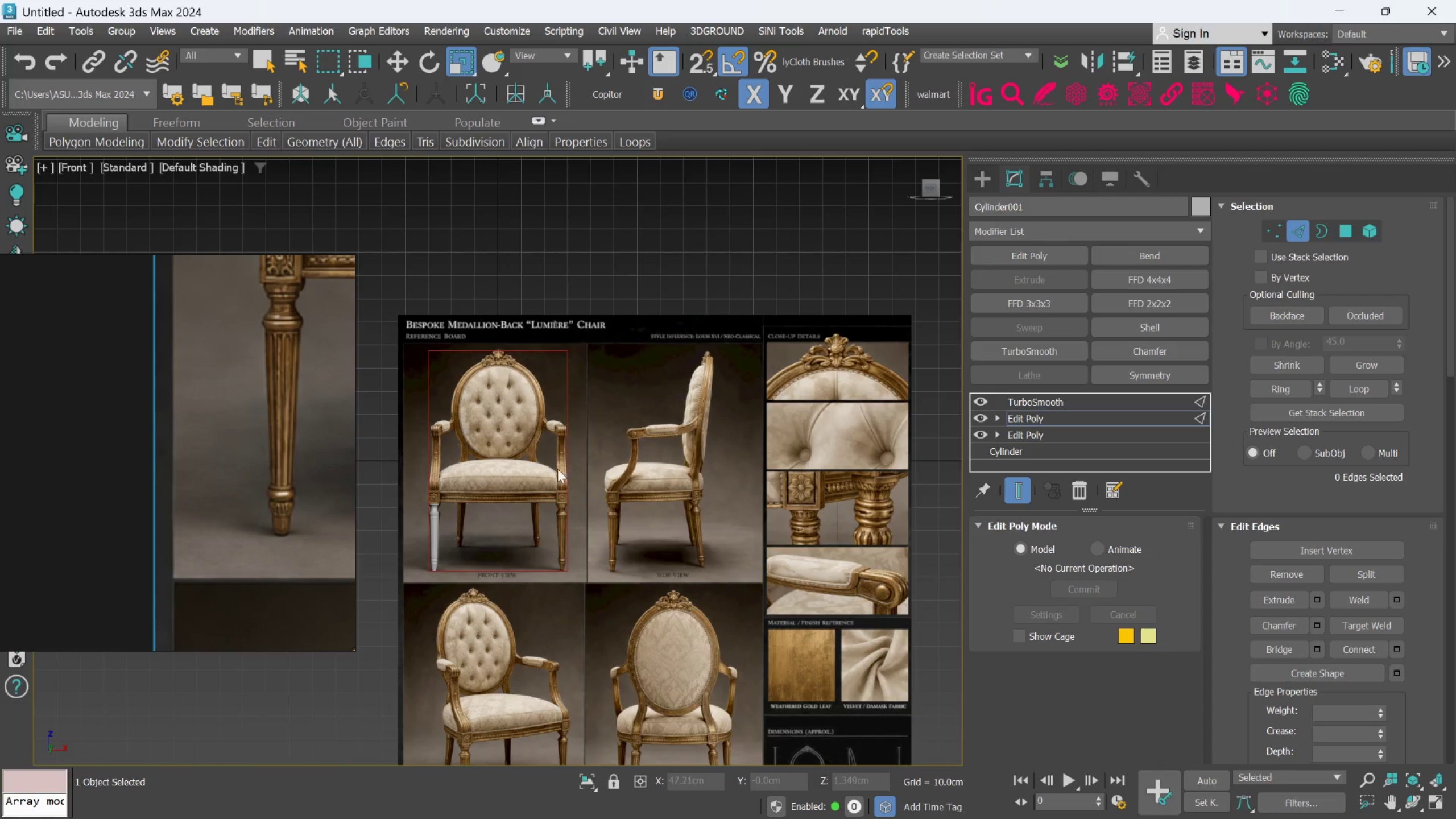 
scroll: coordinate [644, 429], scroll_direction: up, amount: 5.0
 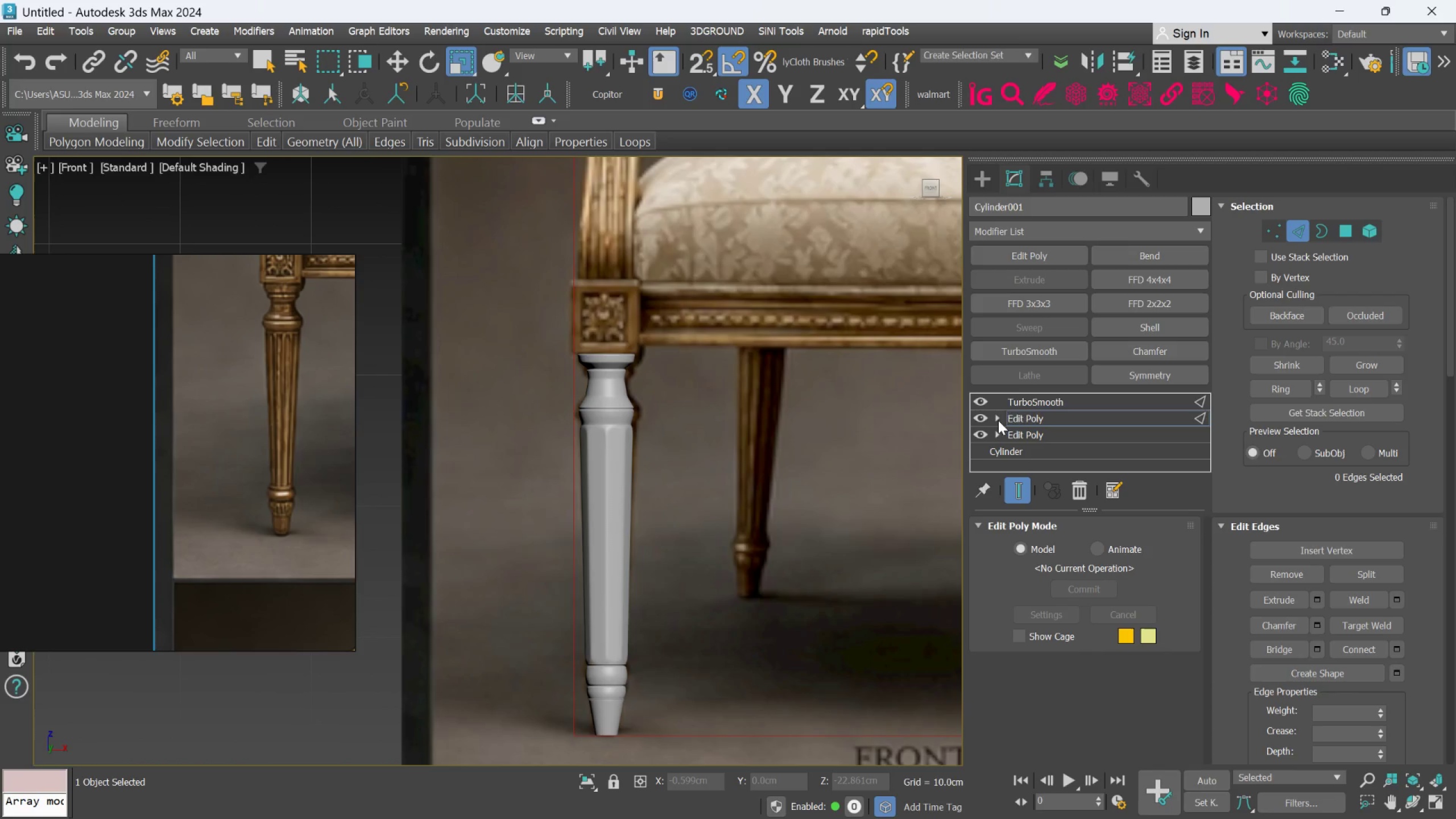 
left_click([1033, 406])
 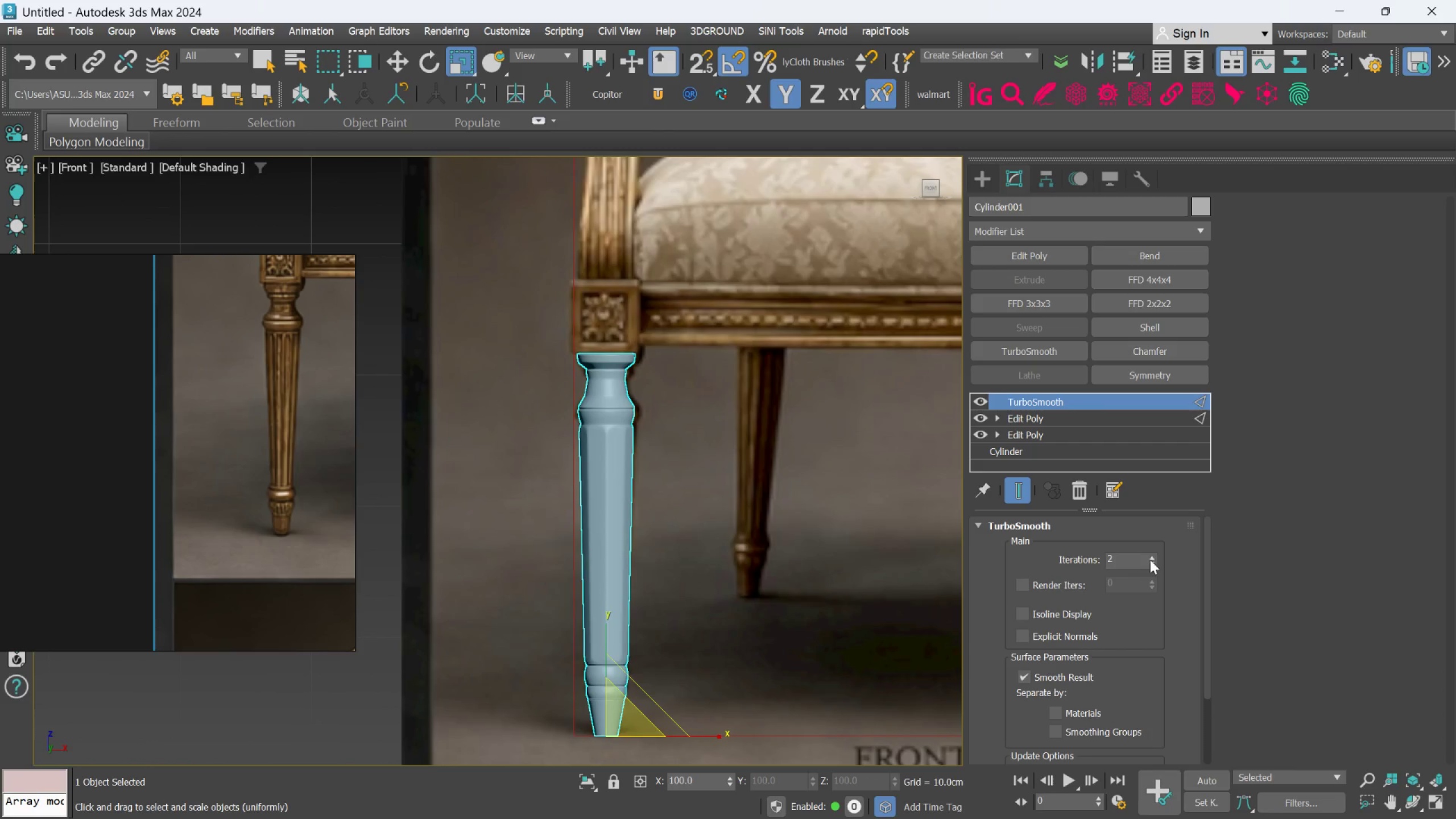 
left_click([1152, 560])
 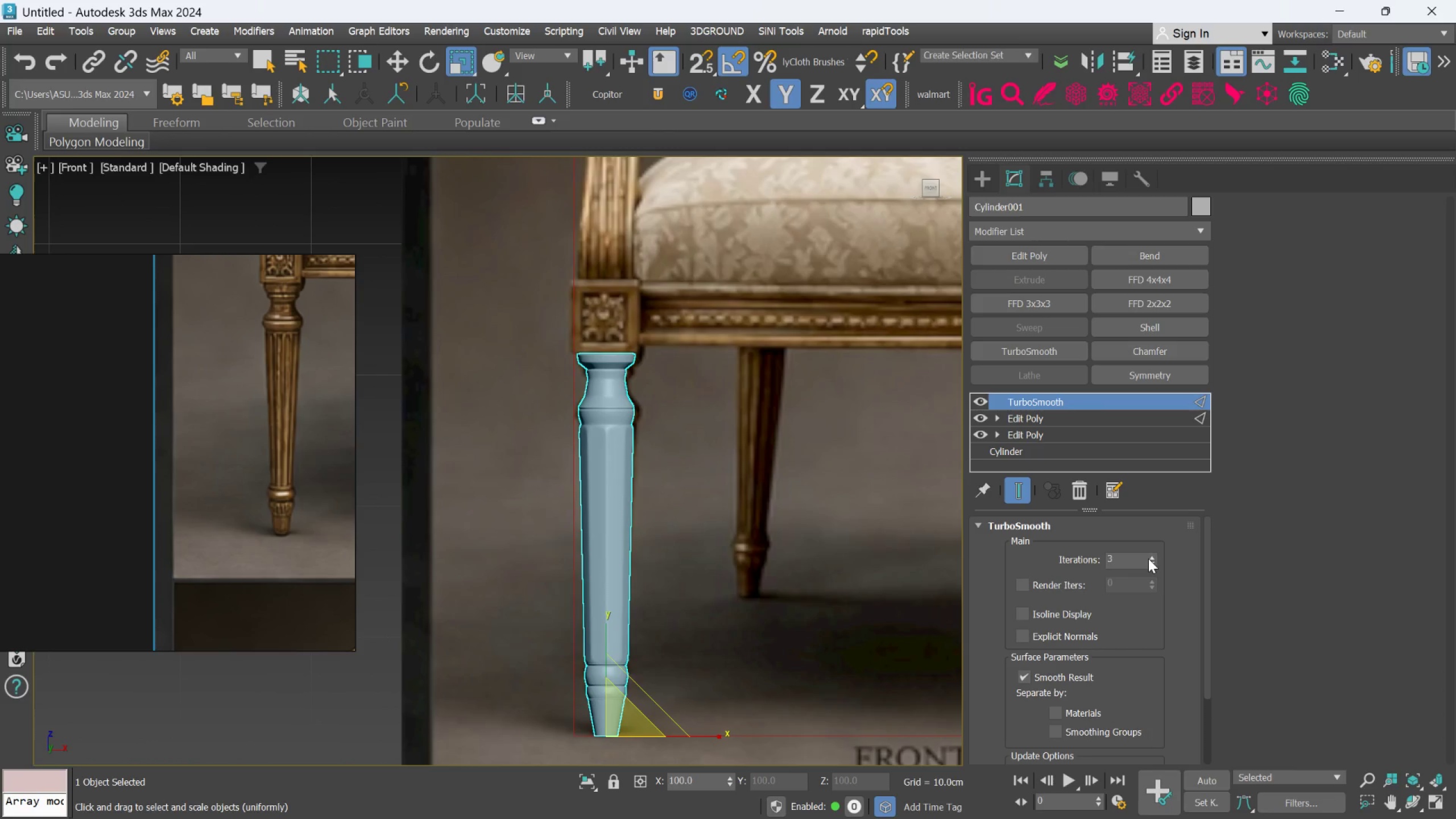 
key(F3)
 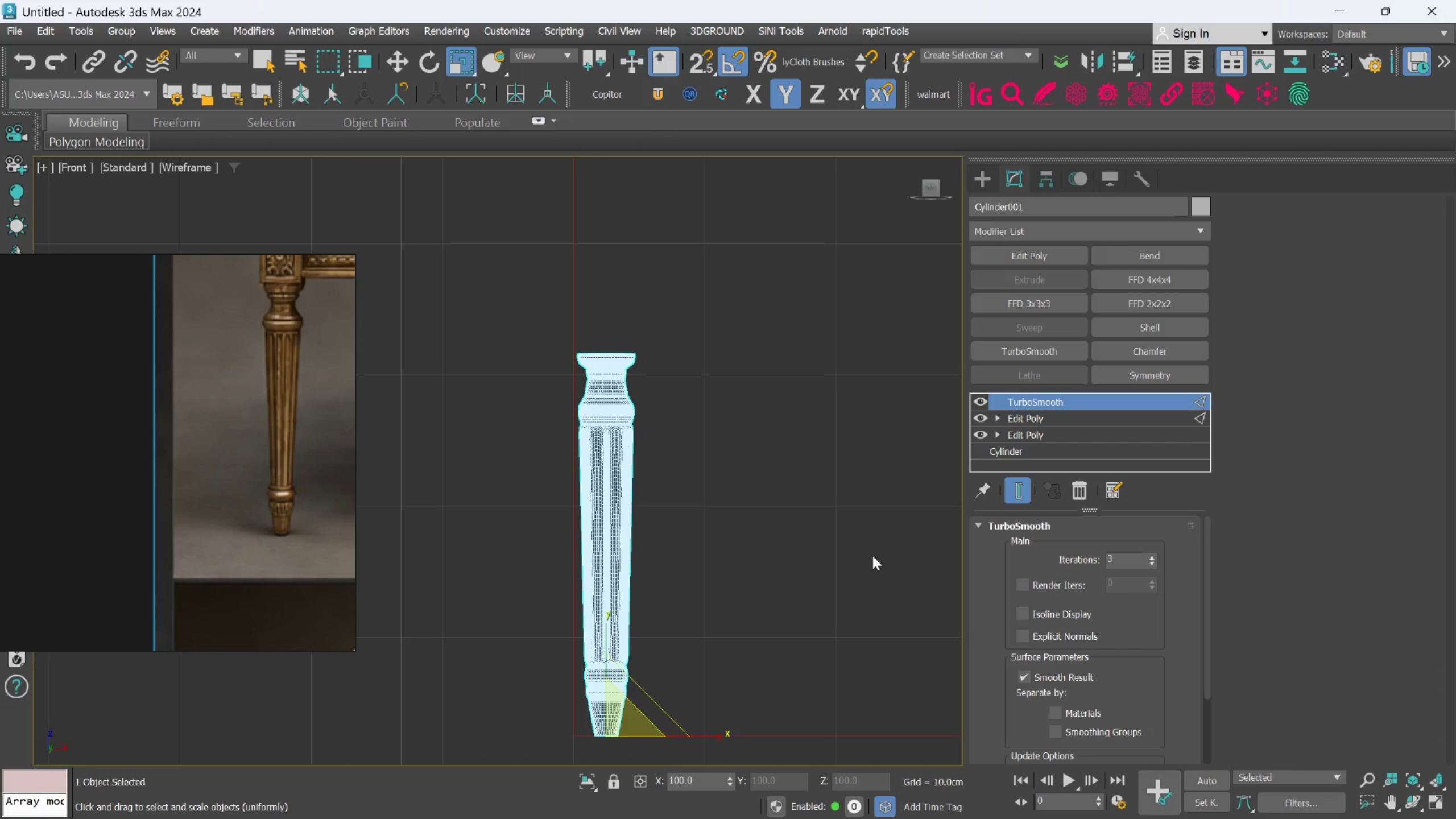 
key(F3)
 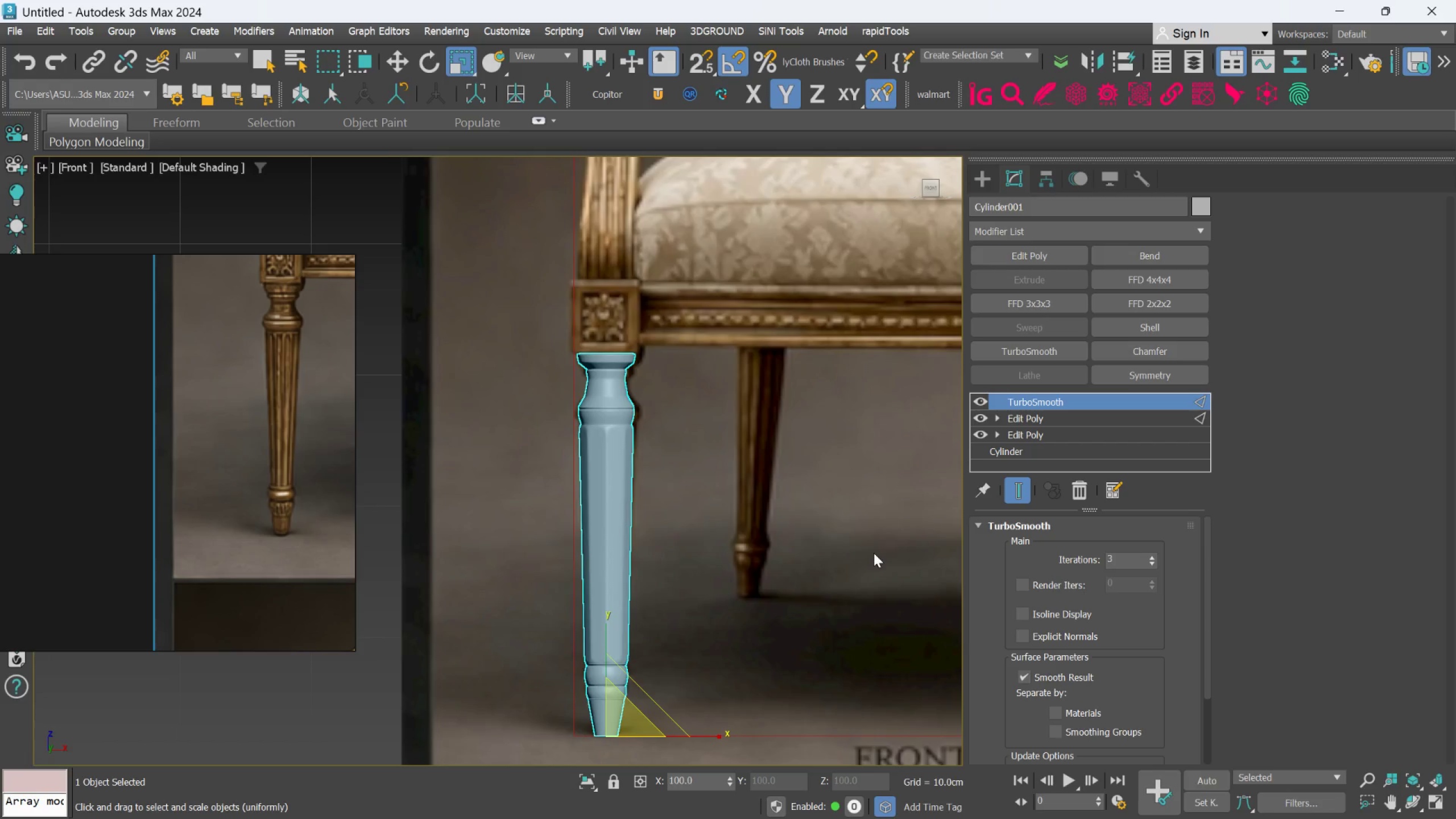 
key(F4)
 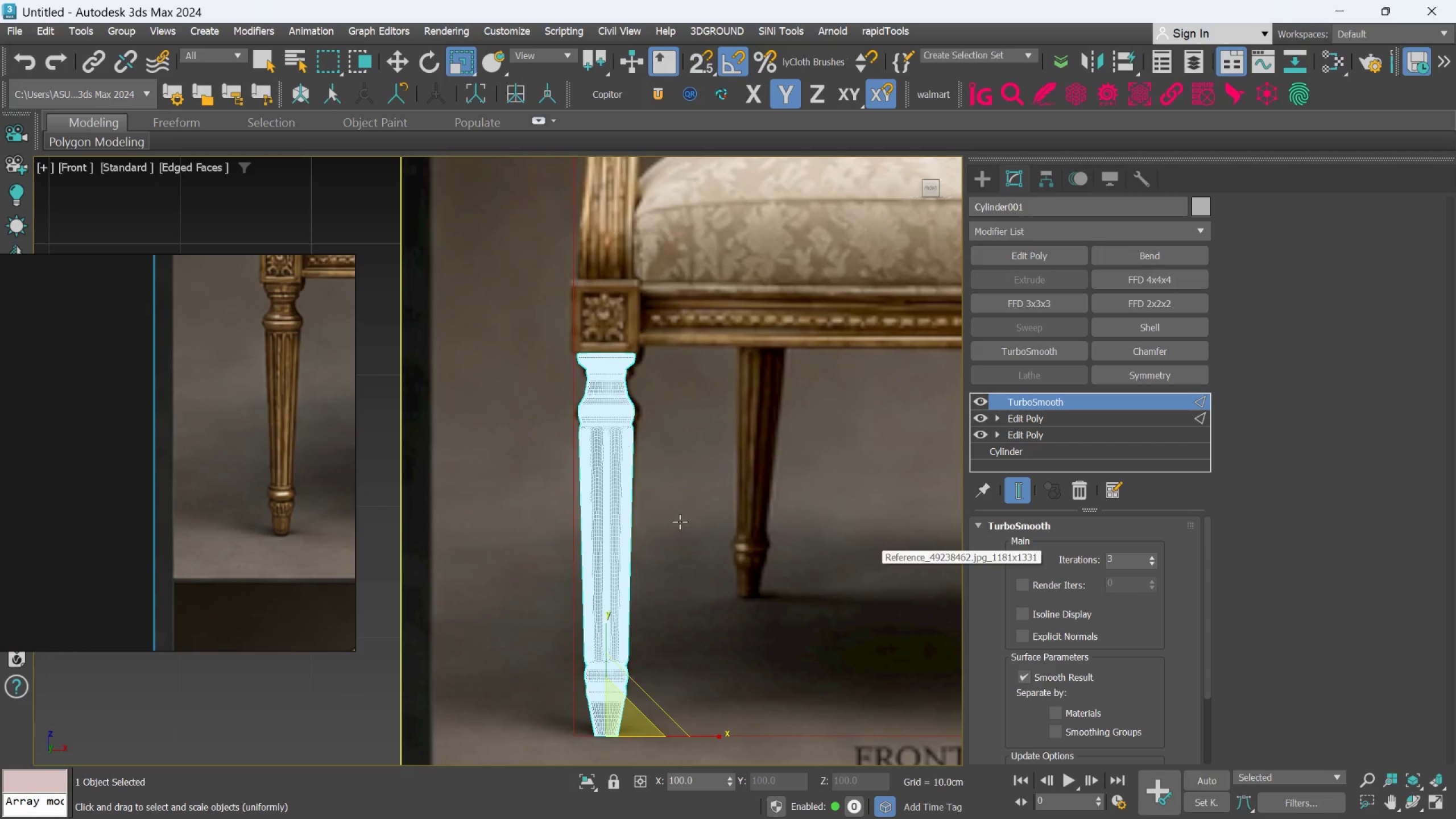 
left_click([763, 422])
 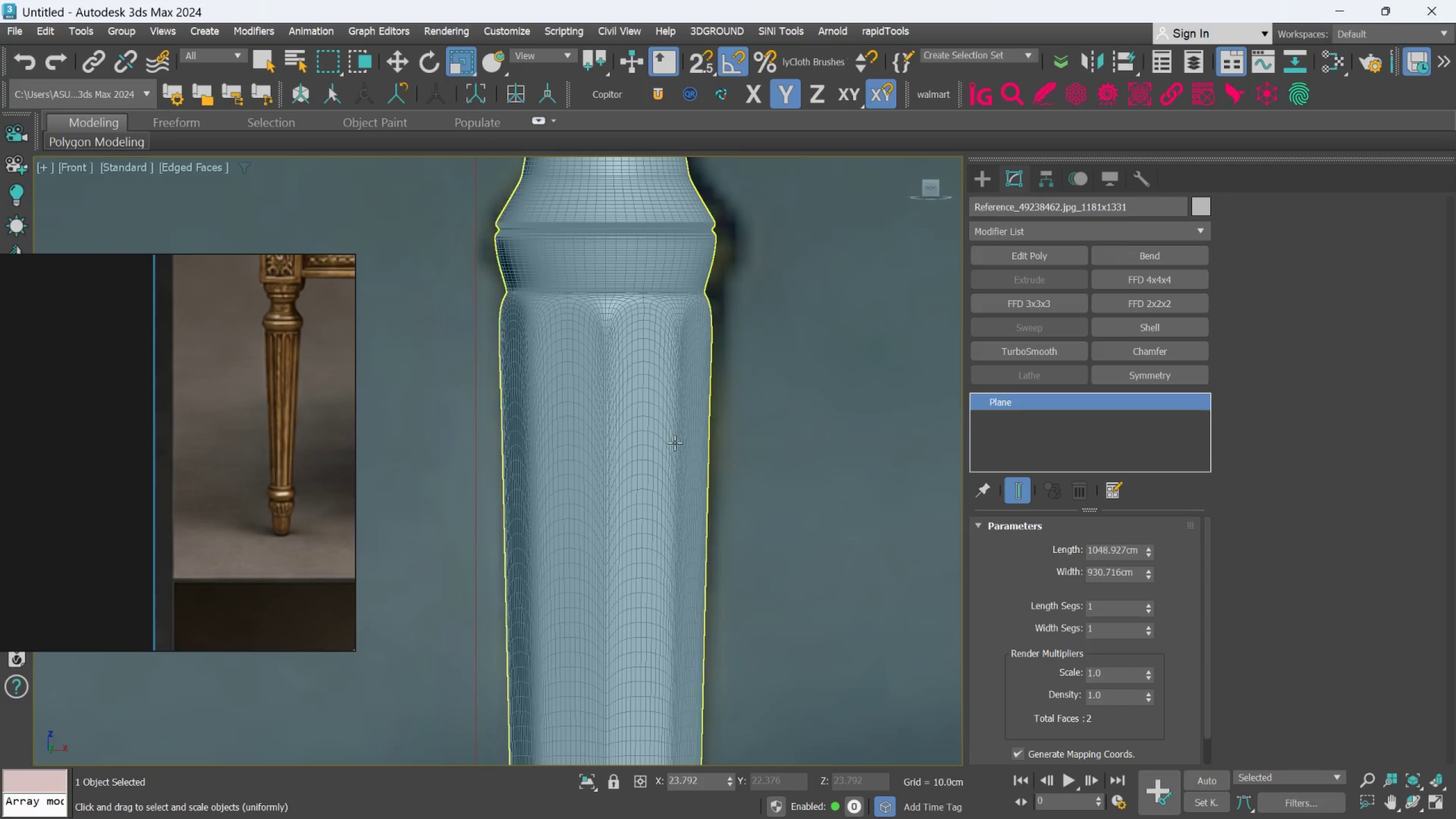 
scroll: coordinate [631, 433], scroll_direction: up, amount: 4.0
 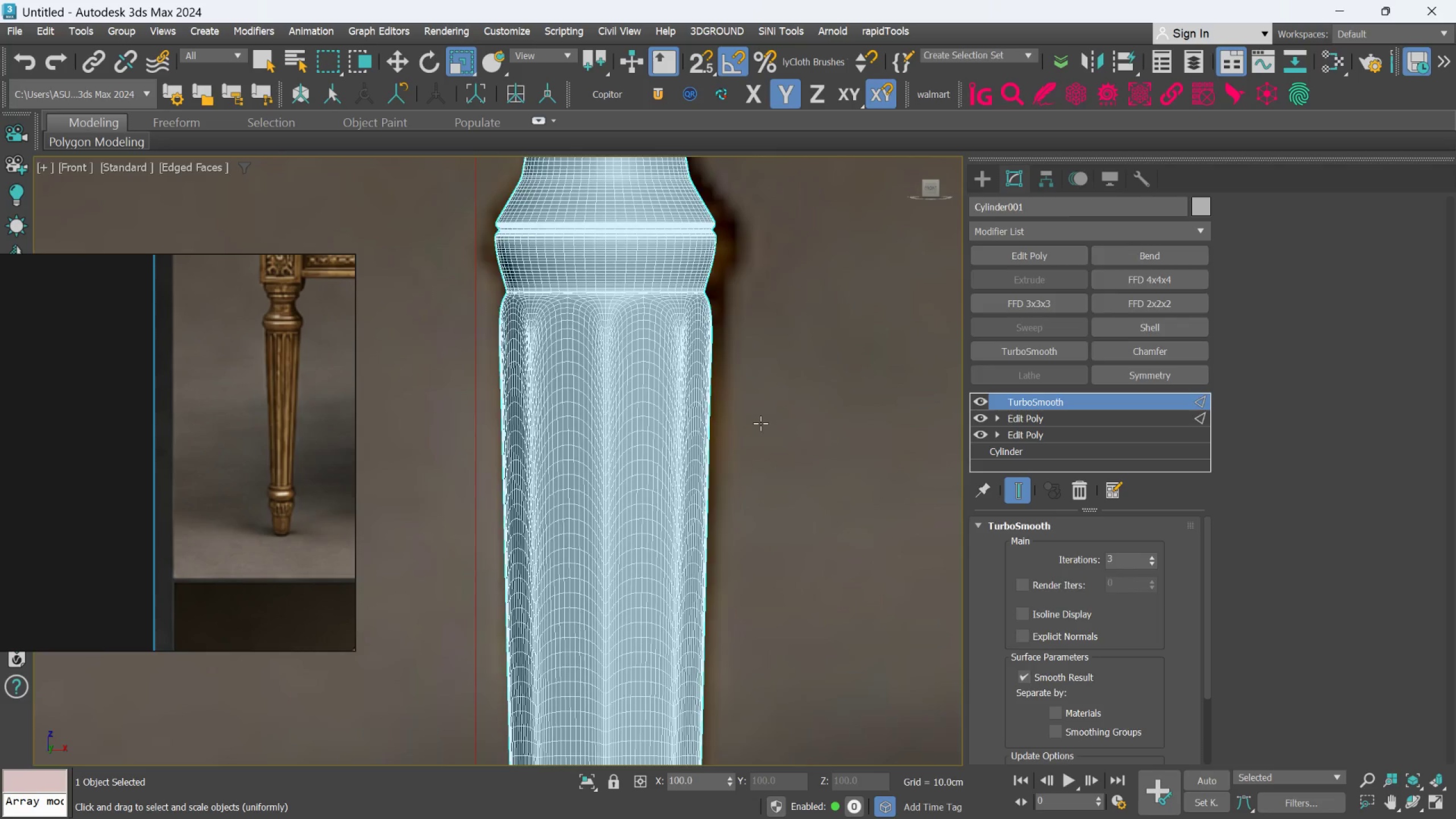 
key(F4)
 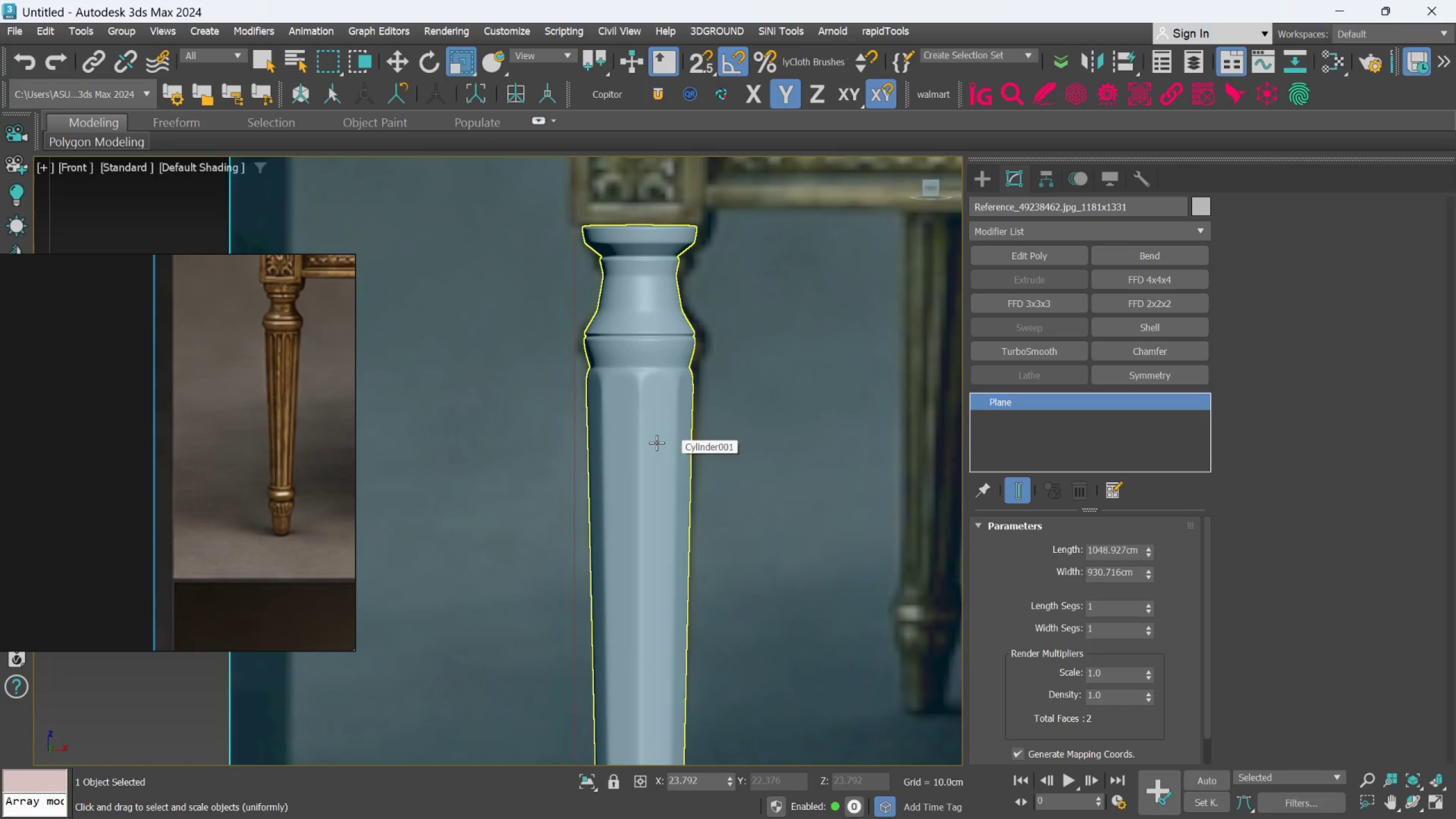 
scroll: coordinate [673, 442], scroll_direction: down, amount: 2.0
 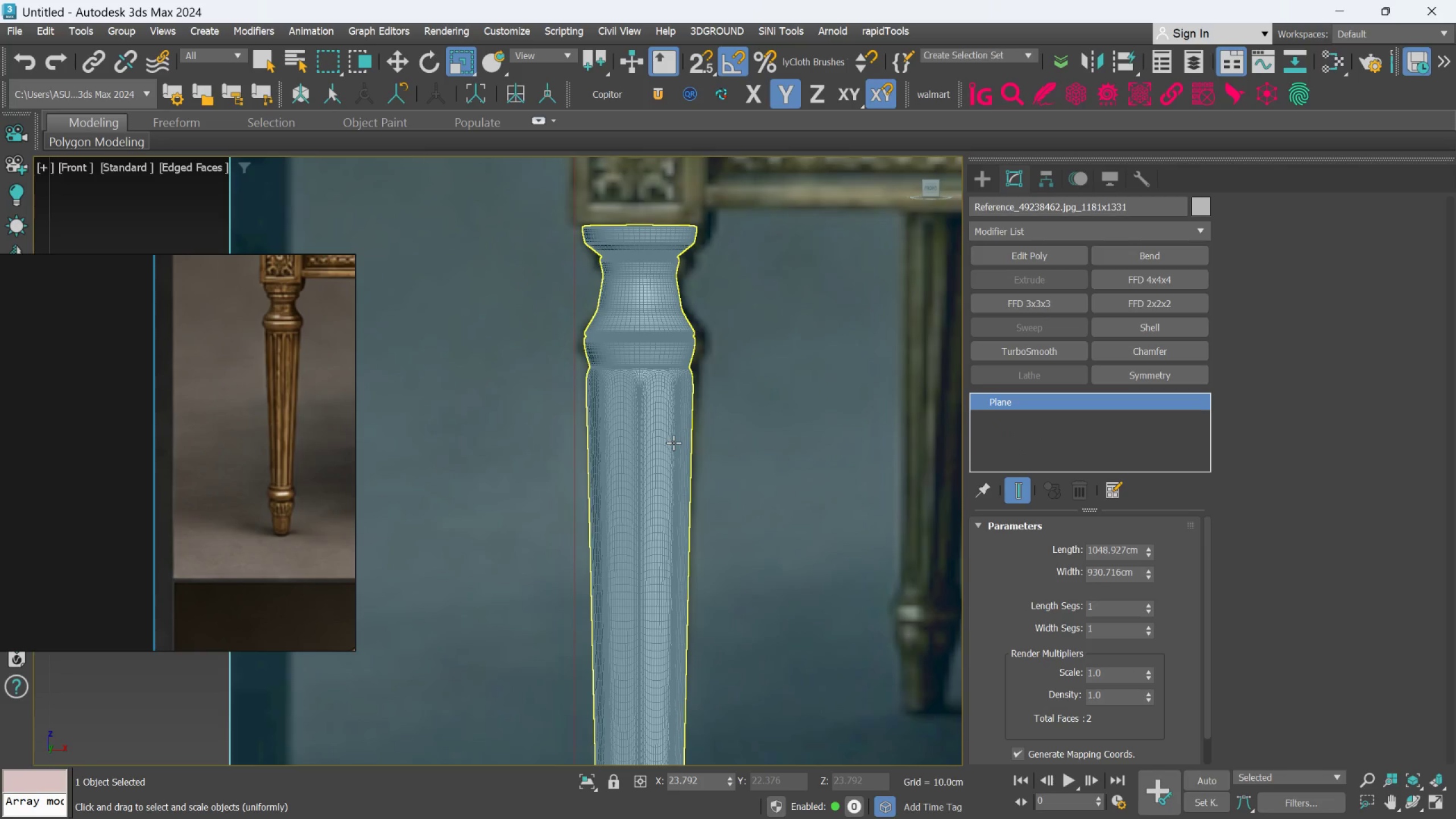 
left_click([656, 442])
 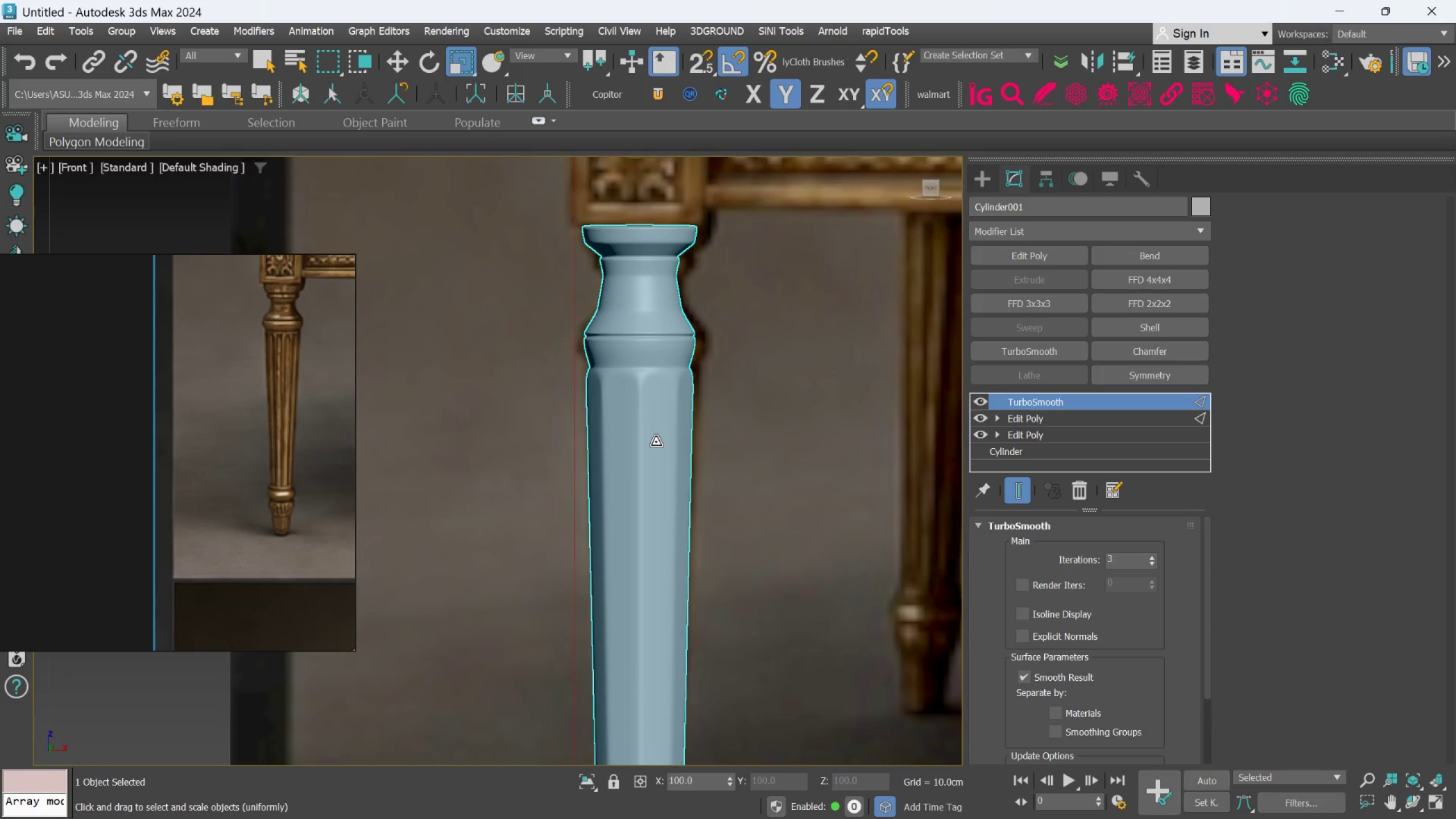 
key(F4)
 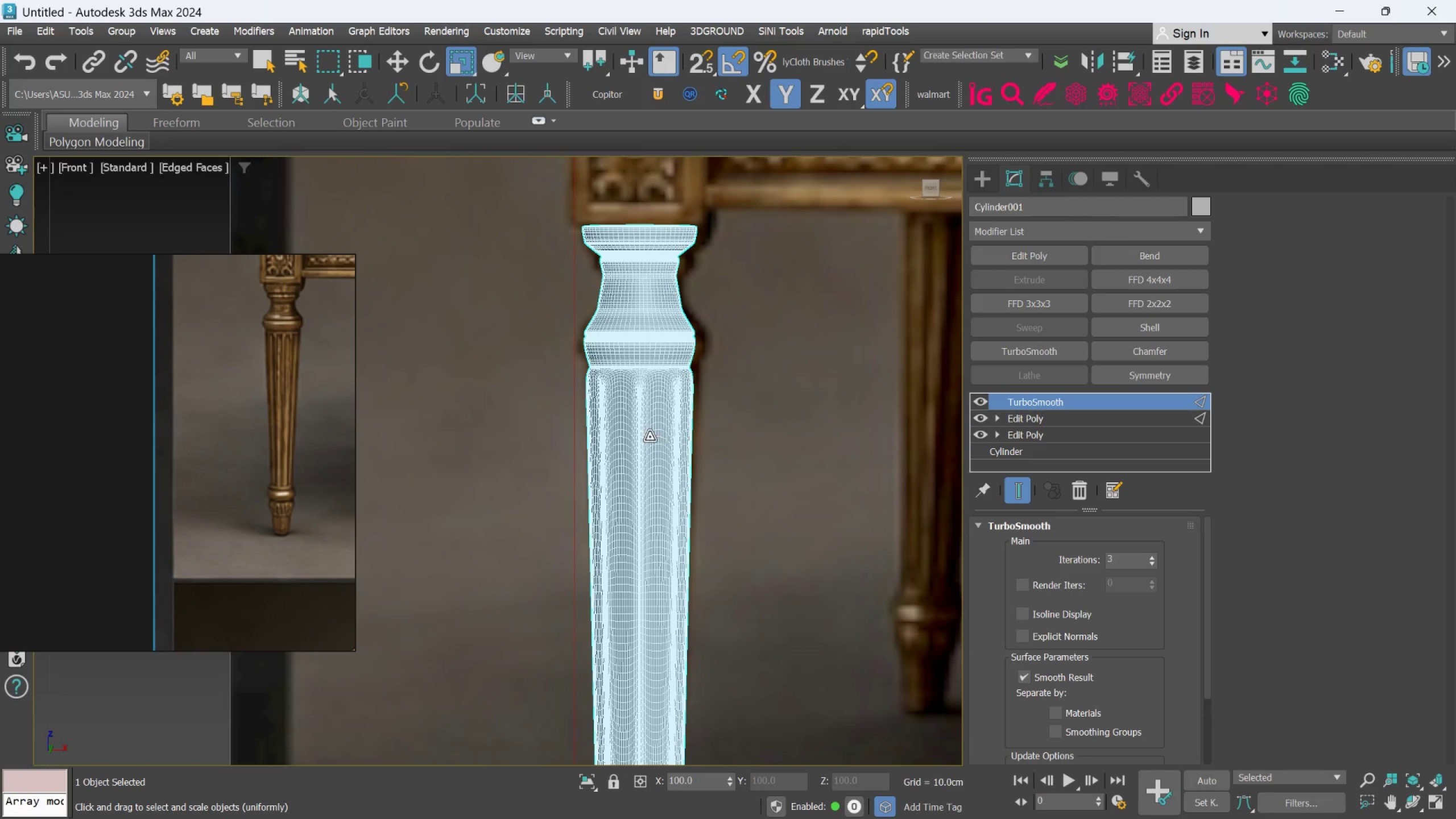 
scroll: coordinate [649, 323], scroll_direction: up, amount: 6.0
 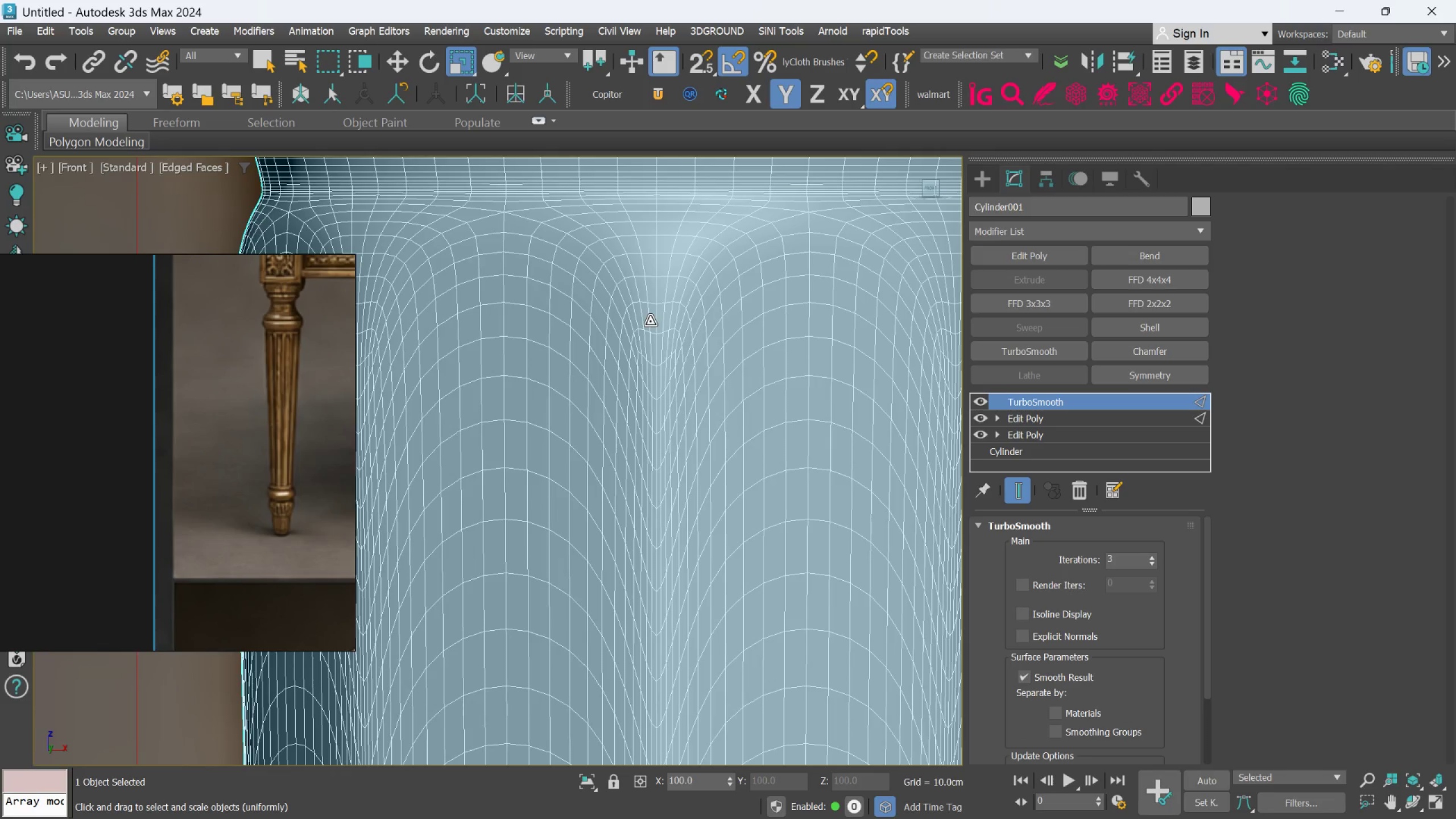 
scroll: coordinate [670, 298], scroll_direction: down, amount: 9.0
 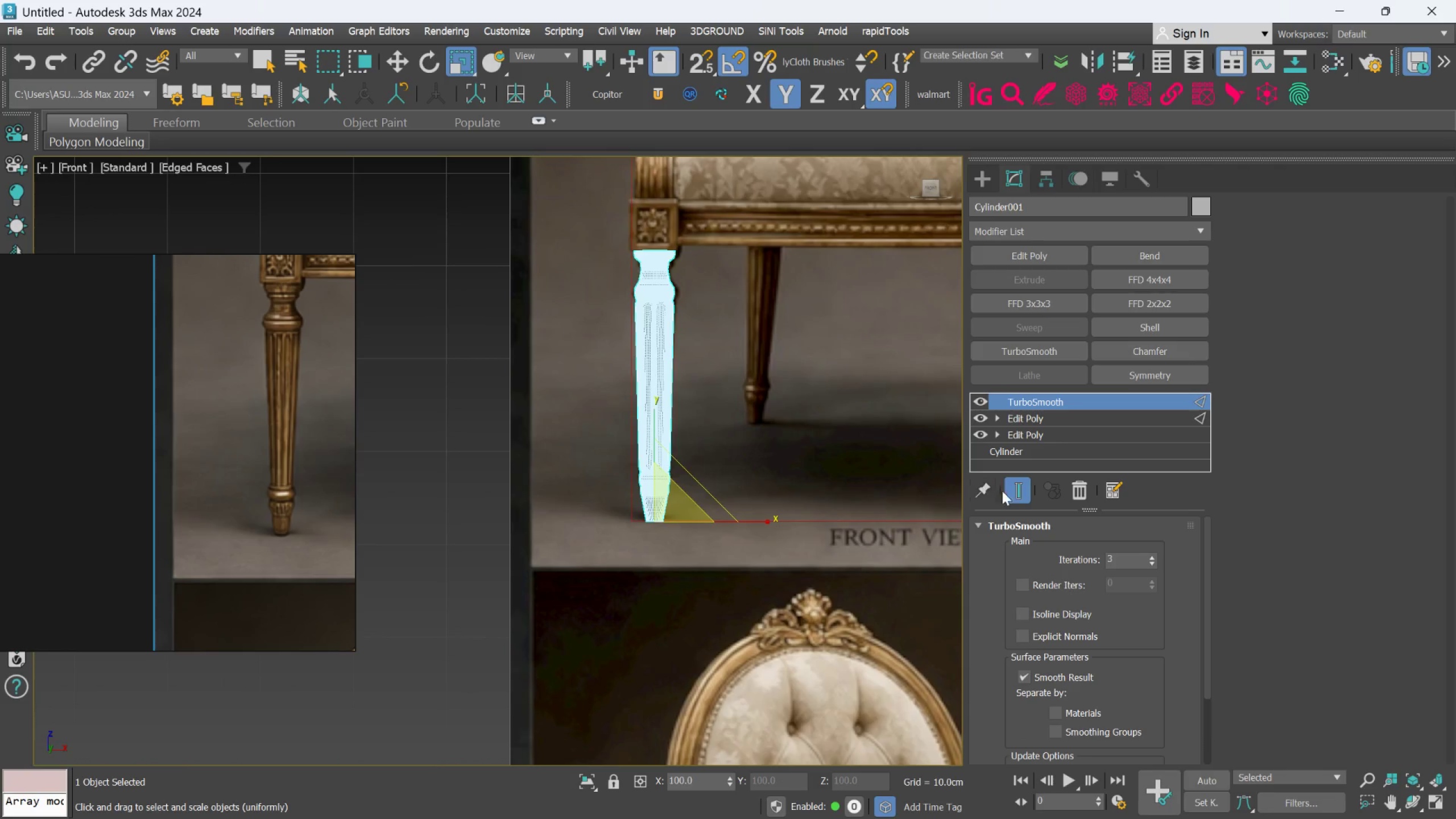 
left_click([1016, 490])
 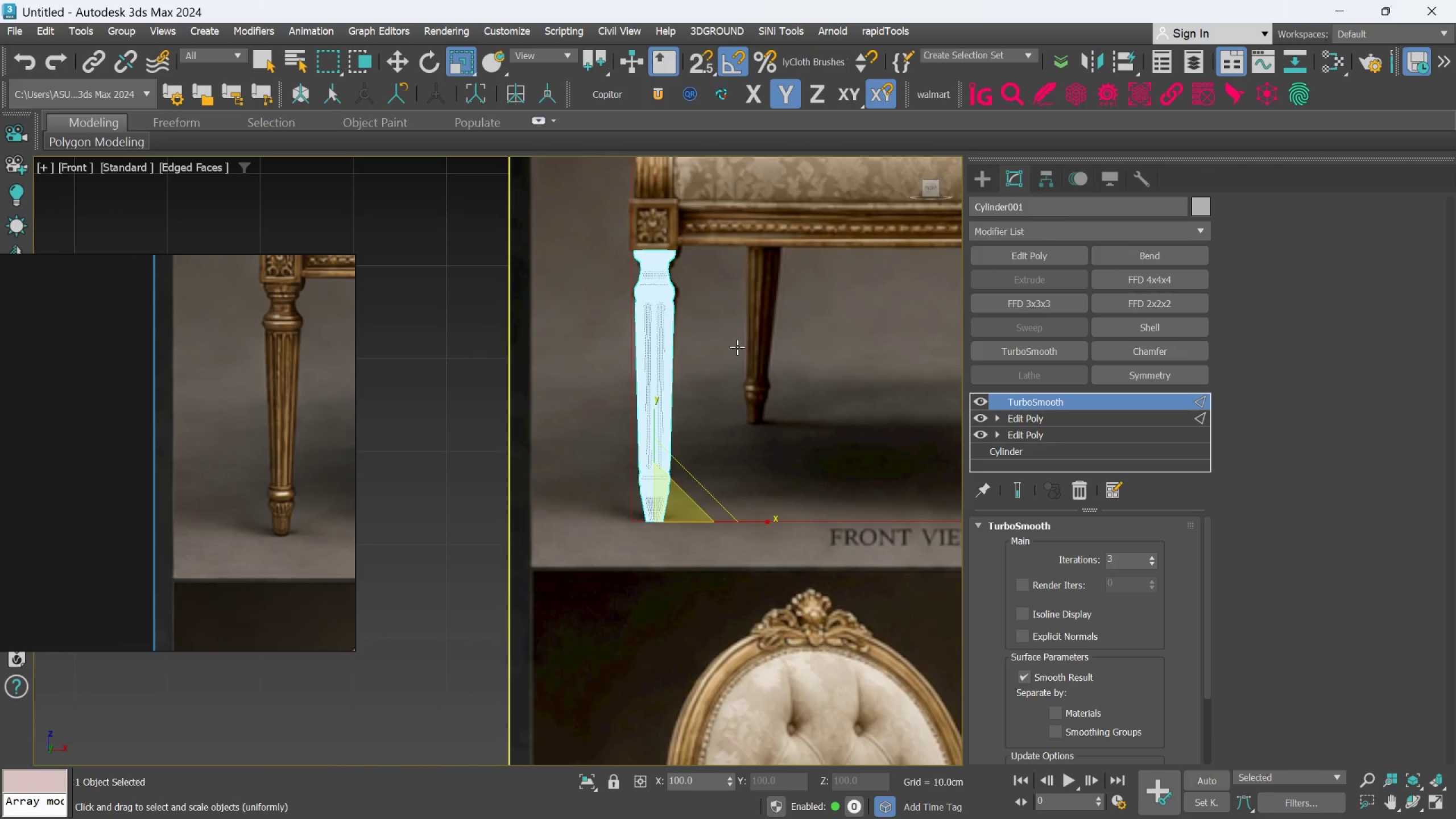 
key(F4)
 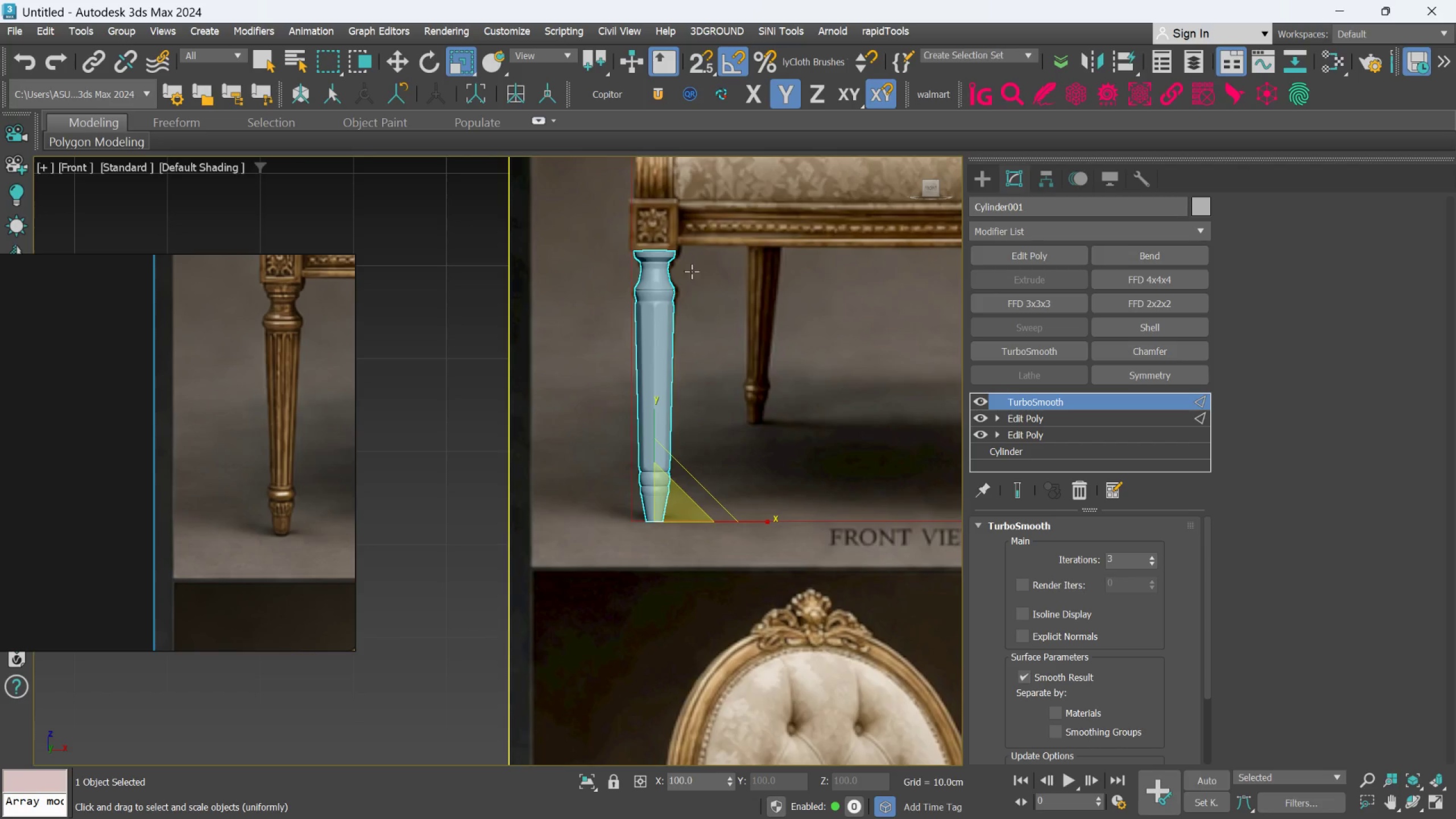 
scroll: coordinate [688, 264], scroll_direction: up, amount: 2.0
 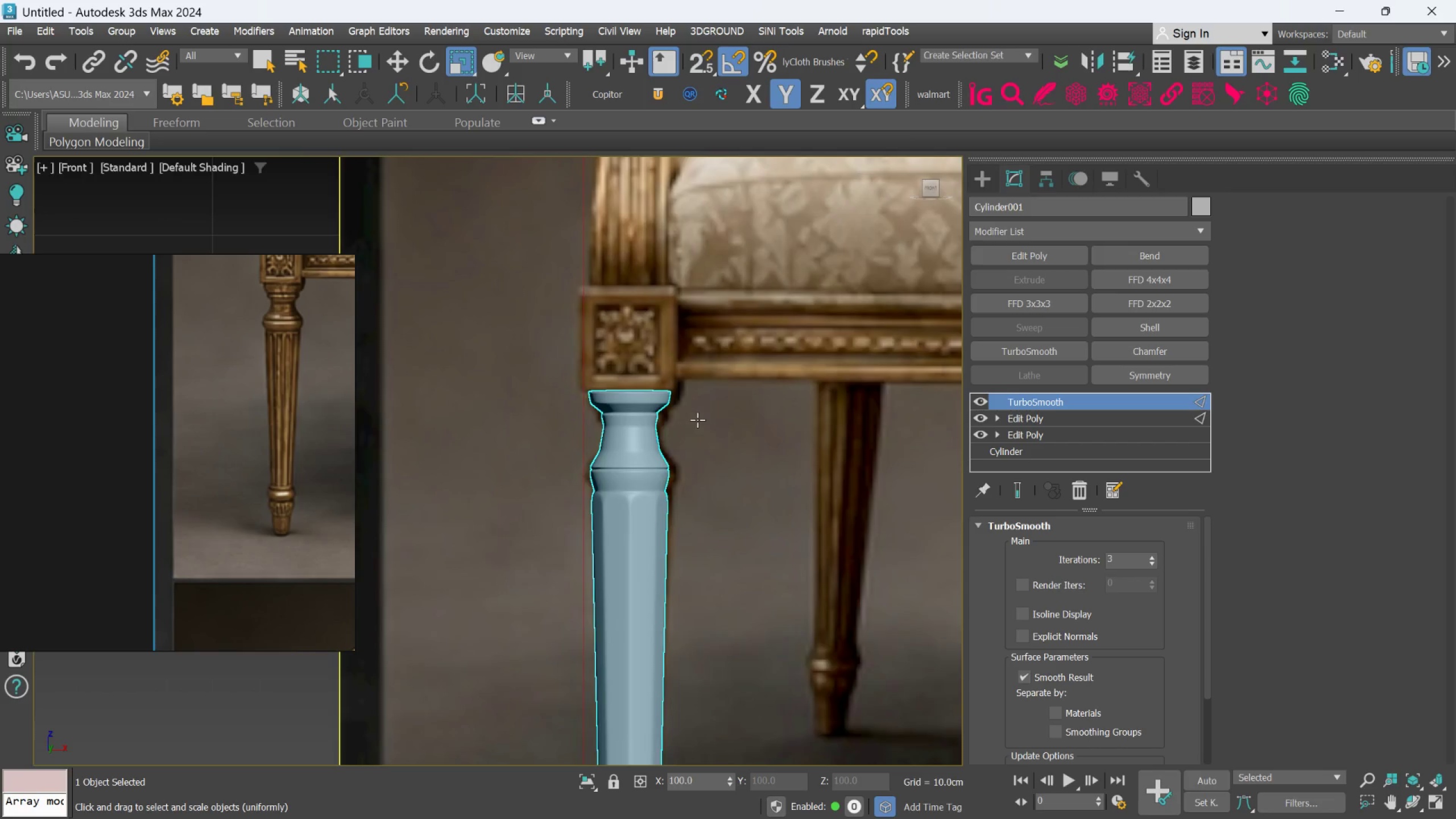 
scroll: coordinate [696, 419], scroll_direction: down, amount: 2.0
 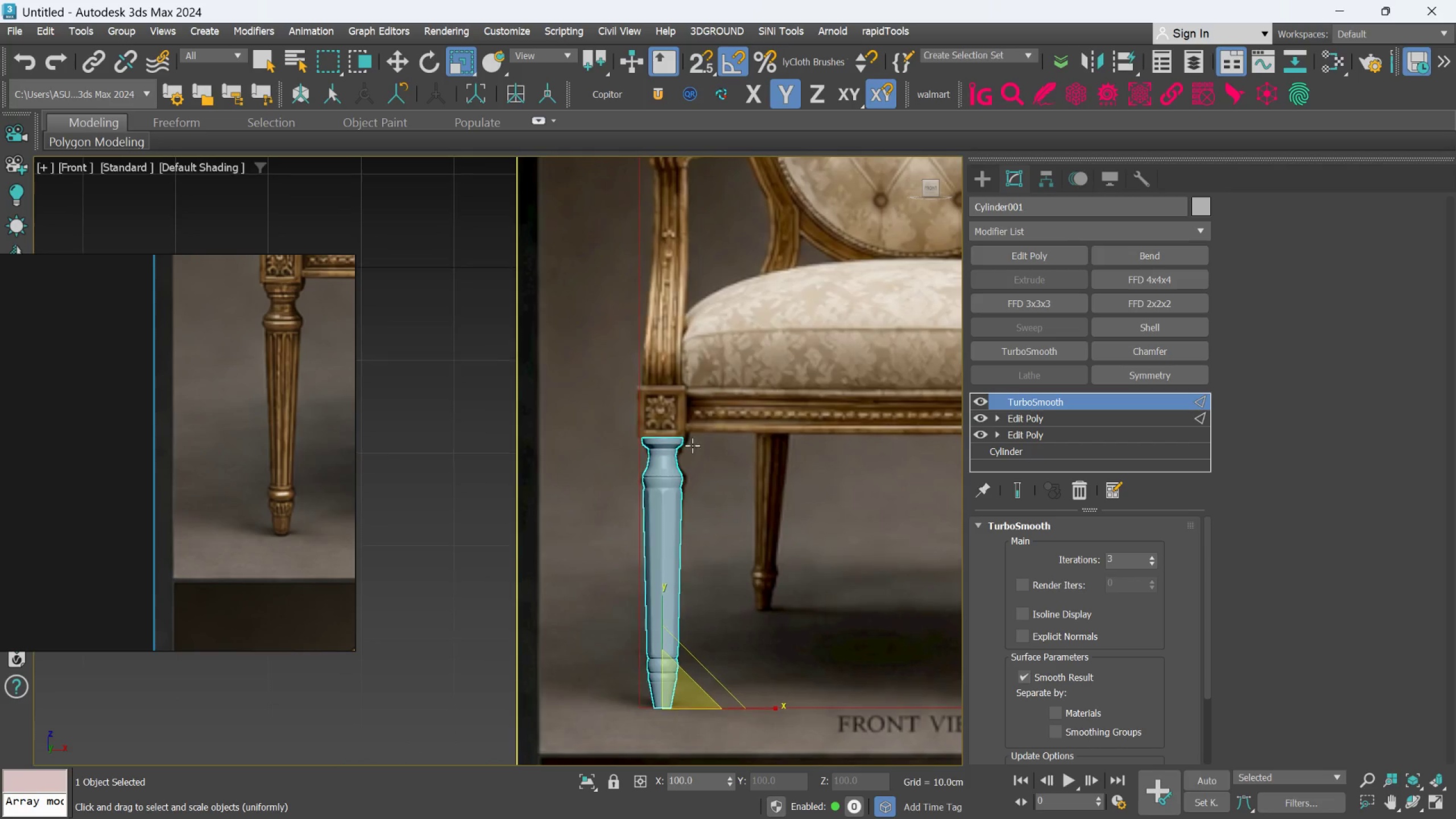 
scroll: coordinate [681, 435], scroll_direction: up, amount: 2.0
 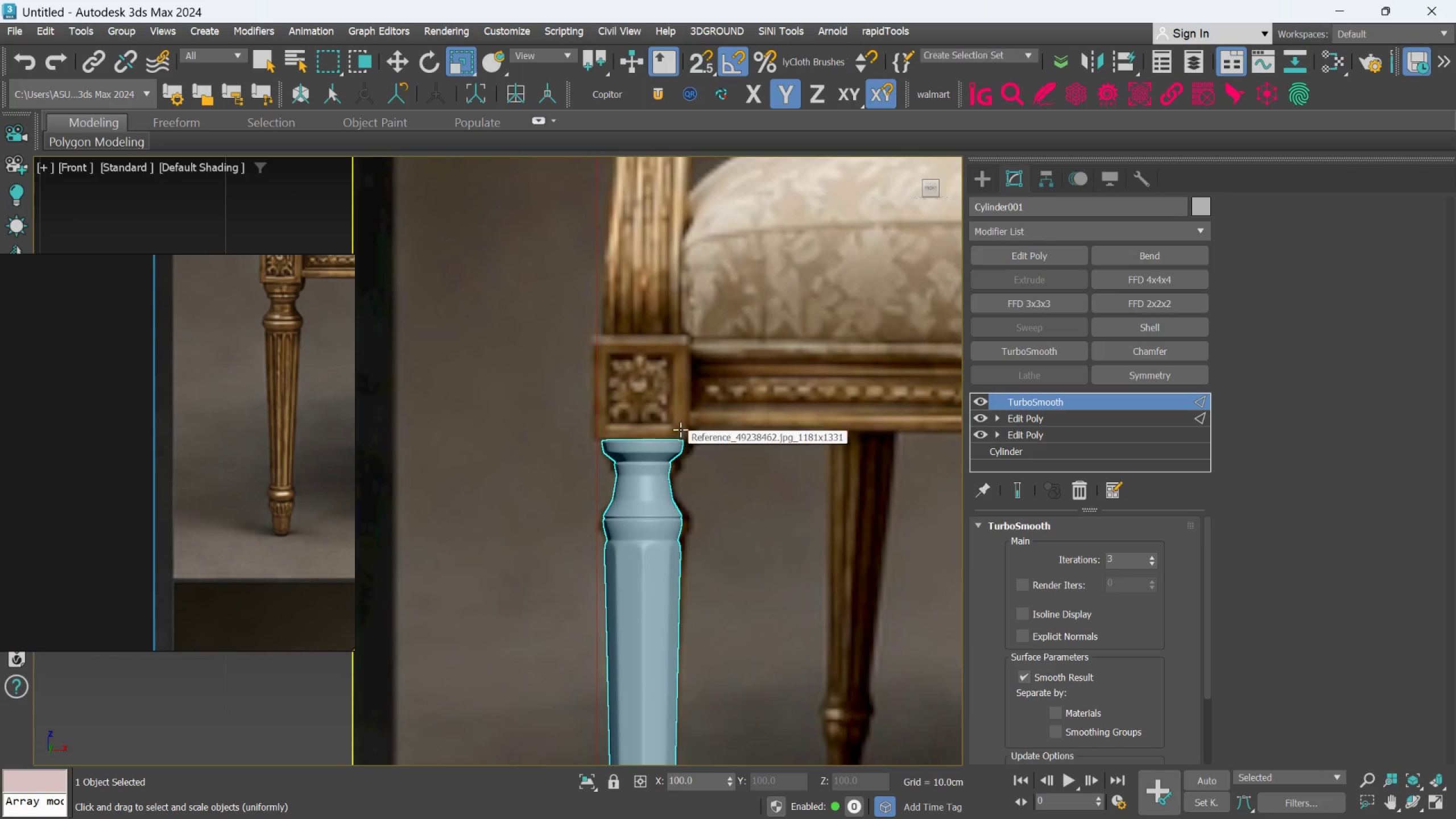 
scroll: coordinate [649, 372], scroll_direction: none, amount: 0.0
 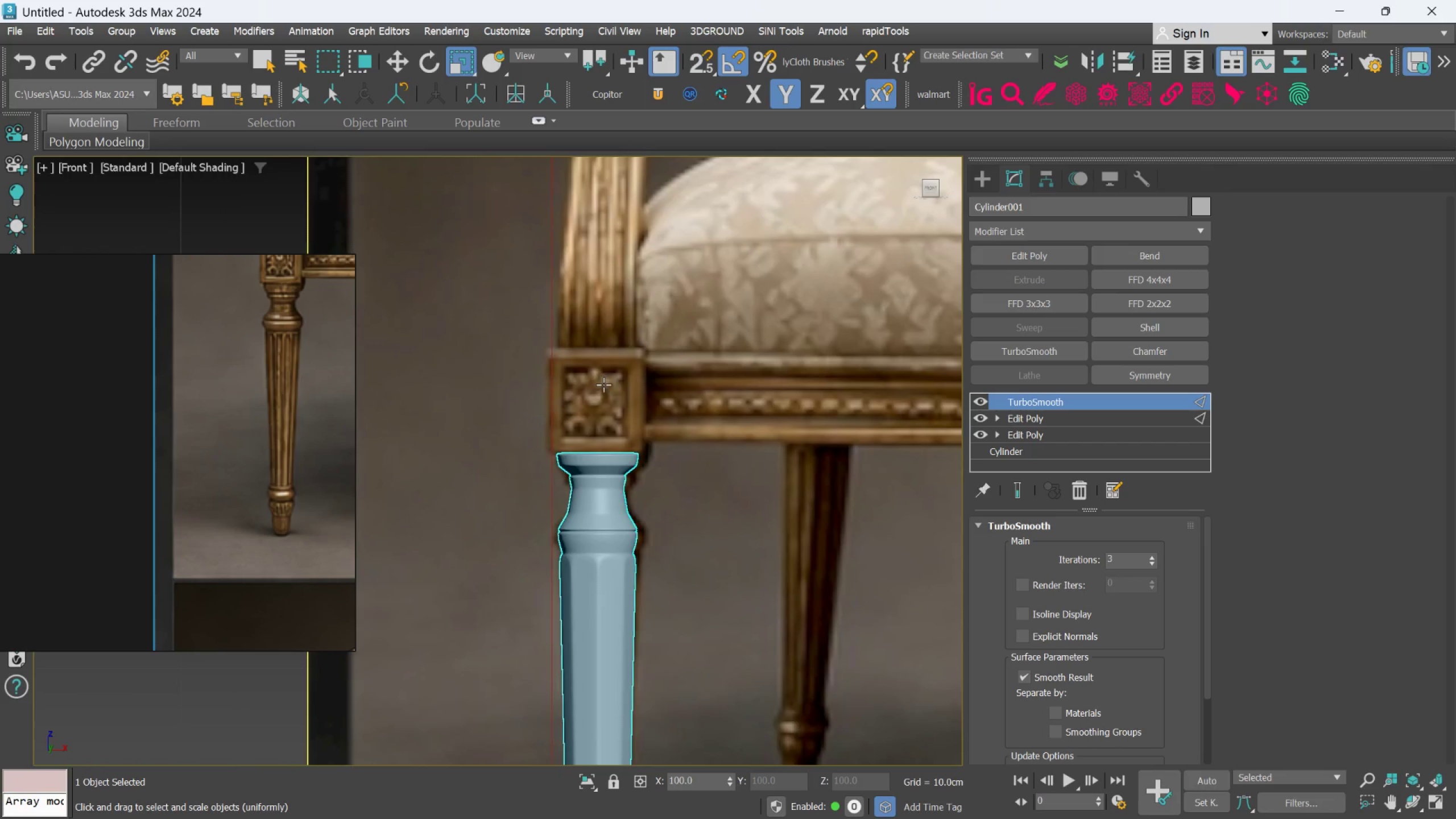 
scroll: coordinate [539, 399], scroll_direction: down, amount: 4.0
 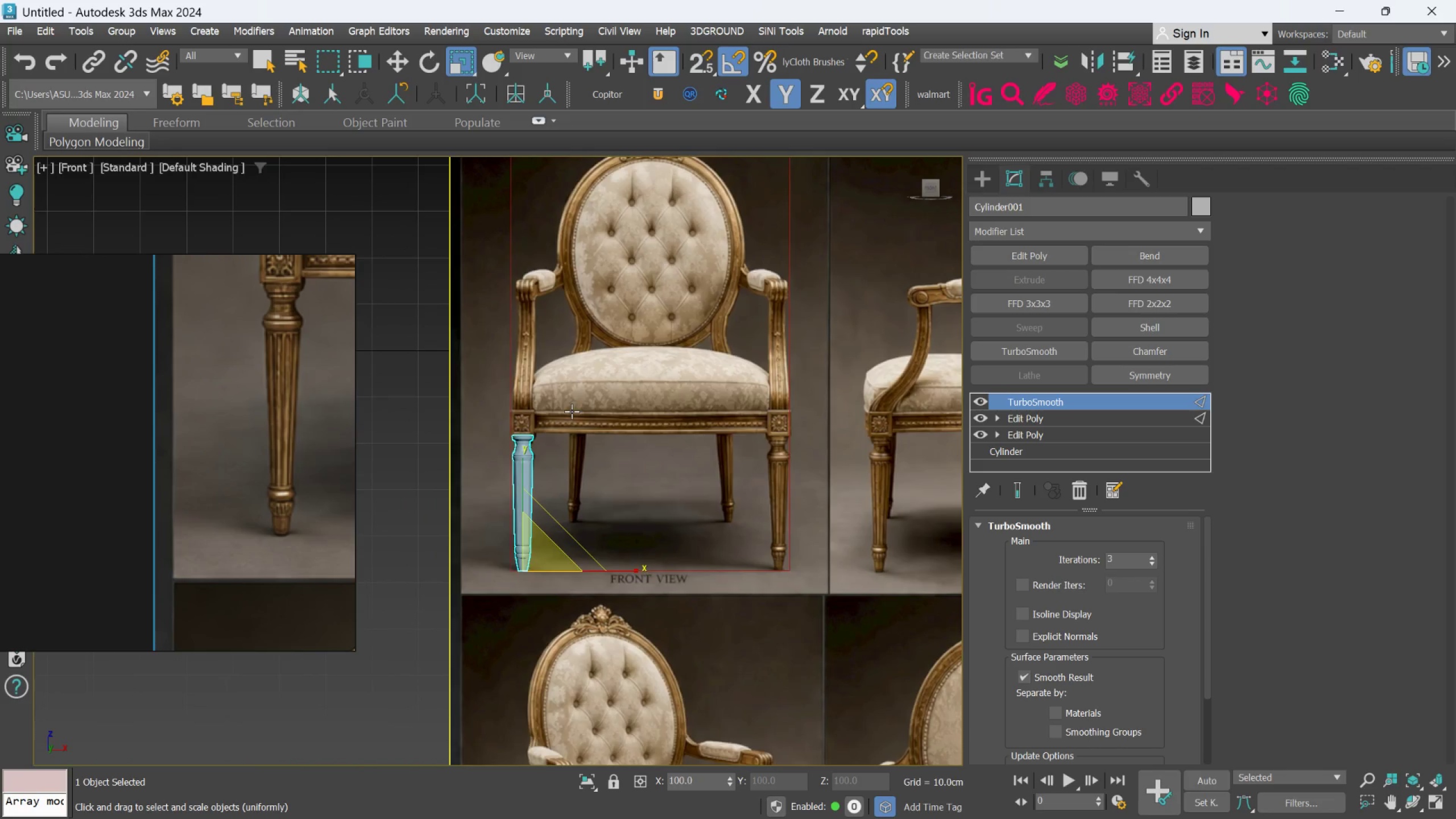 
scroll: coordinate [553, 431], scroll_direction: up, amount: 4.0
 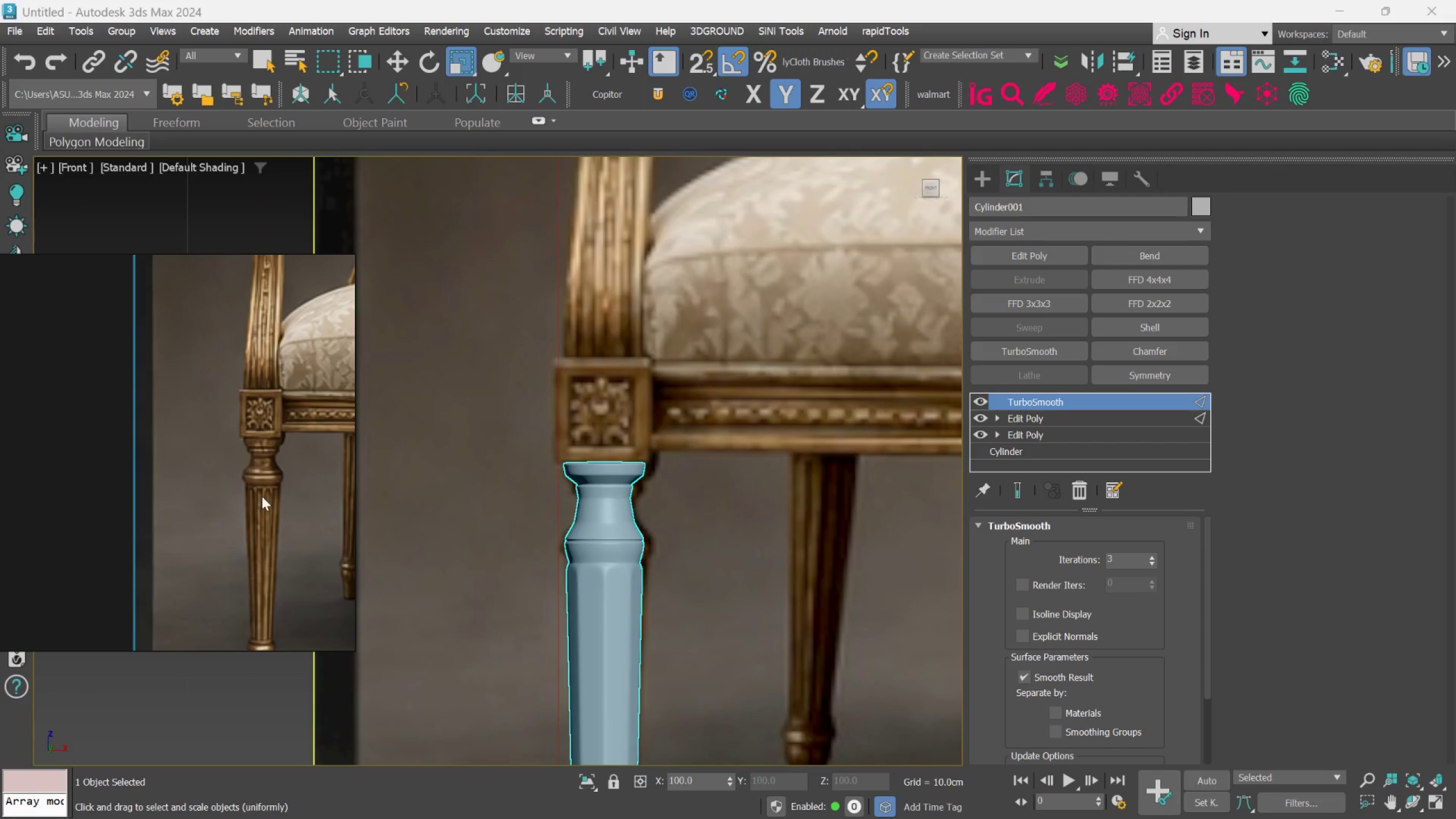 
wait(12.73)
 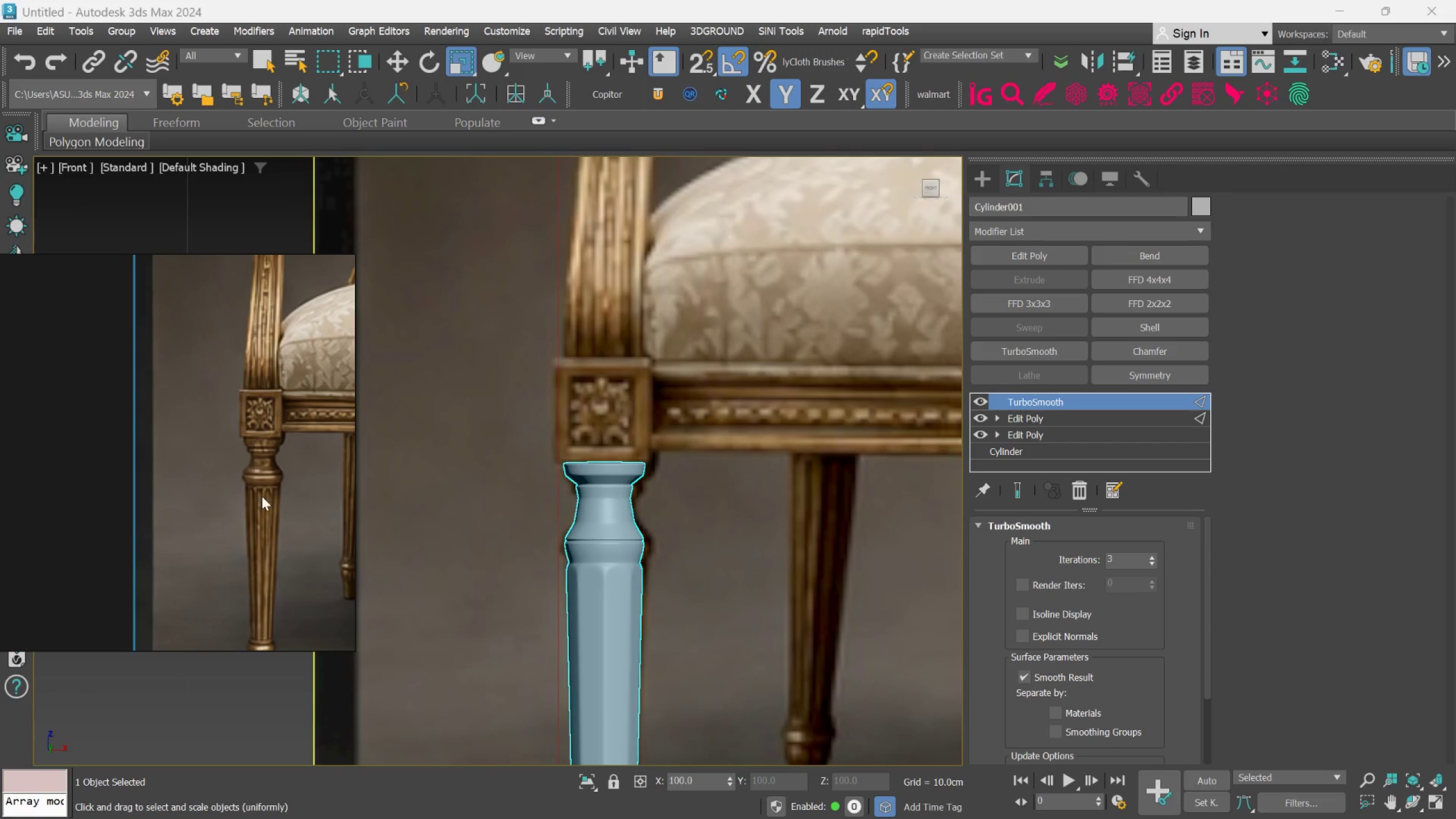 
scroll: coordinate [617, 452], scroll_direction: none, amount: 0.0
 